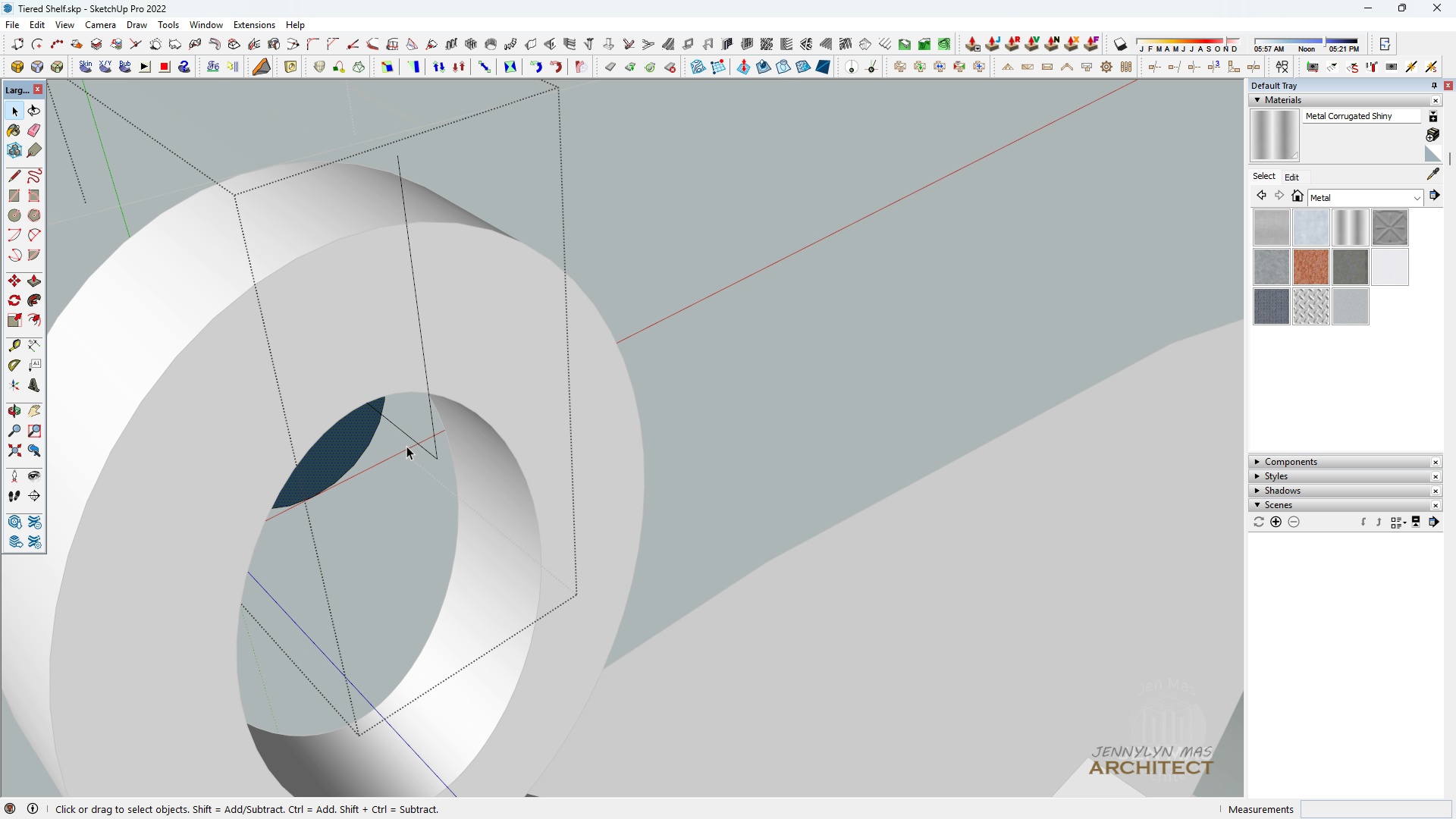 
key(Space)
 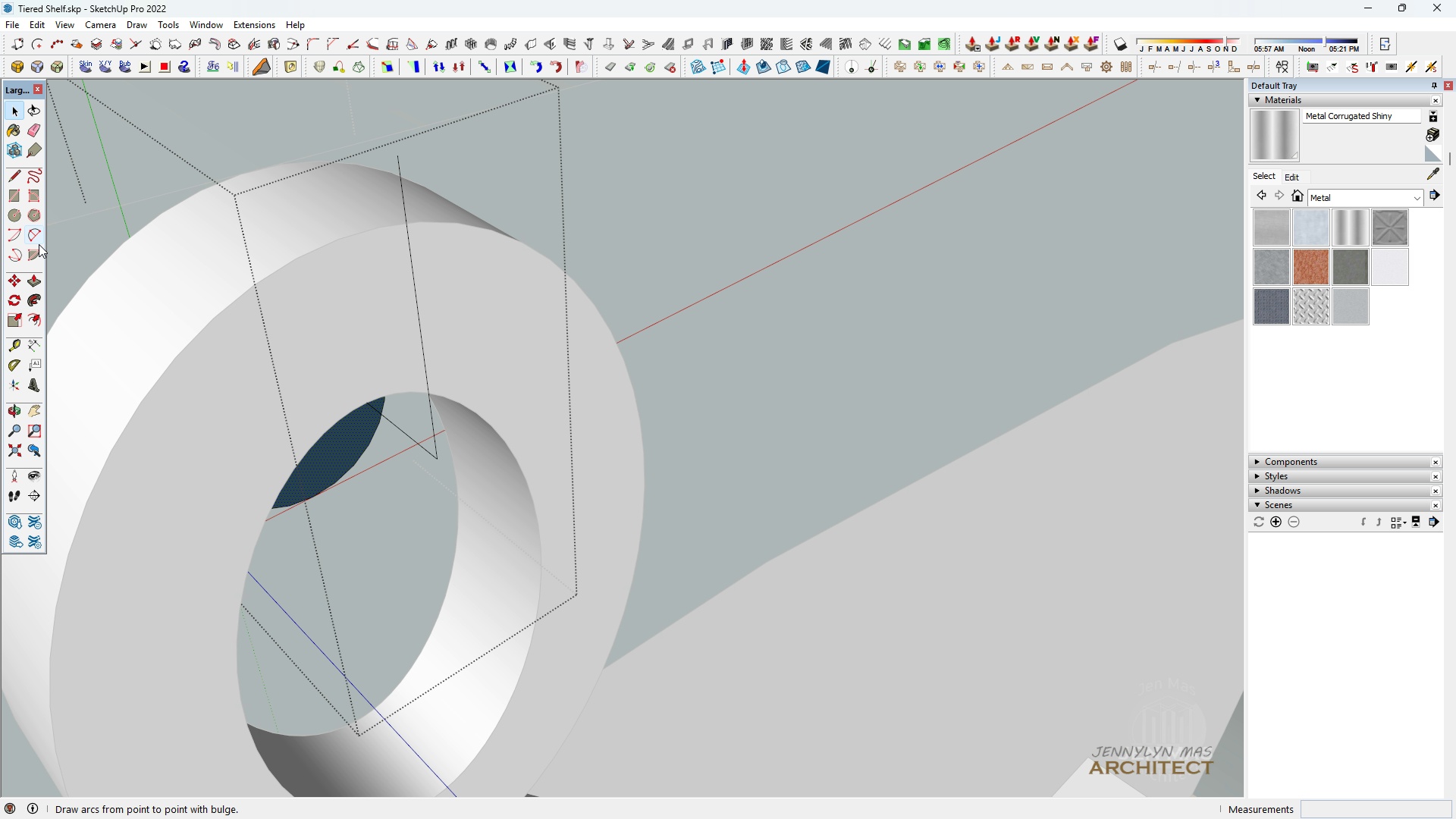 
left_click([37, 243])
 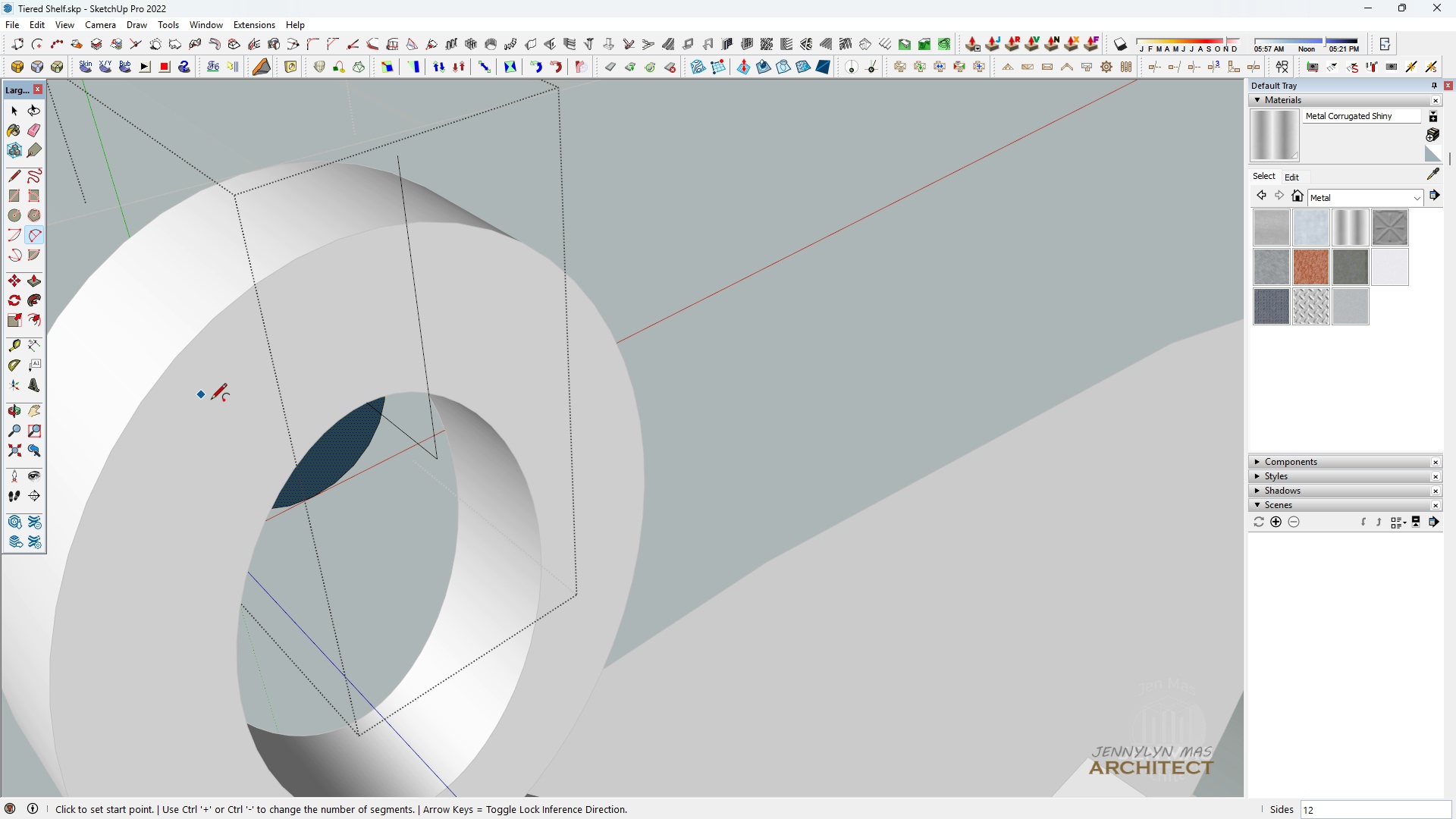 
scroll: coordinate [211, 400], scroll_direction: up, amount: 1.0
 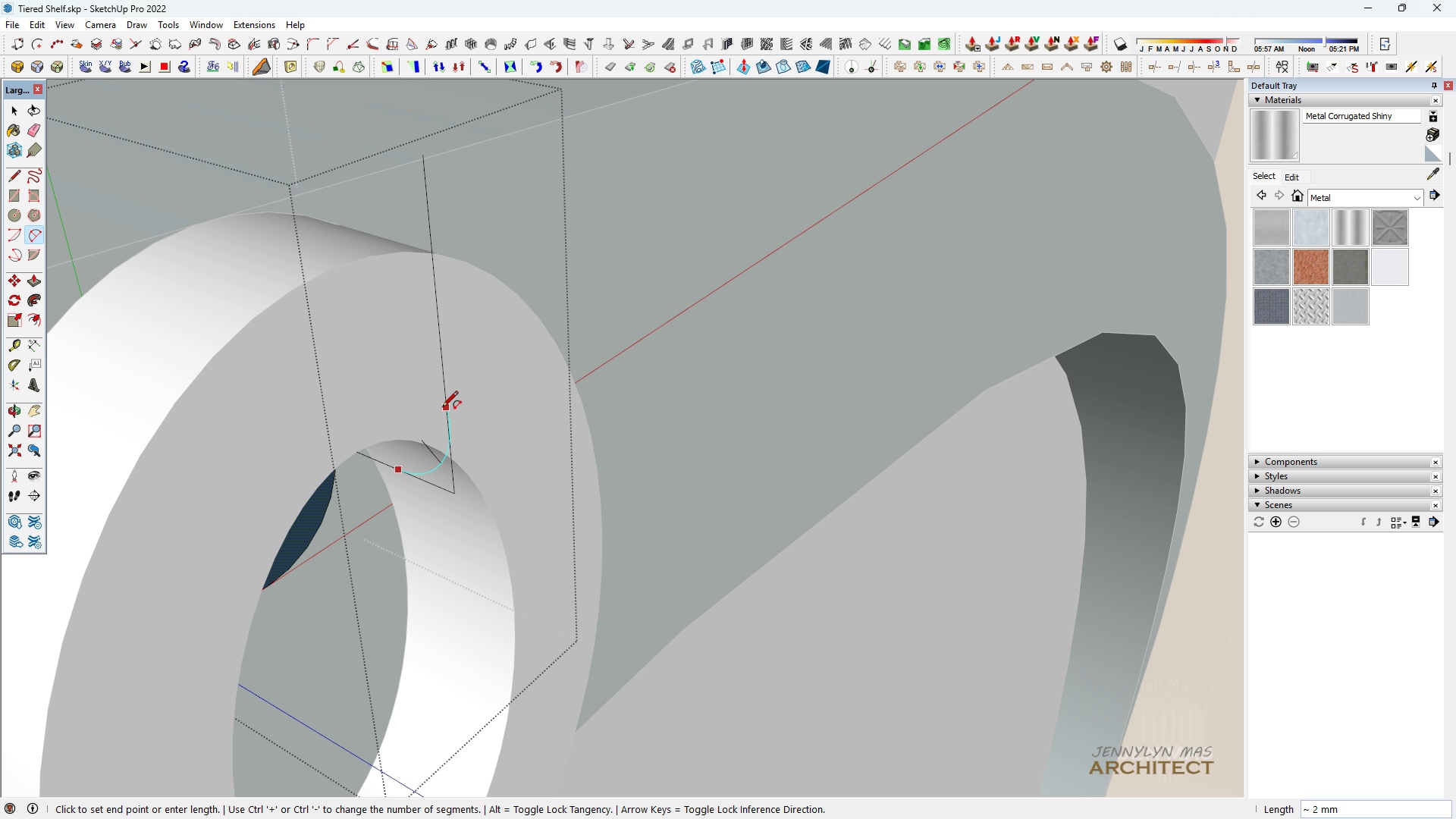 
double_click([444, 431])
 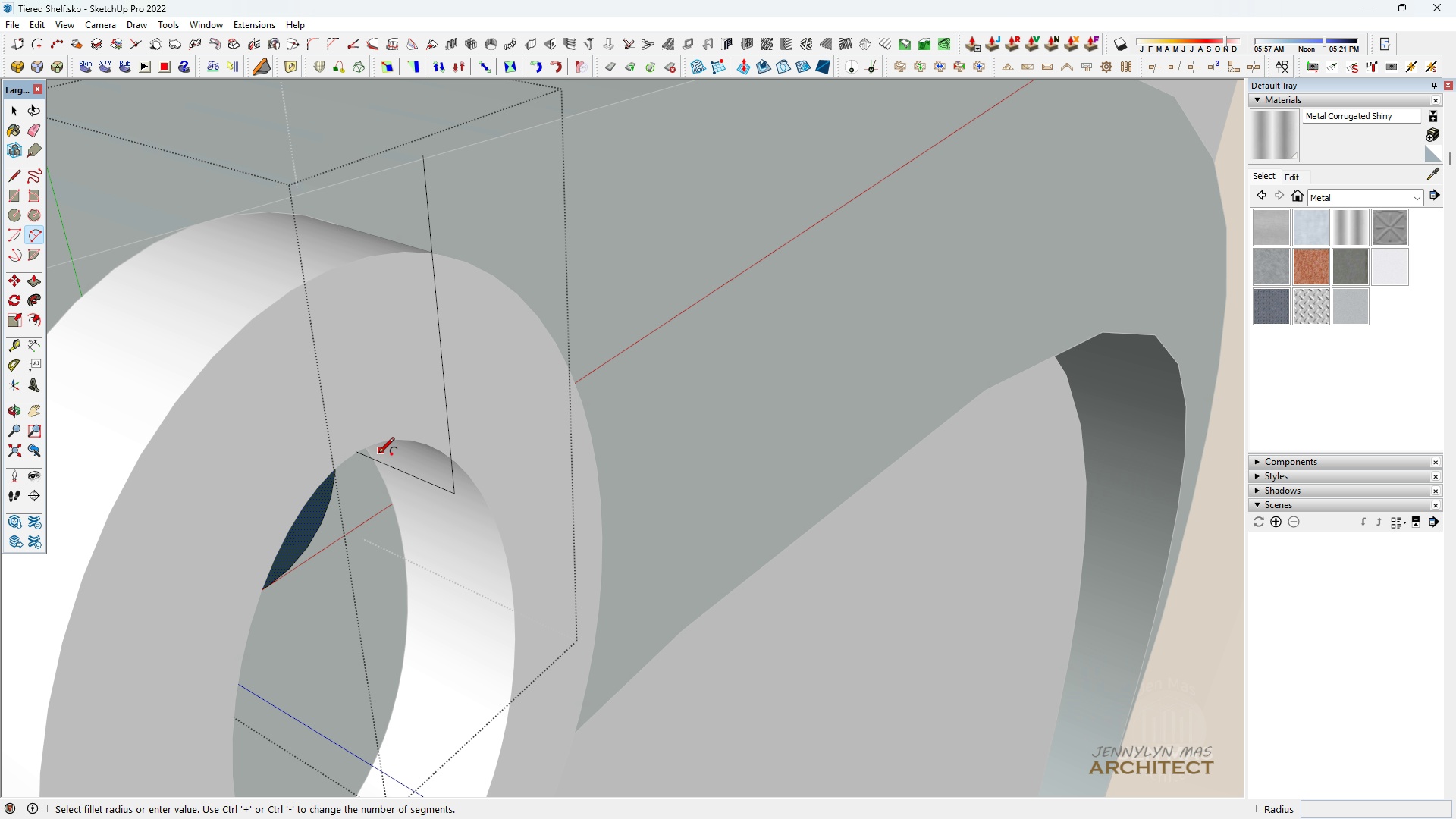 
left_click([372, 454])
 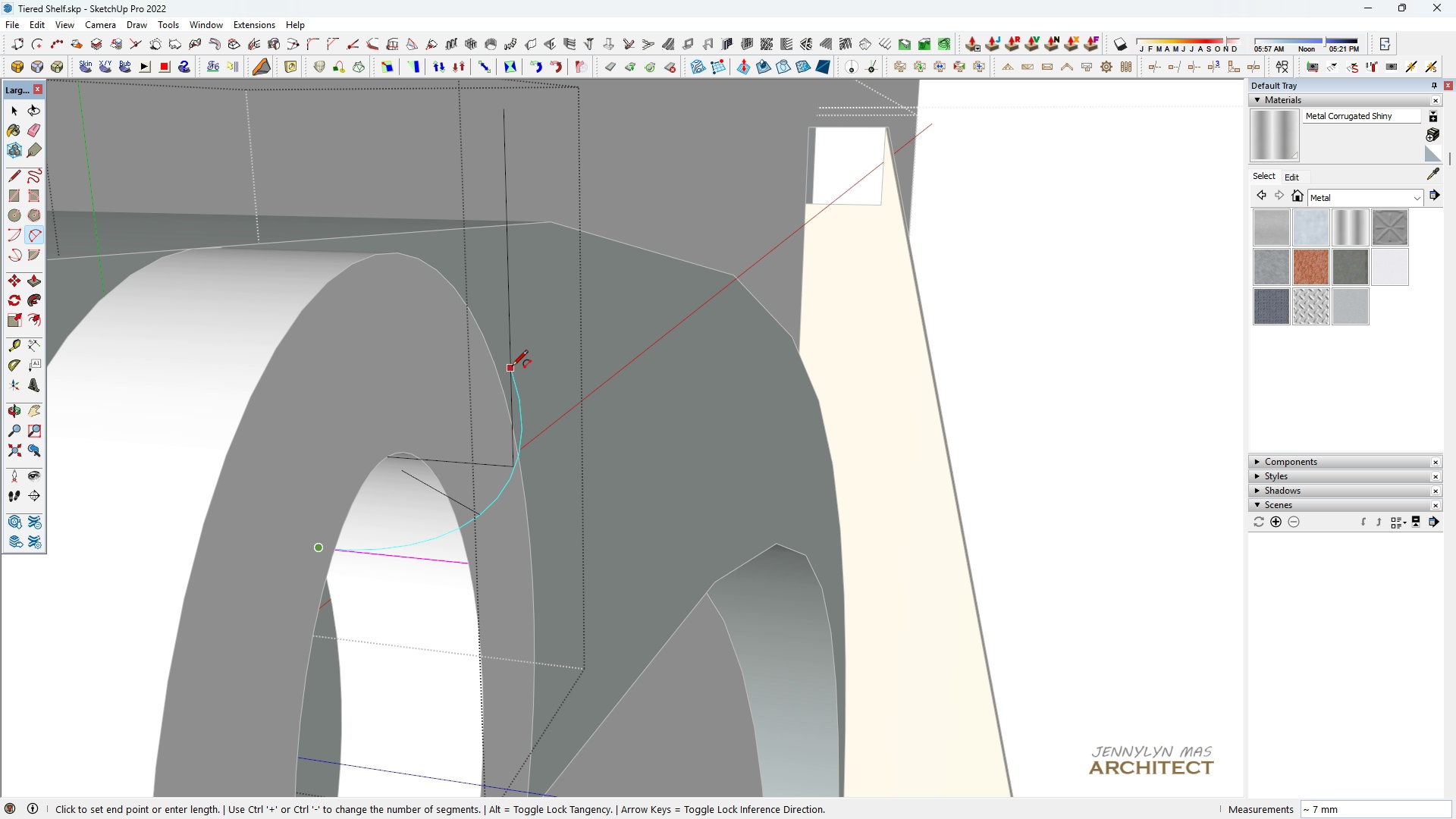 
key(Space)
 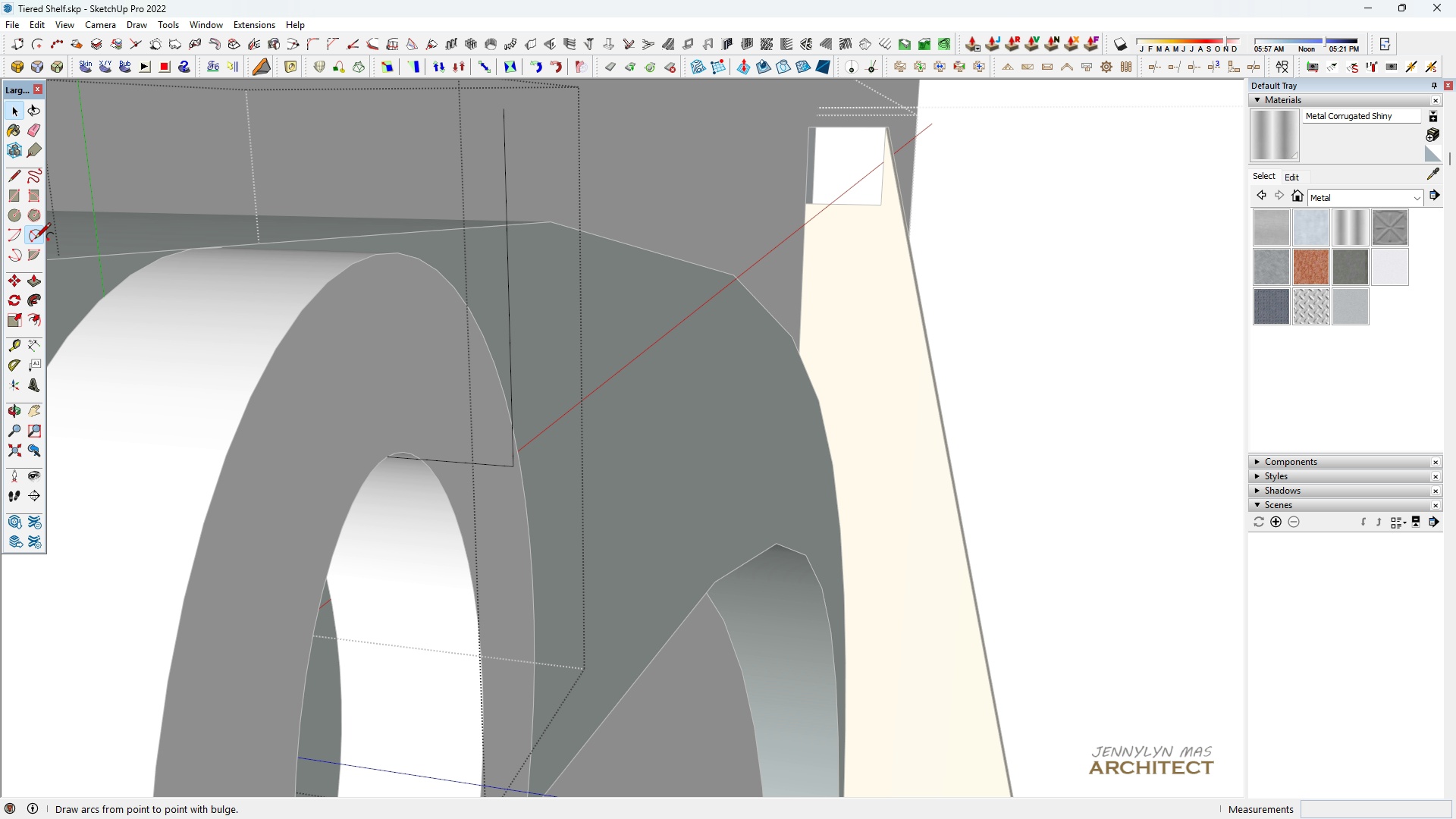 
scroll: coordinate [431, 403], scroll_direction: up, amount: 4.0
 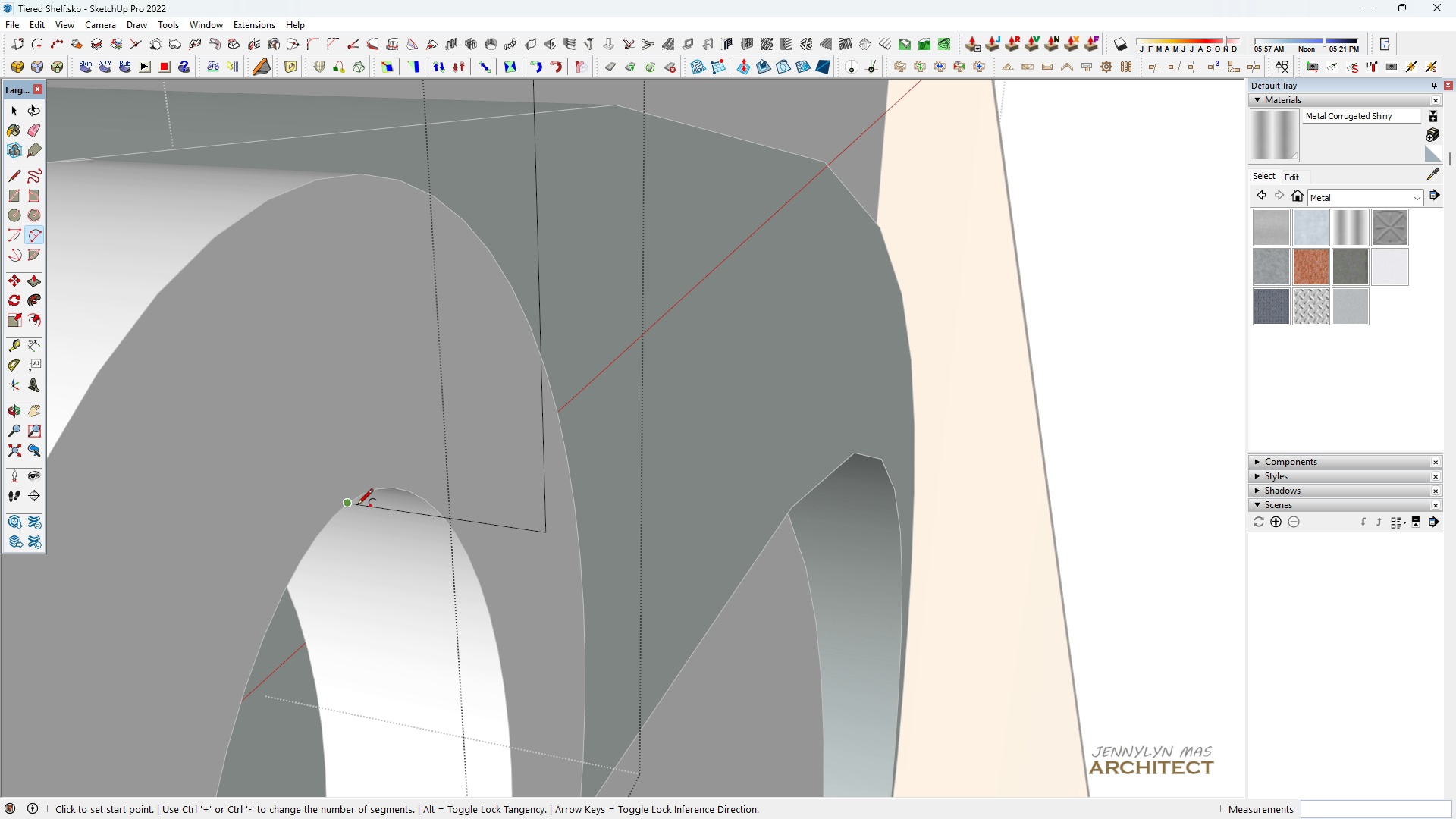 
left_click([368, 510])
 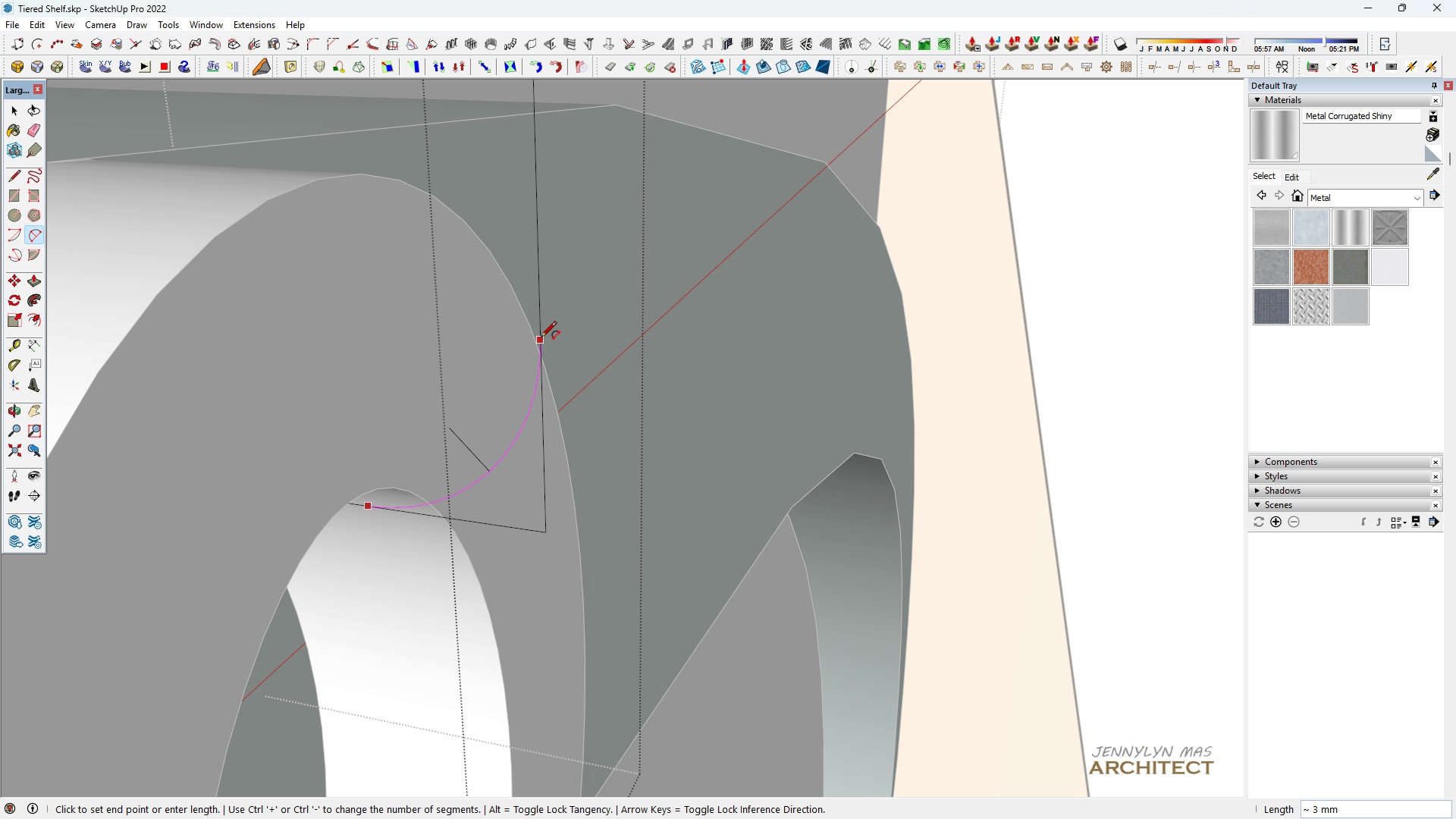 
double_click([541, 338])
 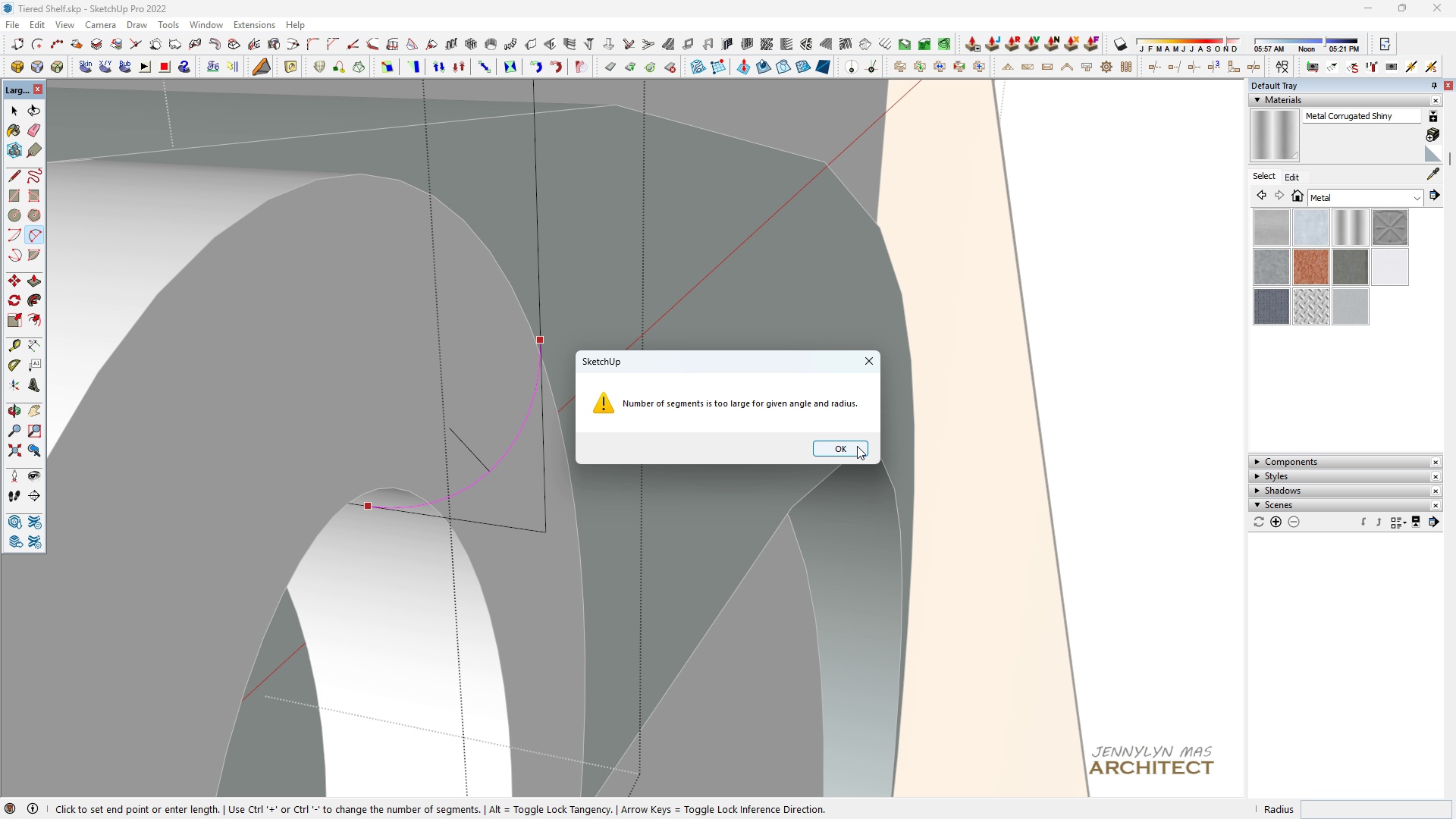 
left_click([856, 445])
 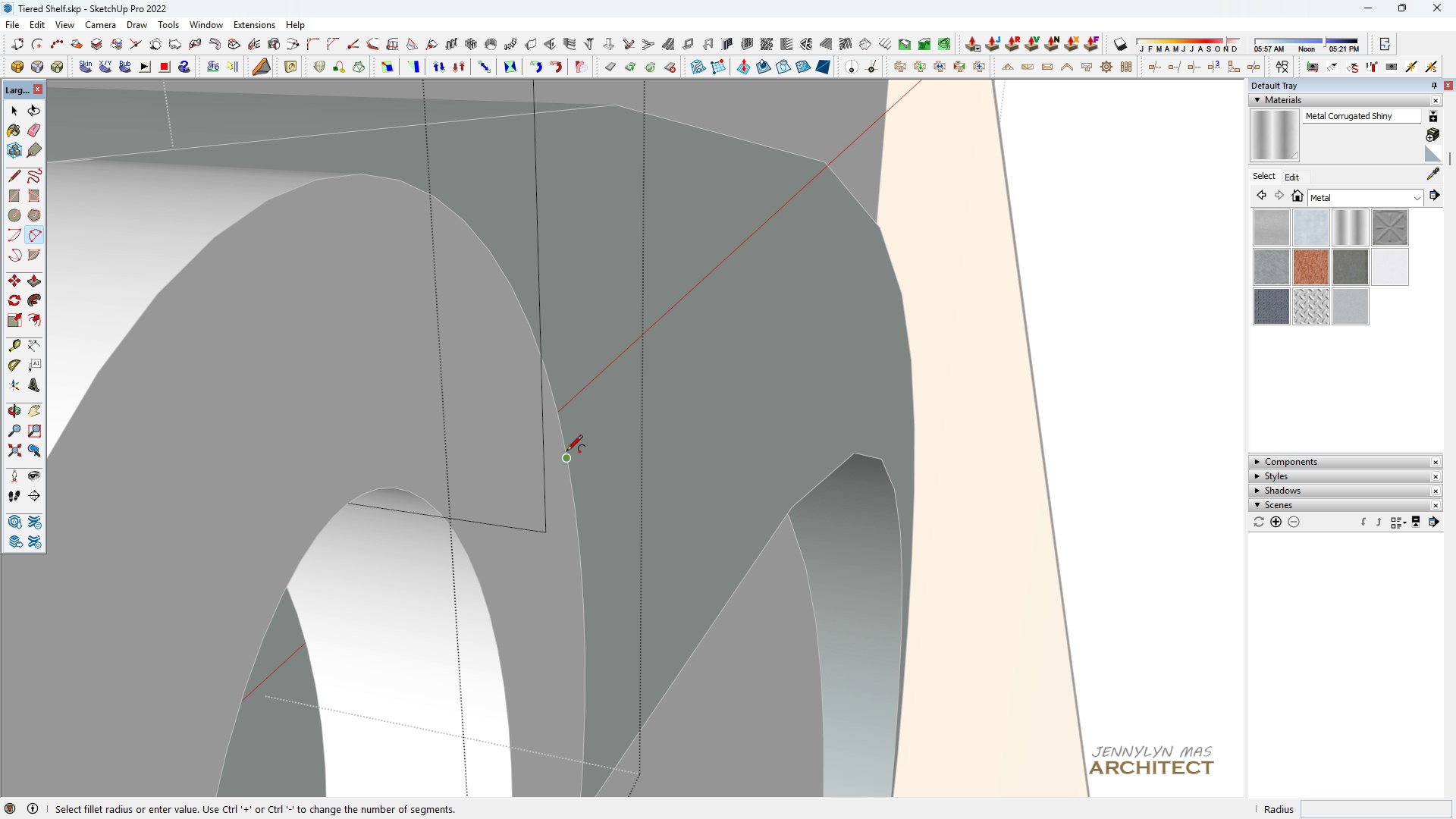 
scroll: coordinate [568, 455], scroll_direction: down, amount: 2.0
 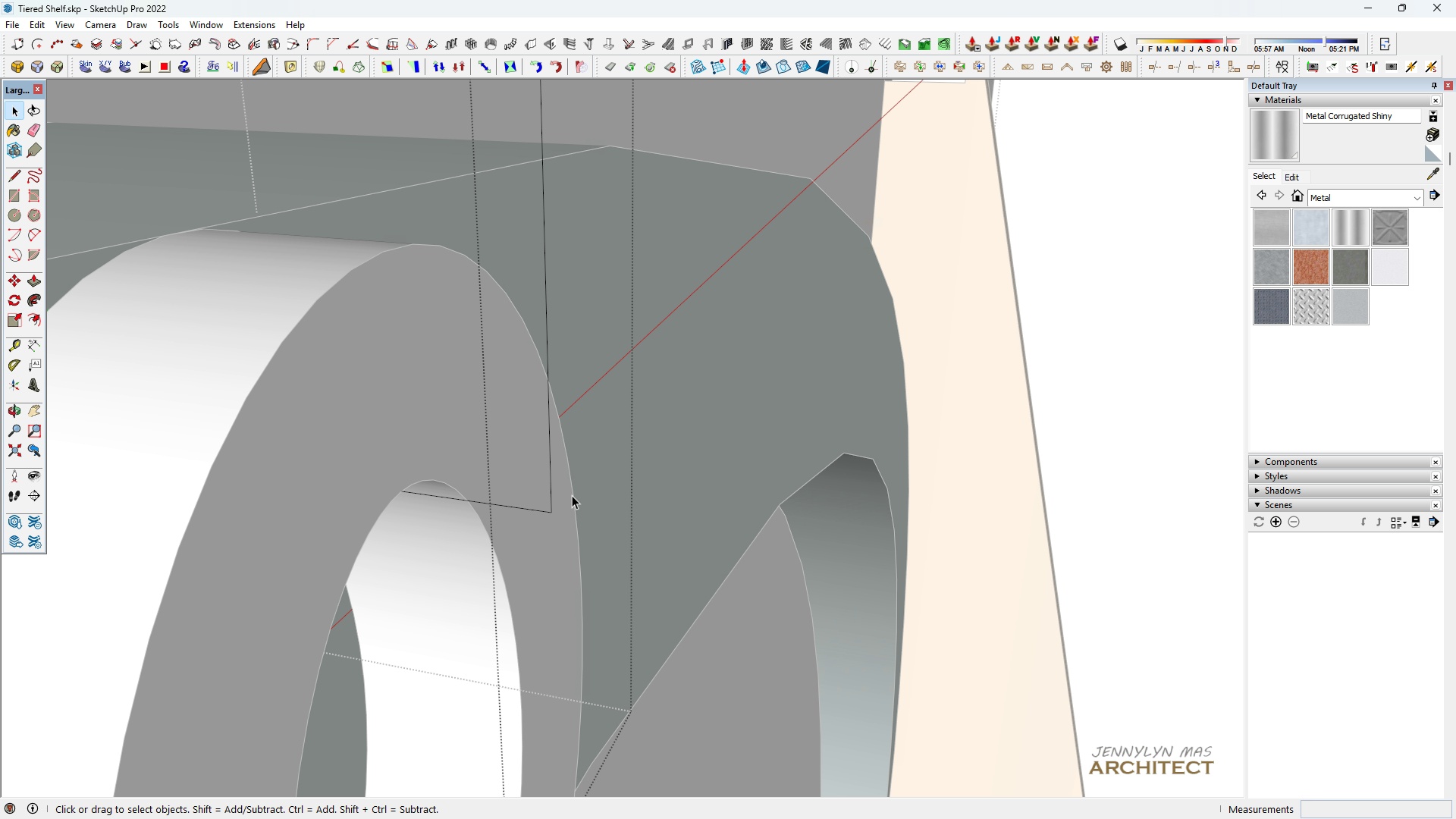 
key(Space)
 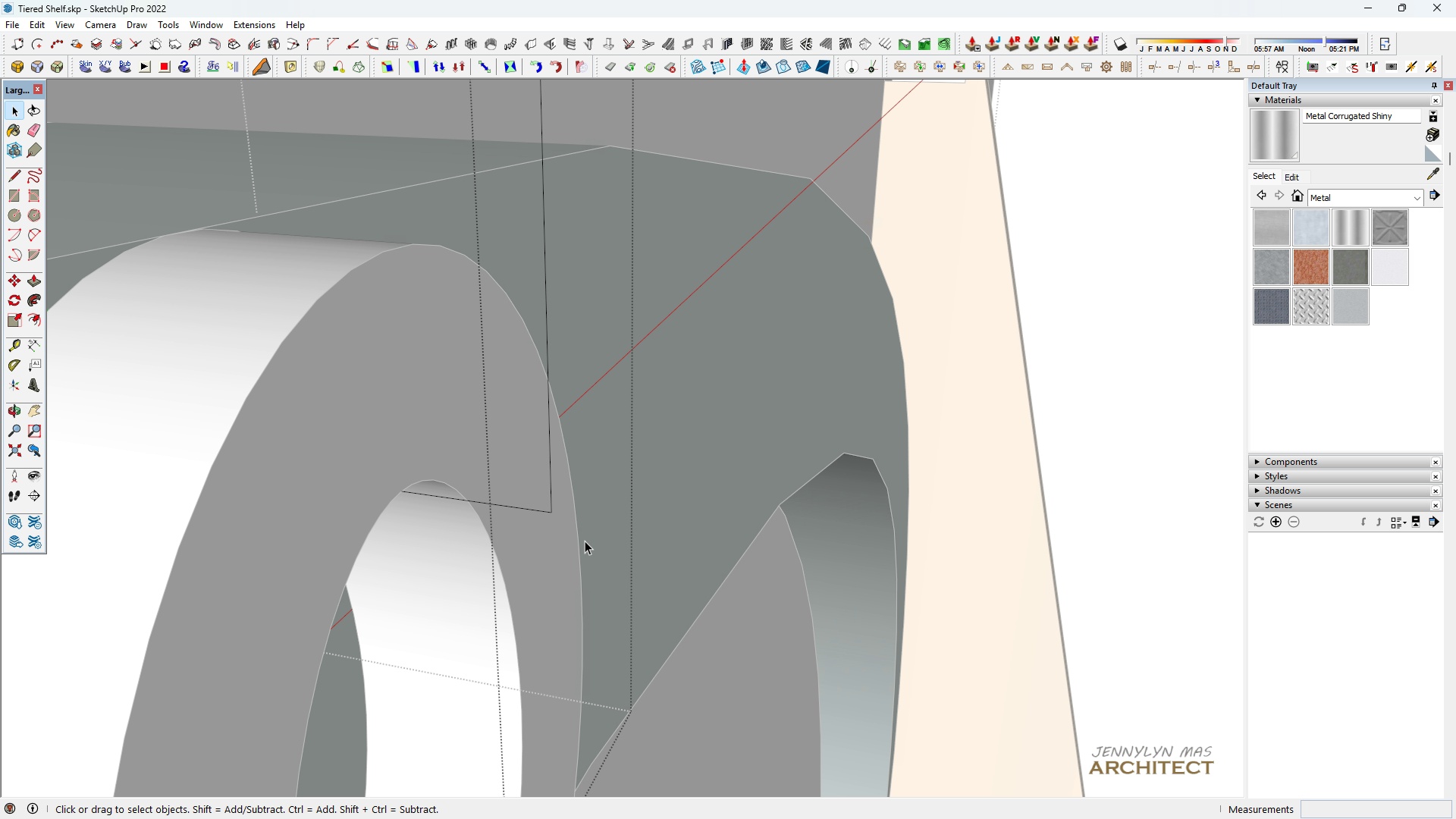 
left_click_drag(start_coordinate=[585, 541], to_coordinate=[536, 502])
 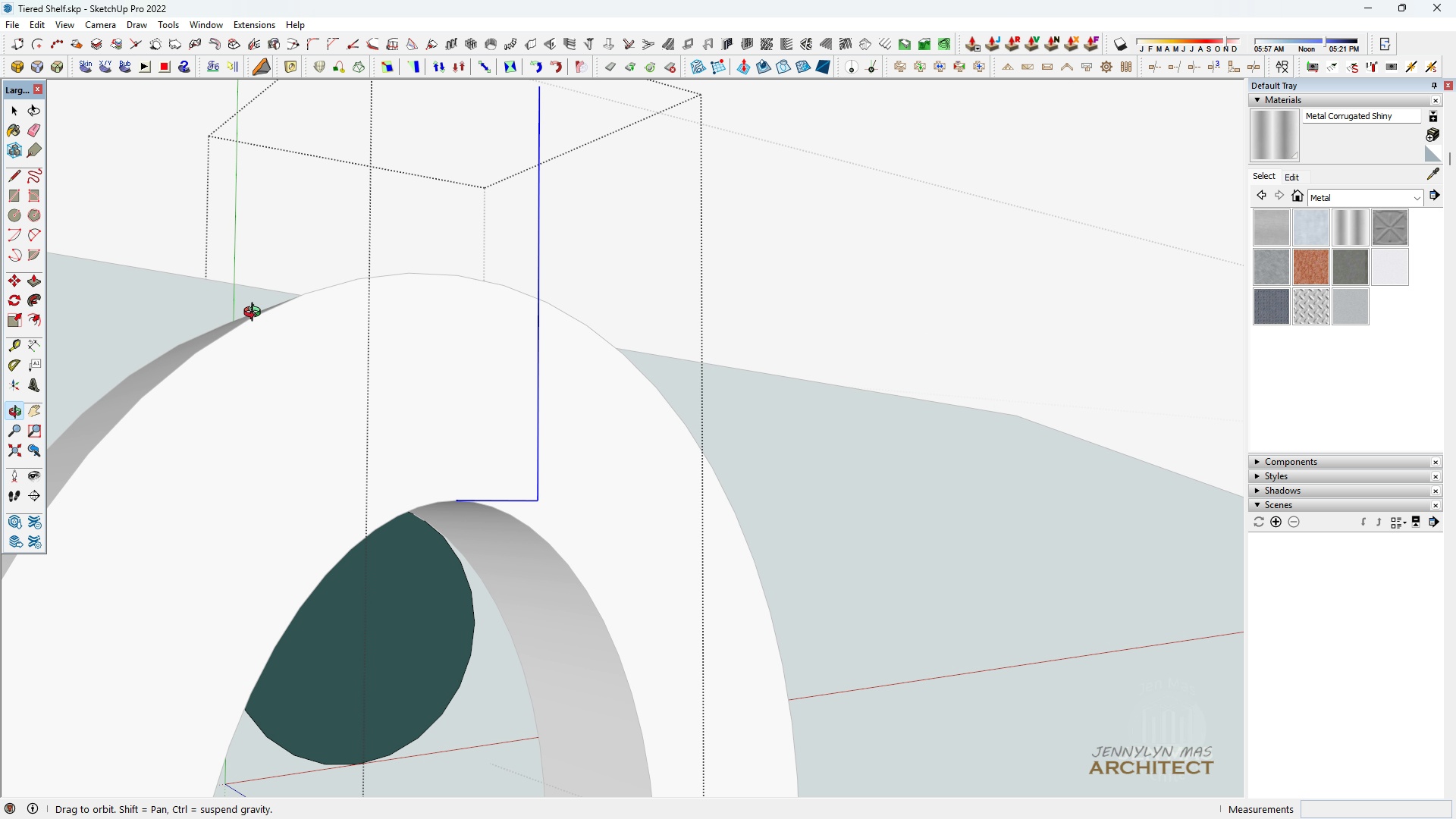 
scroll: coordinate [254, 315], scroll_direction: down, amount: 2.0
 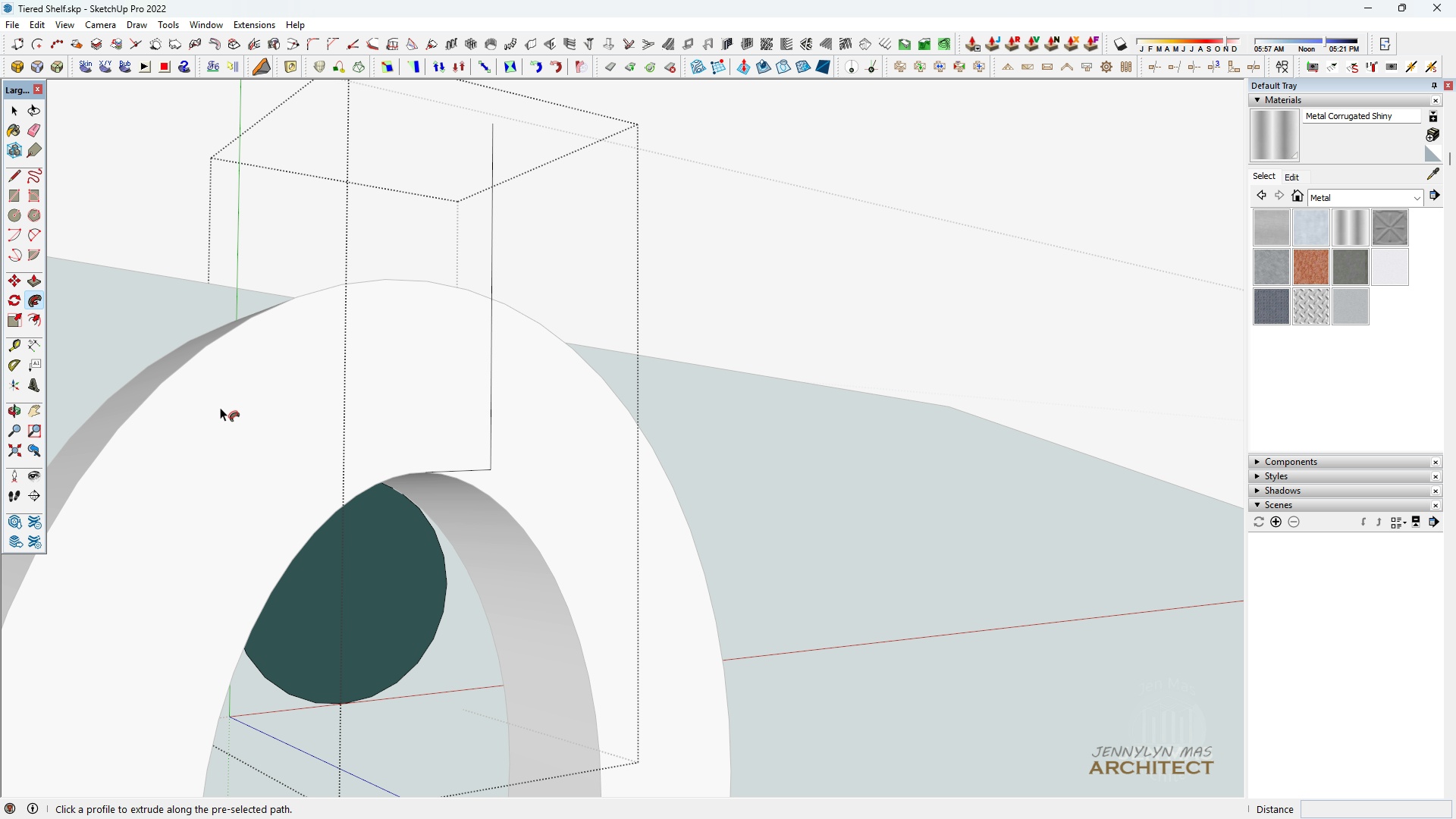 
double_click([415, 548])
 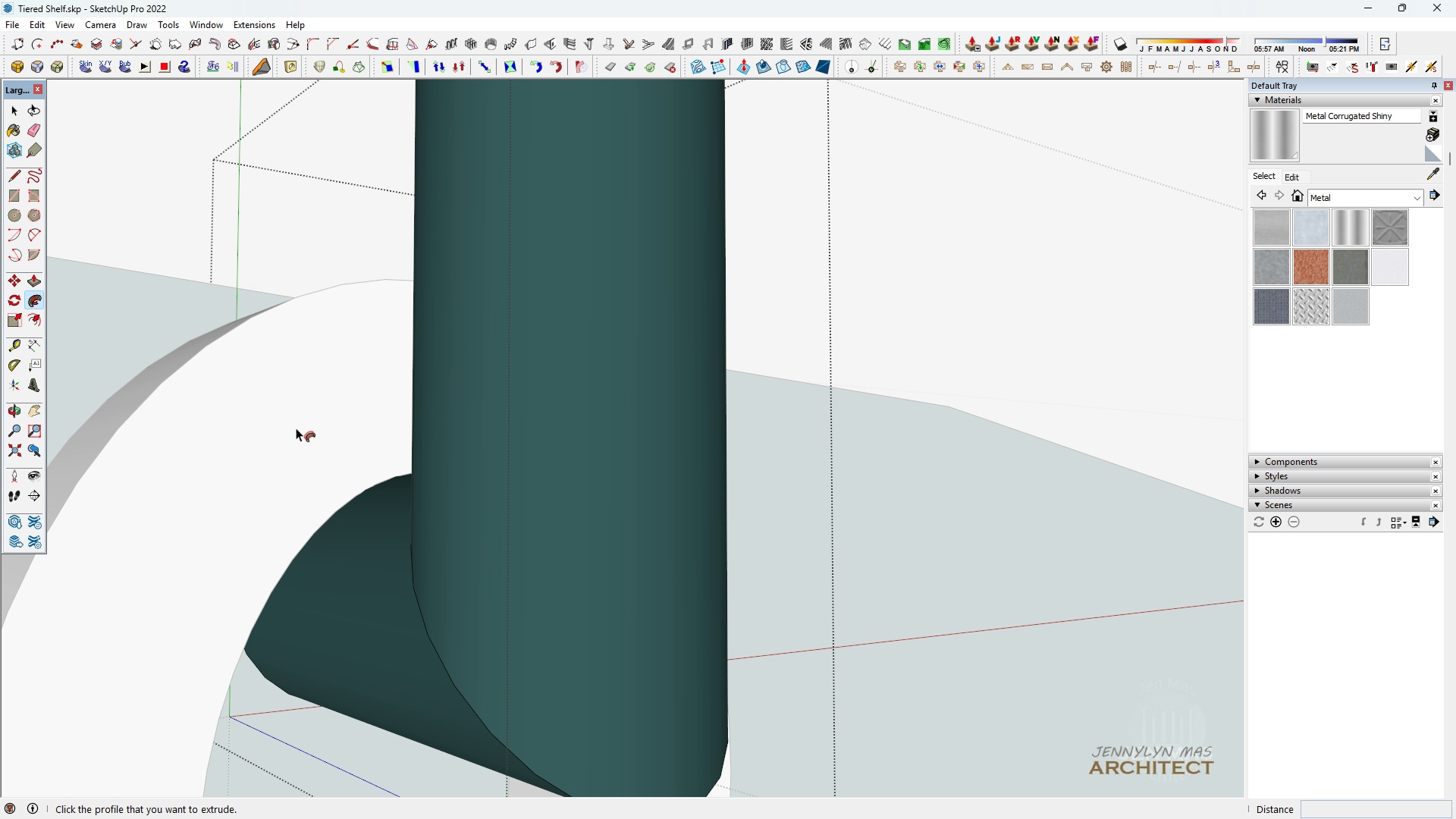 
scroll: coordinate [278, 420], scroll_direction: down, amount: 9.0
 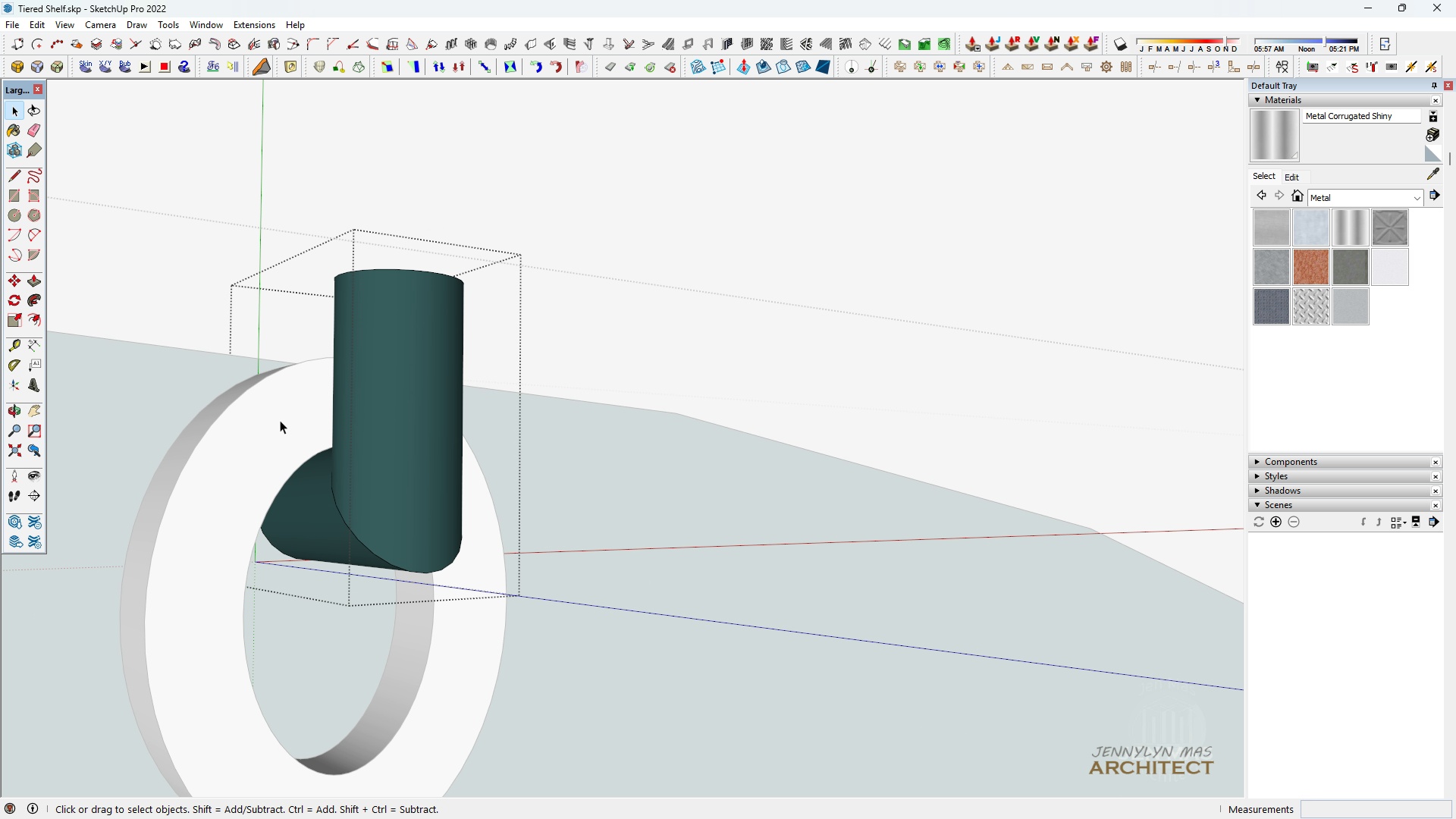 
key(Space)
 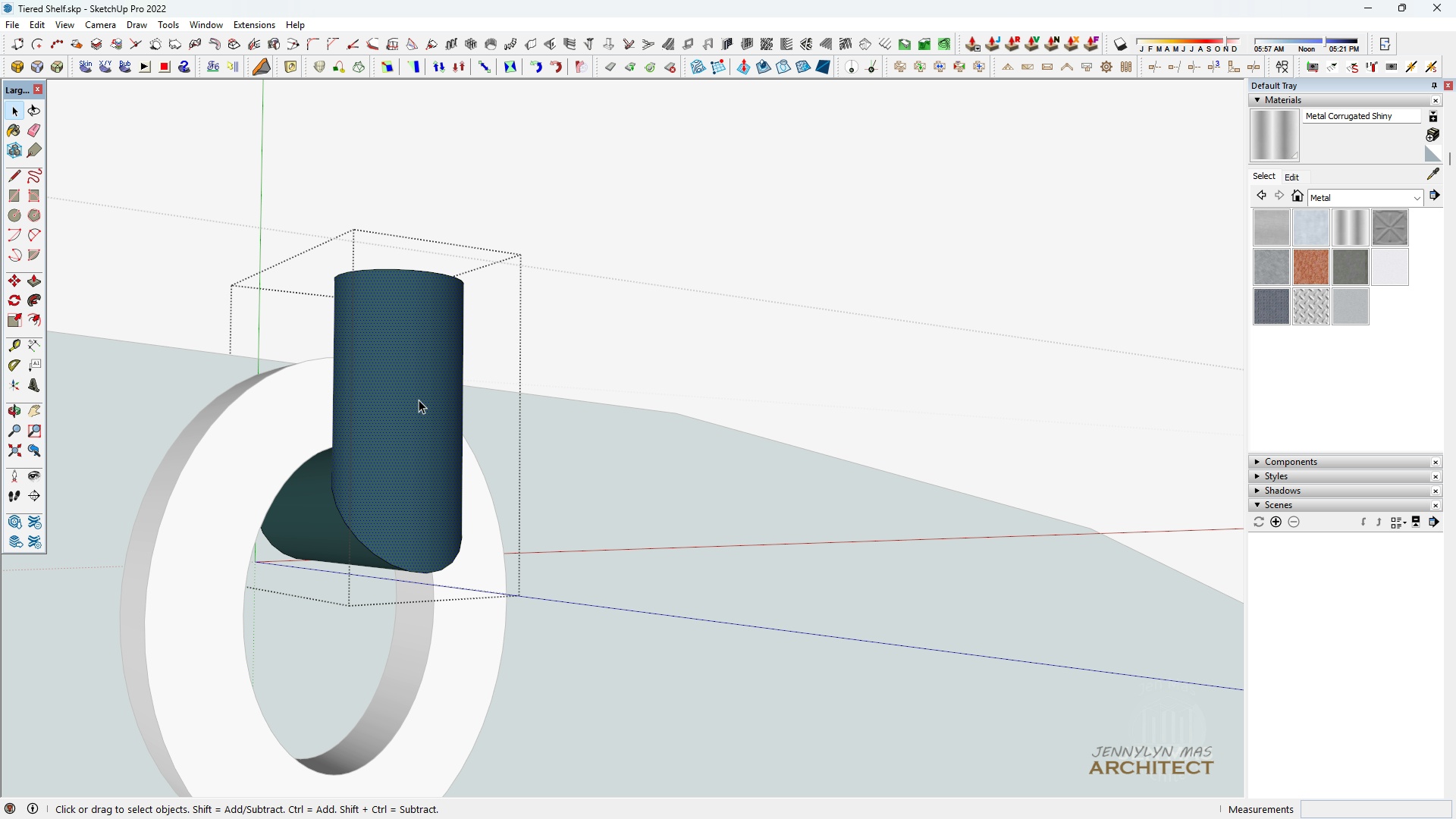 
double_click([419, 400])
 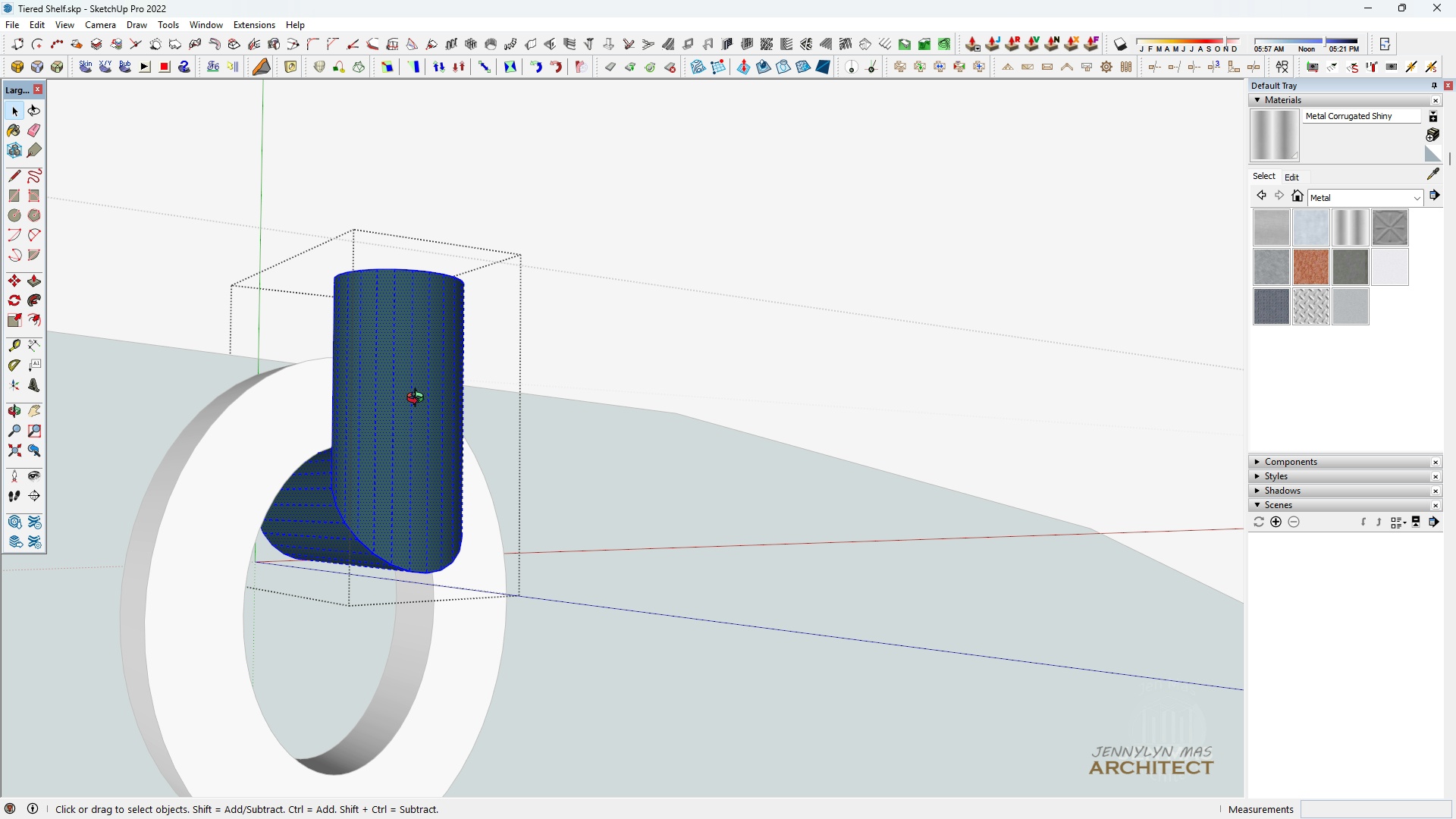 
triple_click([419, 400])
 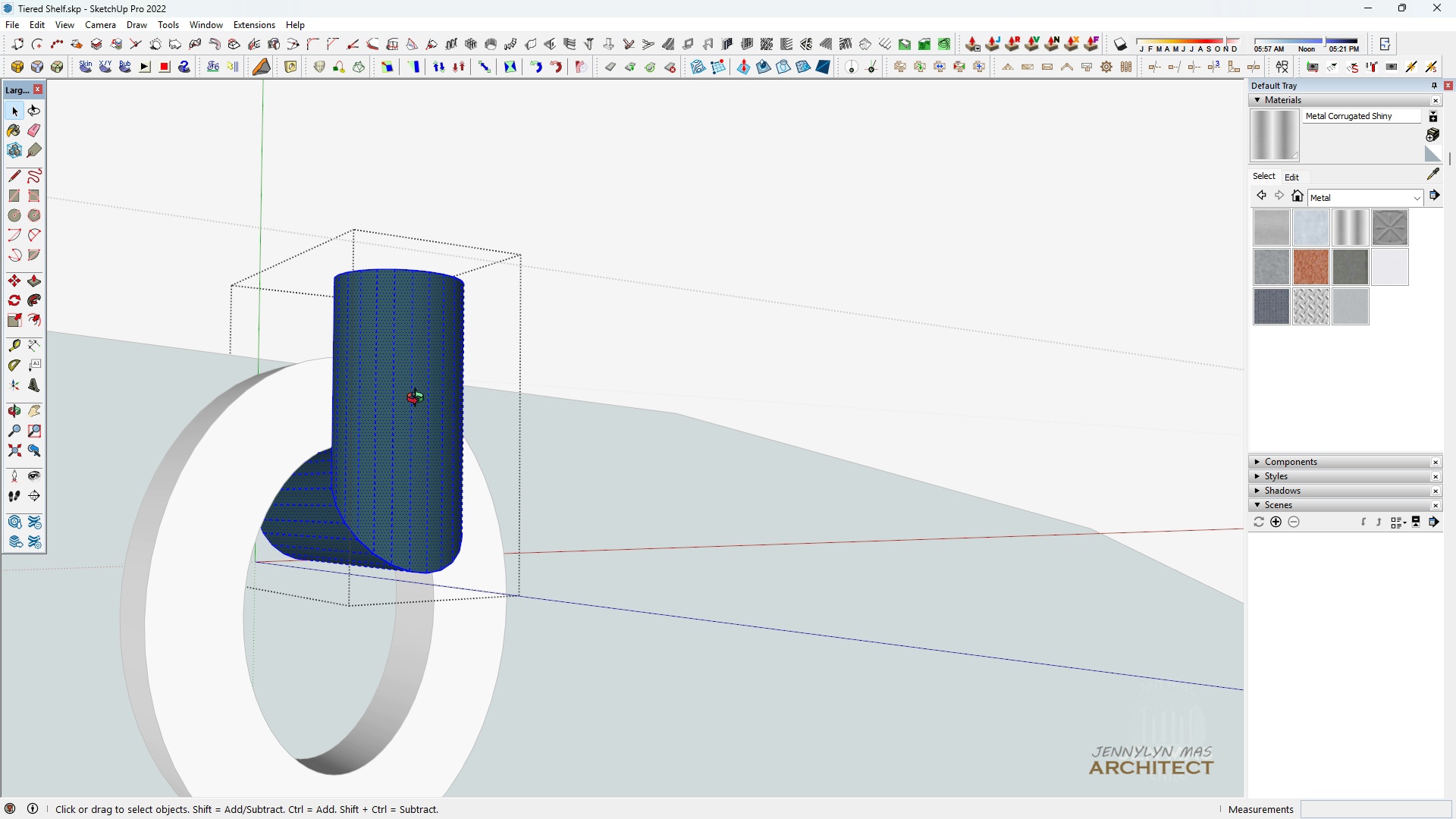 
scroll: coordinate [419, 400], scroll_direction: down, amount: 9.0
 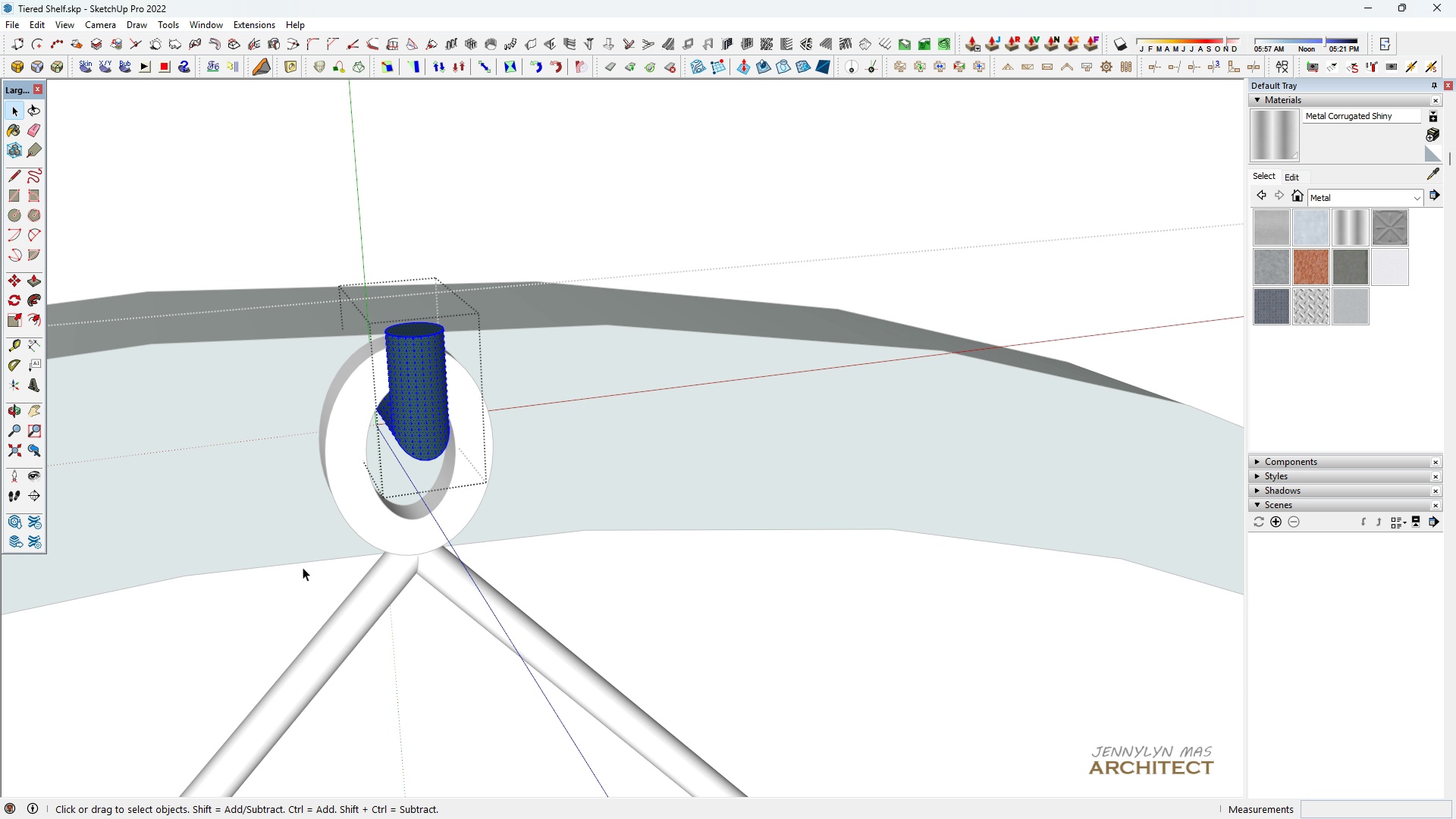 
middle_click([419, 400])
 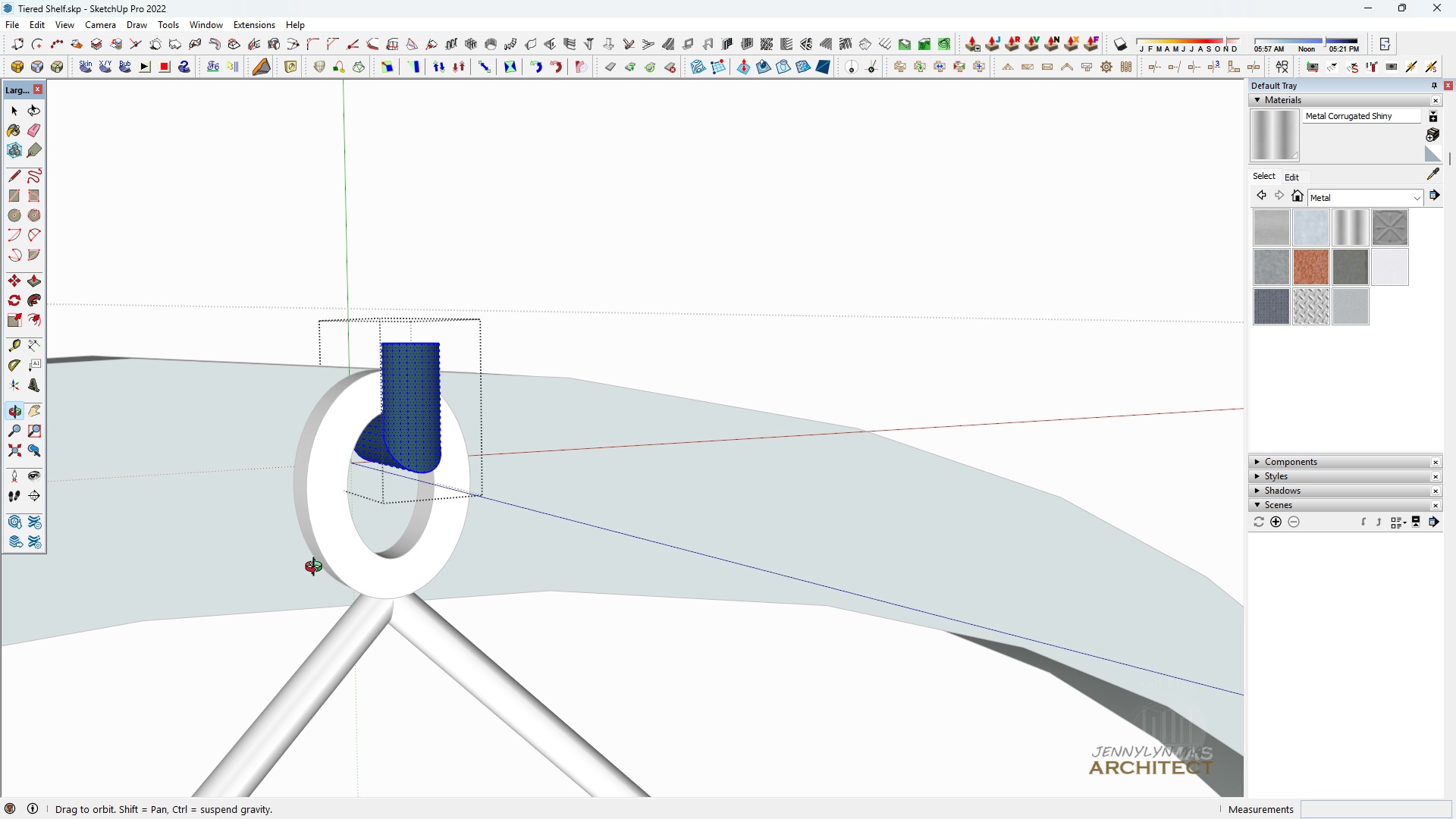 
key(Escape)
key(Escape)
key(Escape)
key(Escape)
key(Escape)
type( hhhhhhhhhhh )
 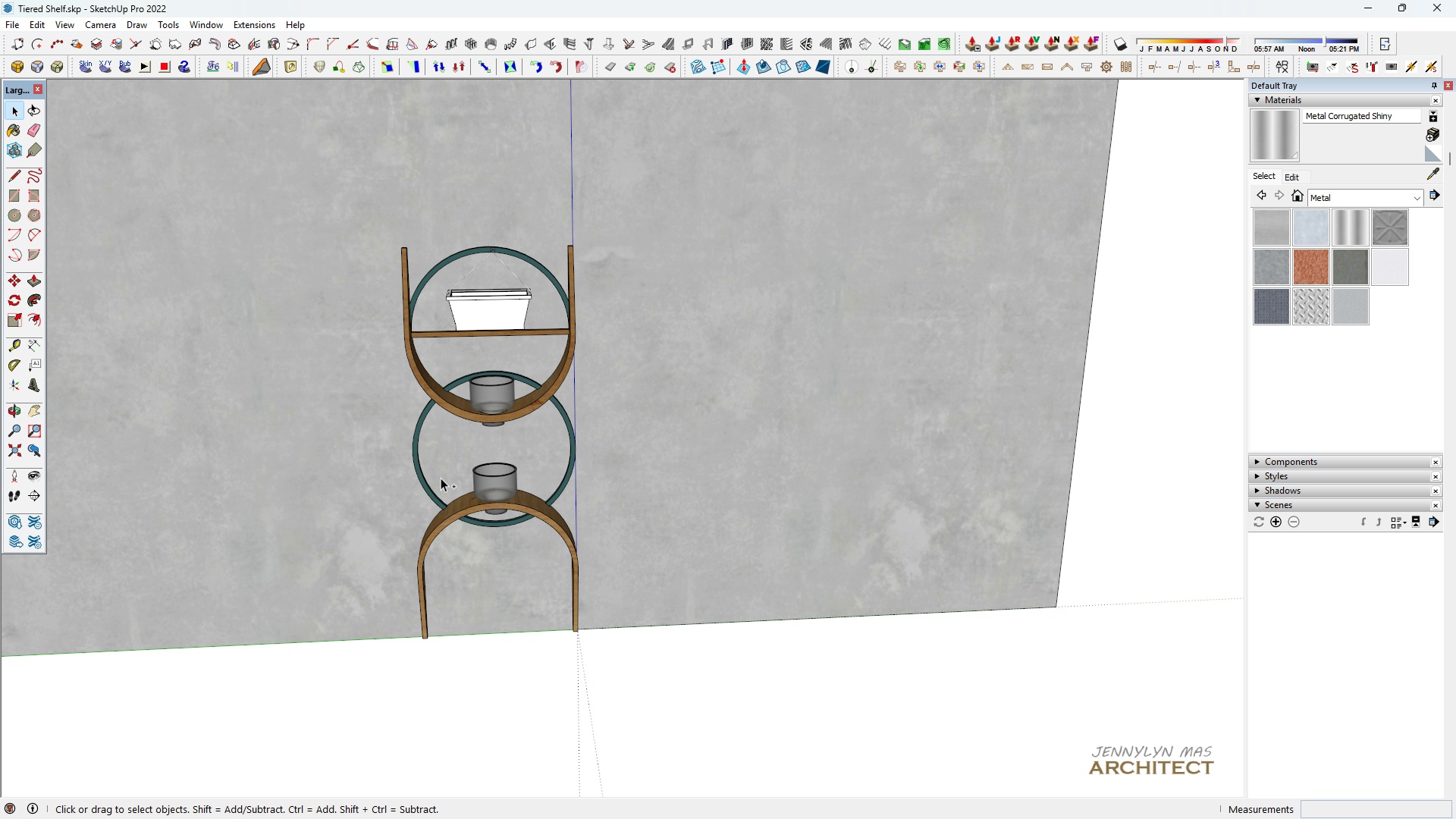 
scroll: coordinate [478, 278], scroll_direction: down, amount: 28.0
 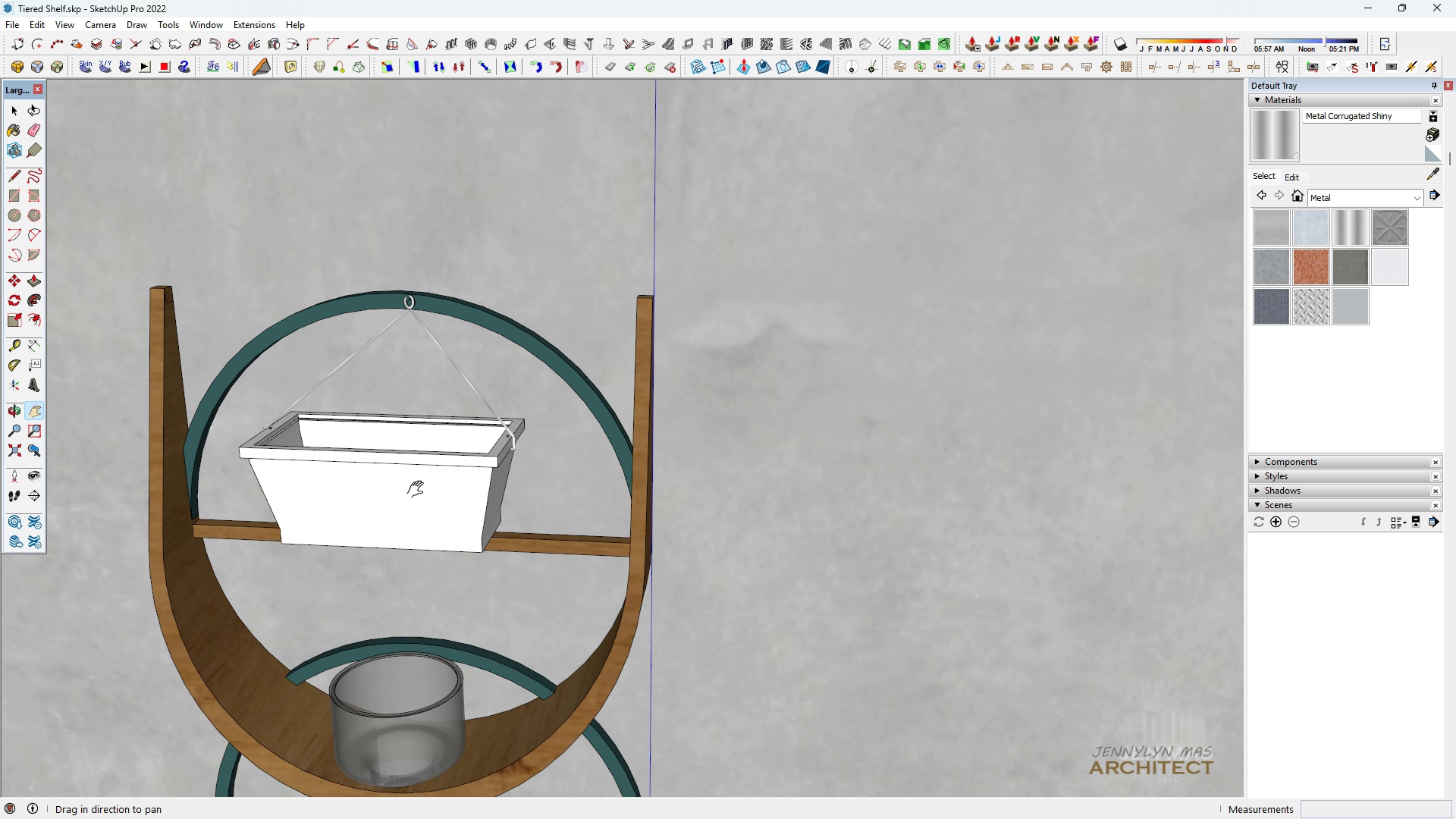 
left_click_drag(start_coordinate=[417, 486], to_coordinate=[599, 253])
 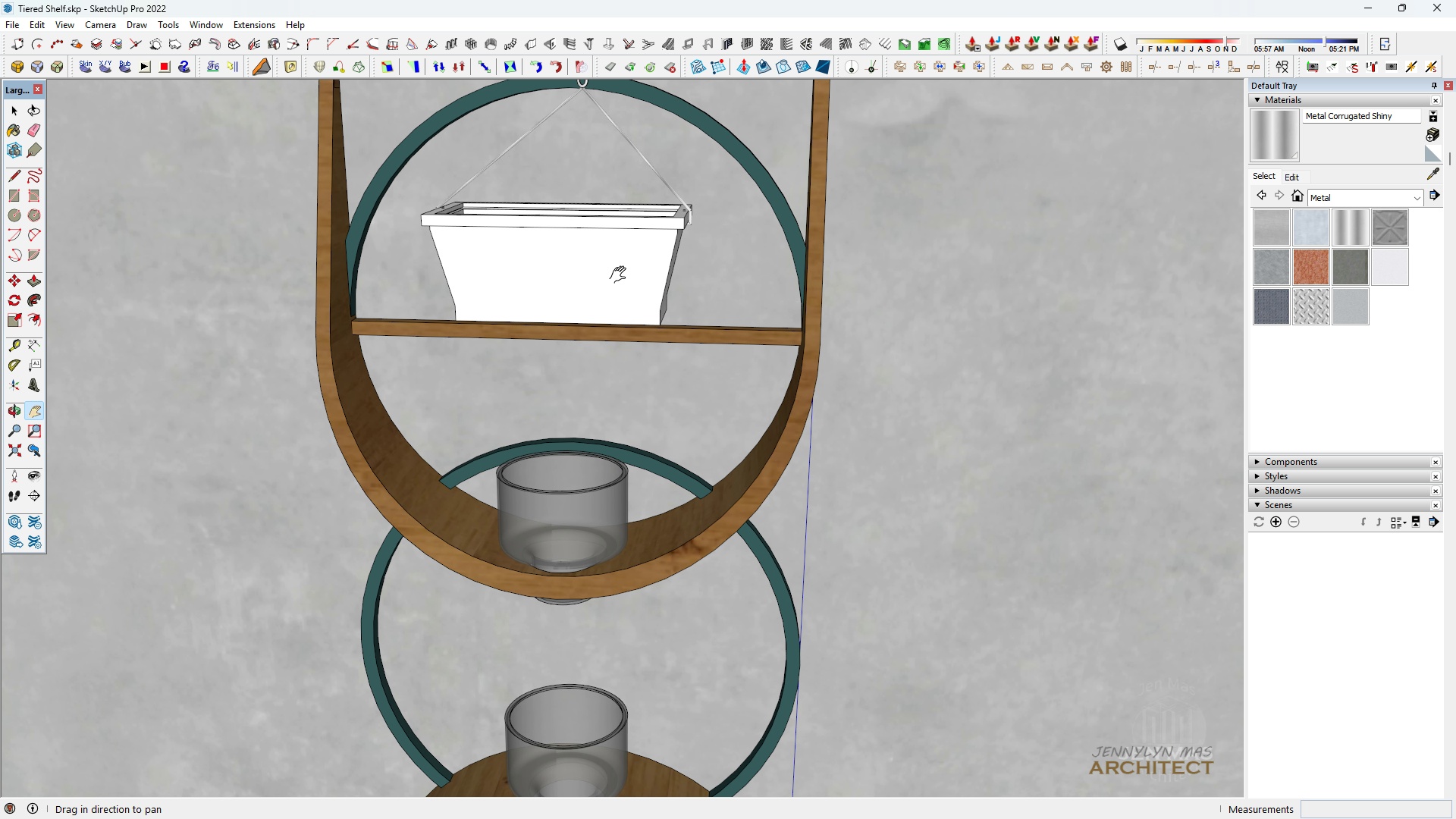 
scroll: coordinate [358, 324], scroll_direction: down, amount: 9.0
 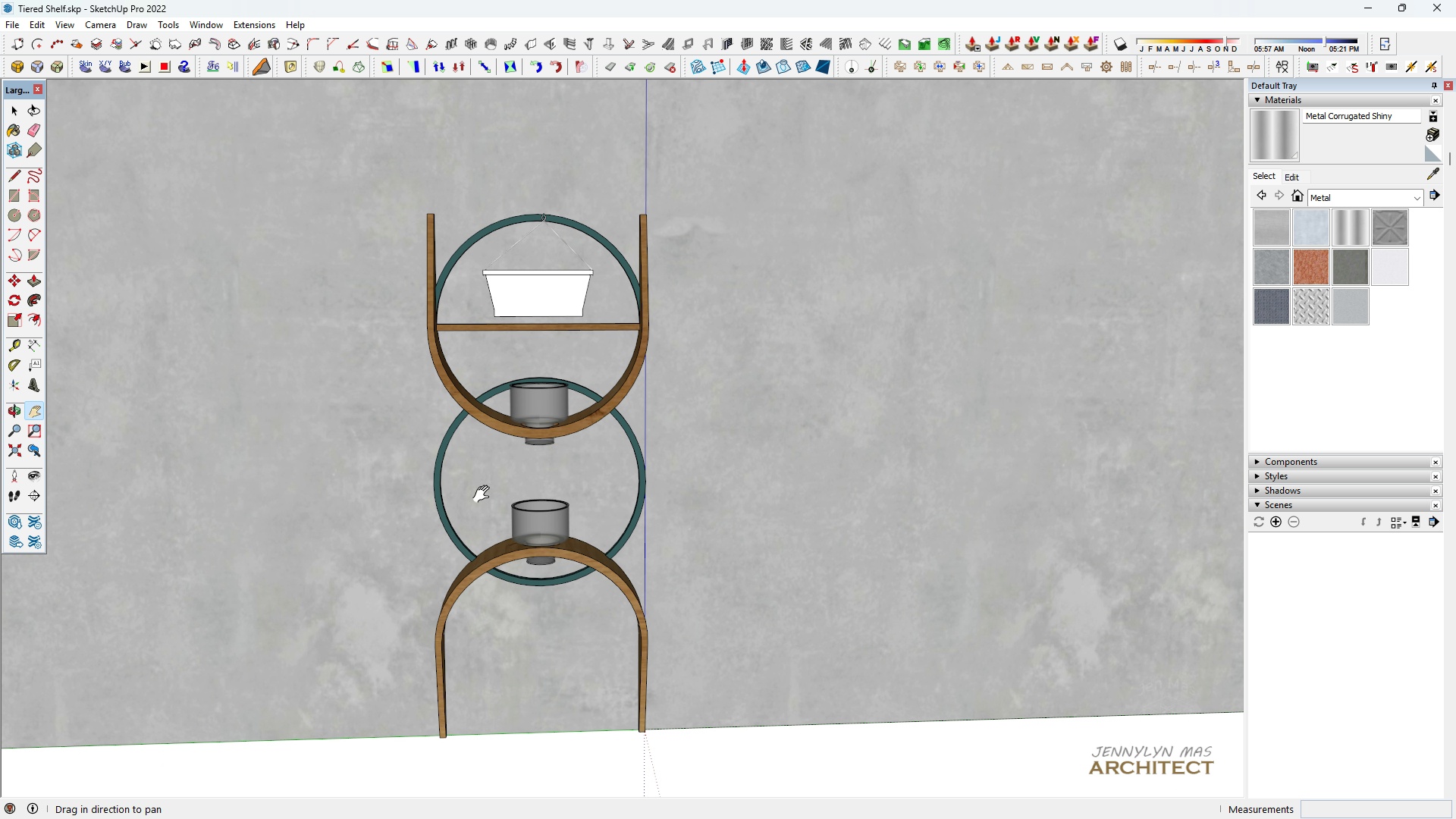 
left_click_drag(start_coordinate=[483, 488], to_coordinate=[444, 393])
 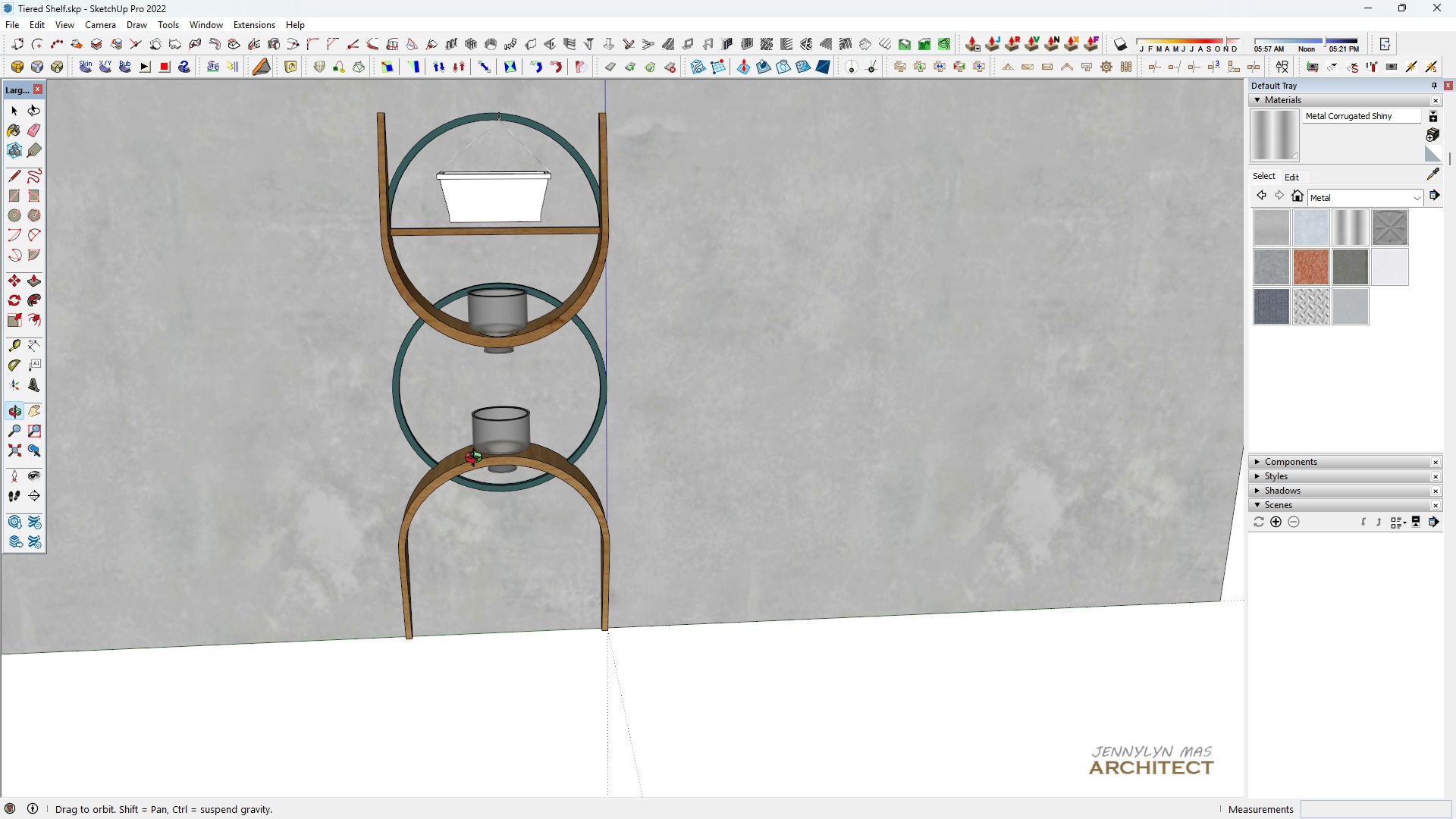 
scroll: coordinate [473, 463], scroll_direction: down, amount: 3.0
 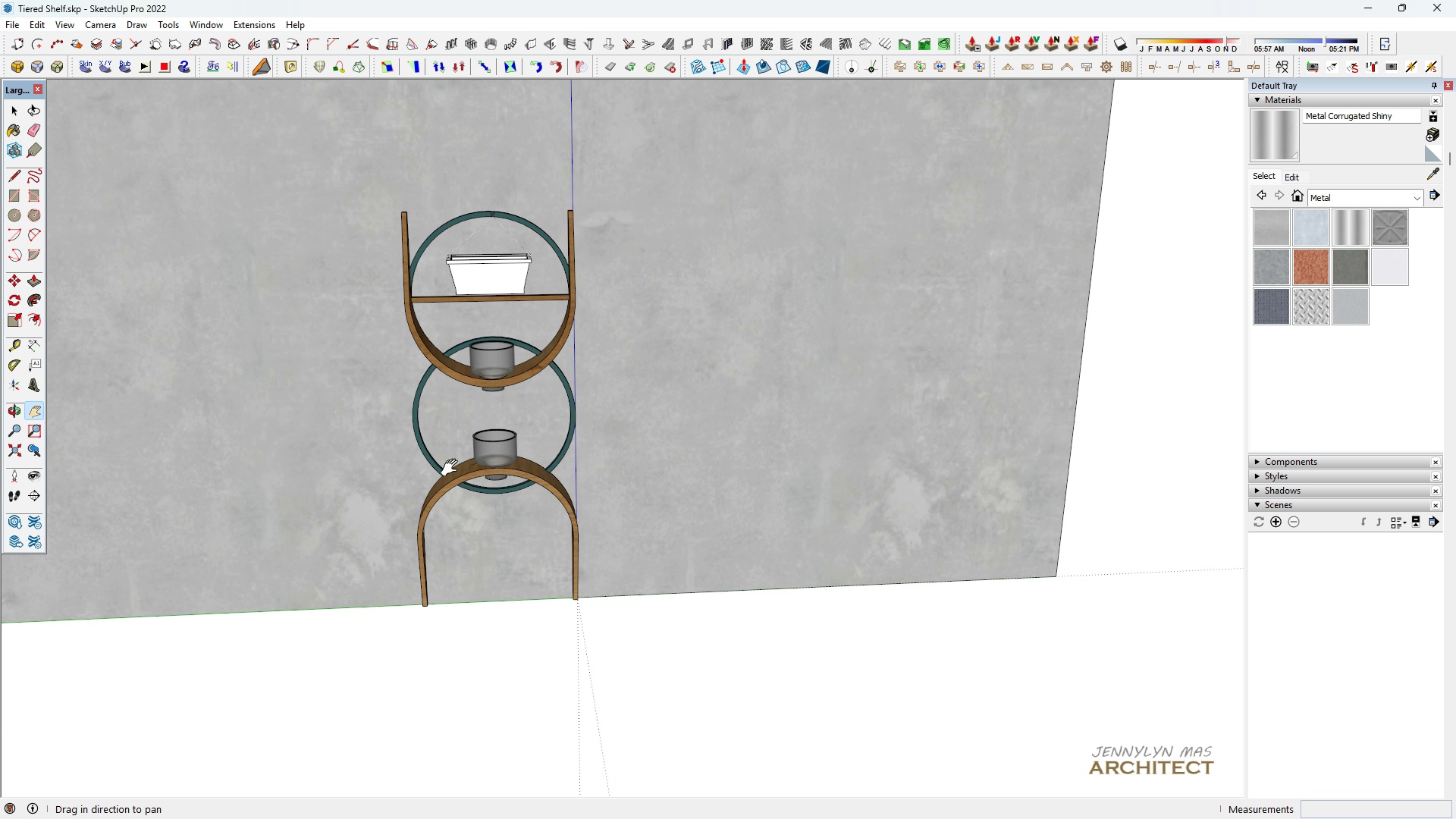 
left_click_drag(start_coordinate=[453, 451], to_coordinate=[453, 493])
 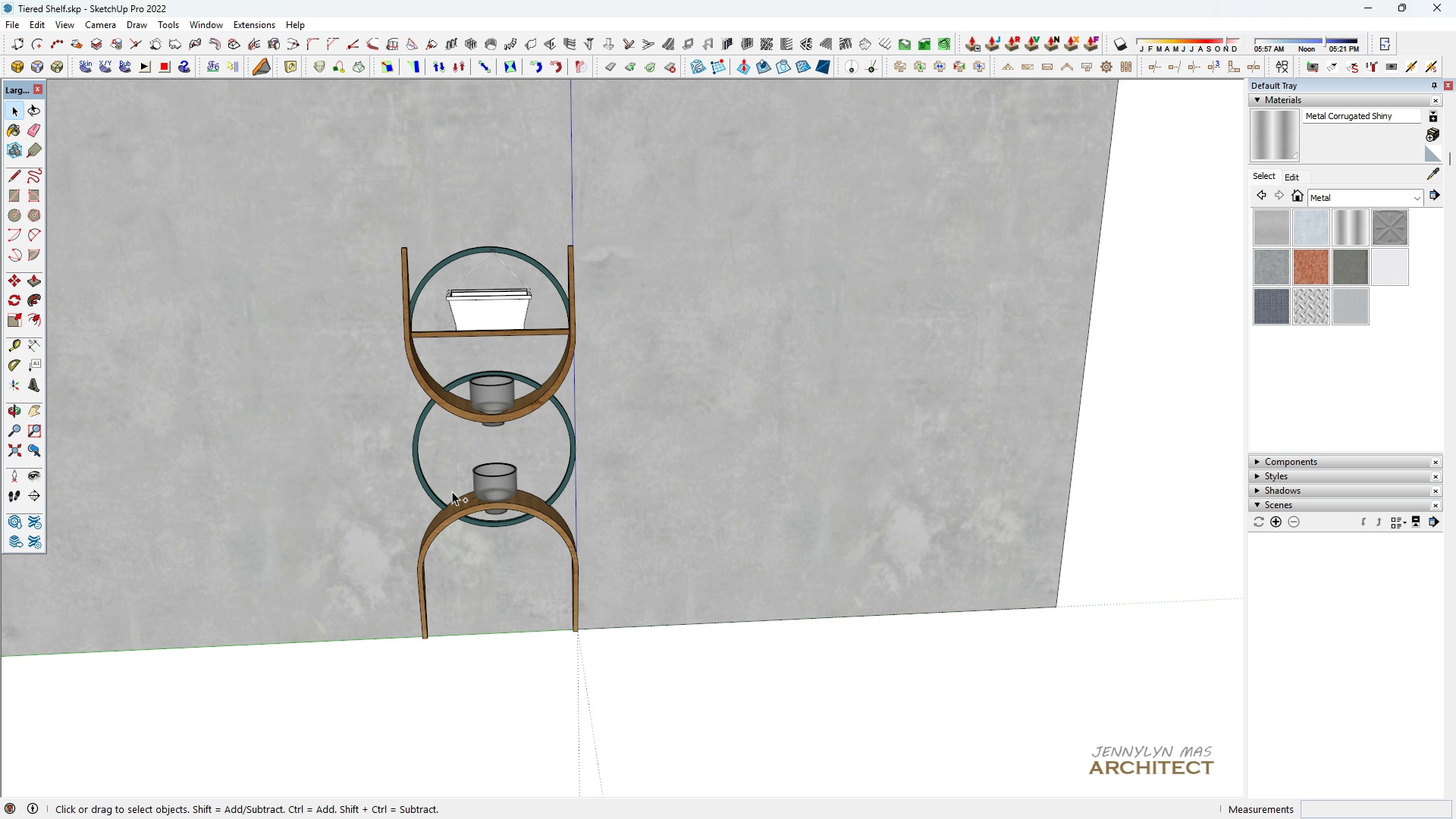 
key(Control+S)
 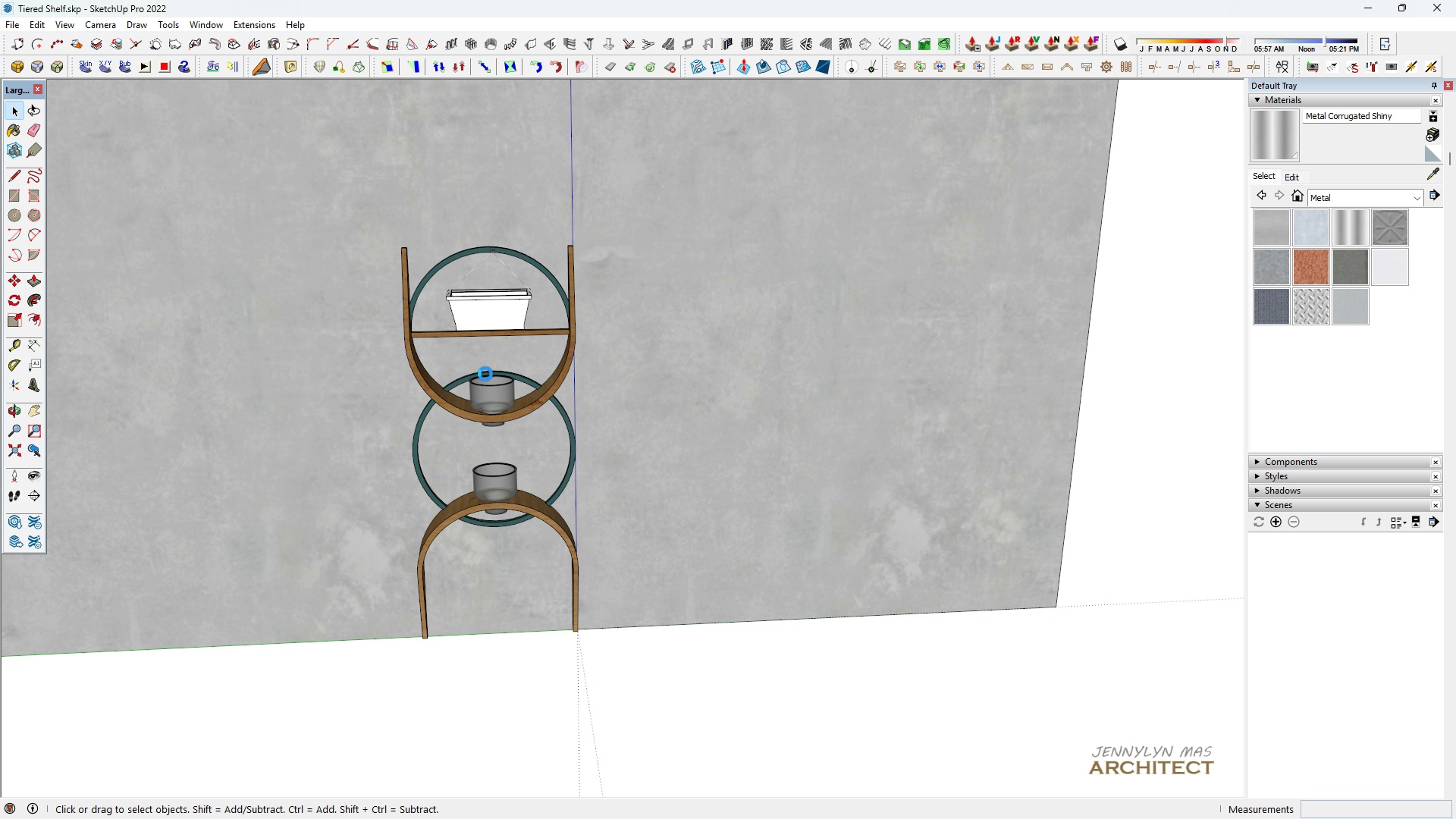 
key(Space)
 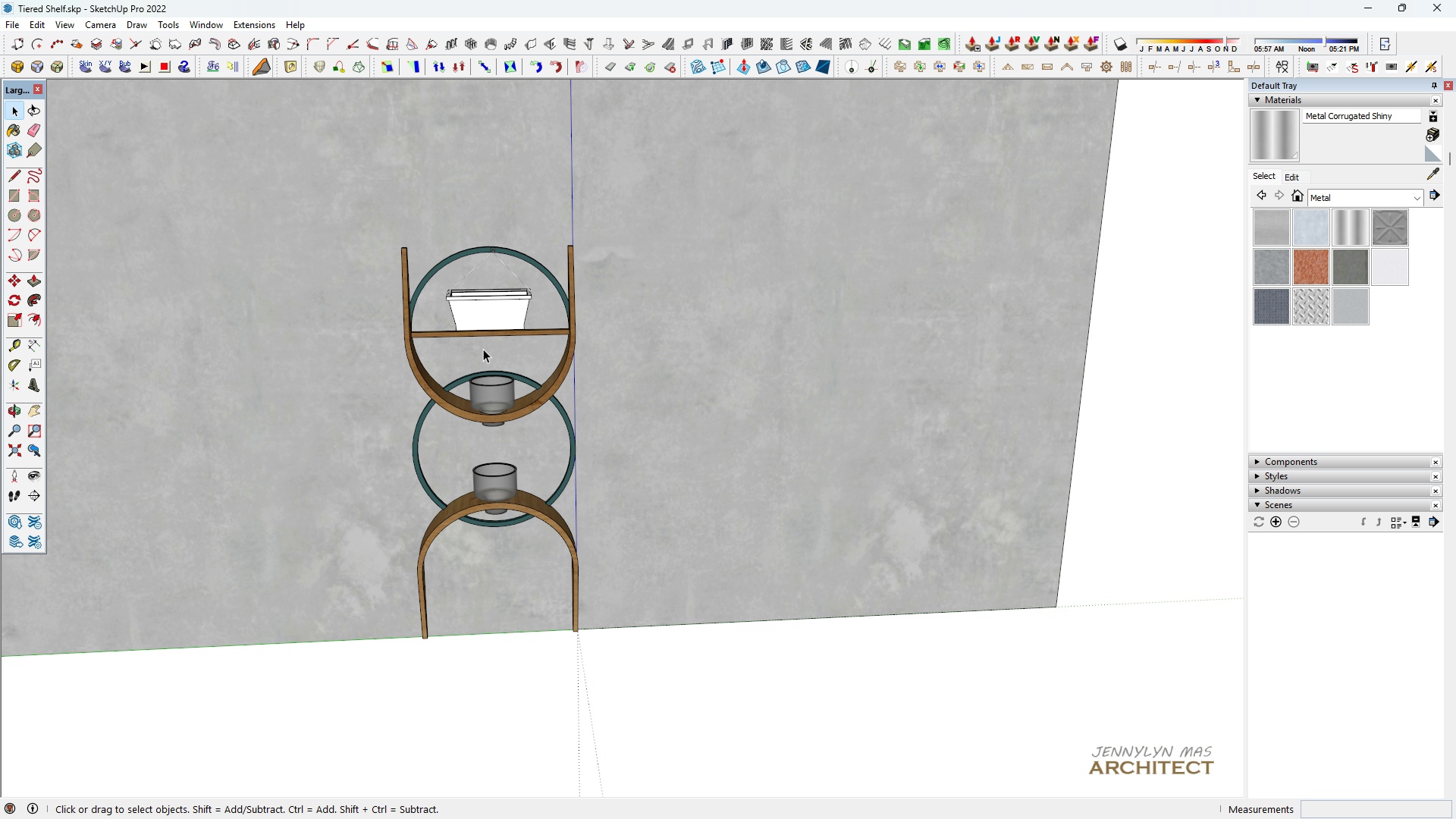 
scroll: coordinate [507, 297], scroll_direction: up, amount: 3.0
 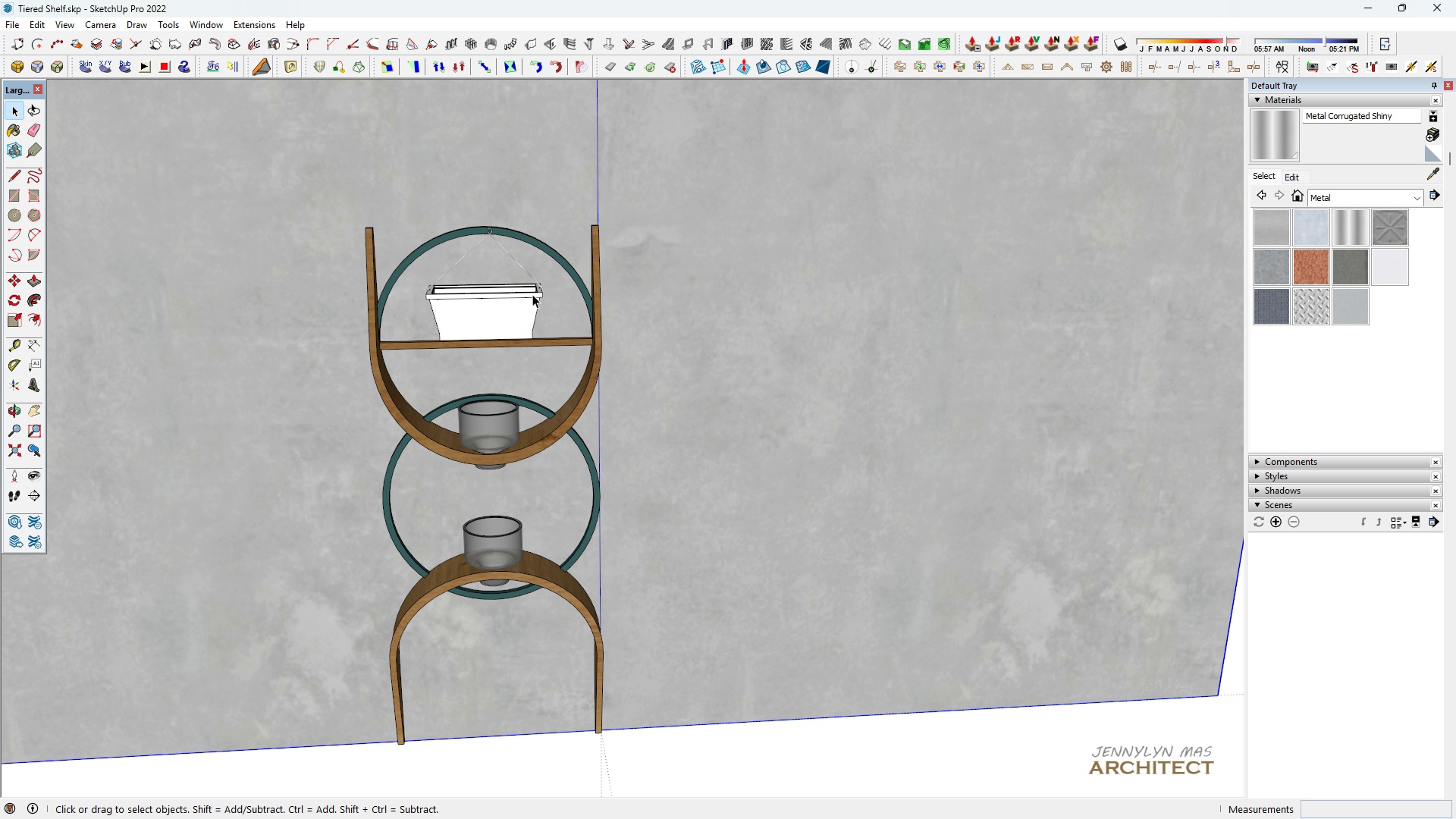 
double_click([532, 294])
 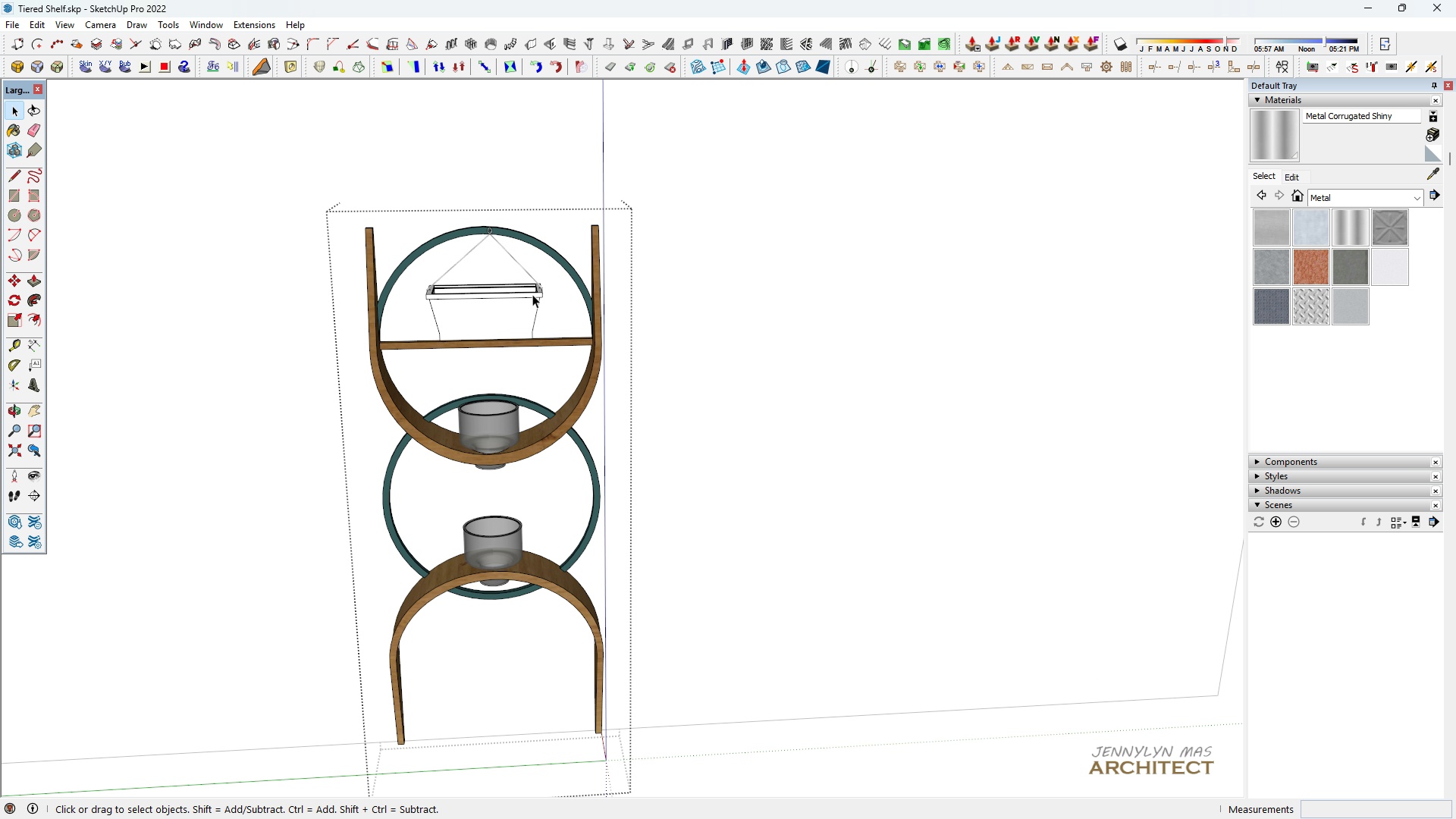 
triple_click([532, 294])
 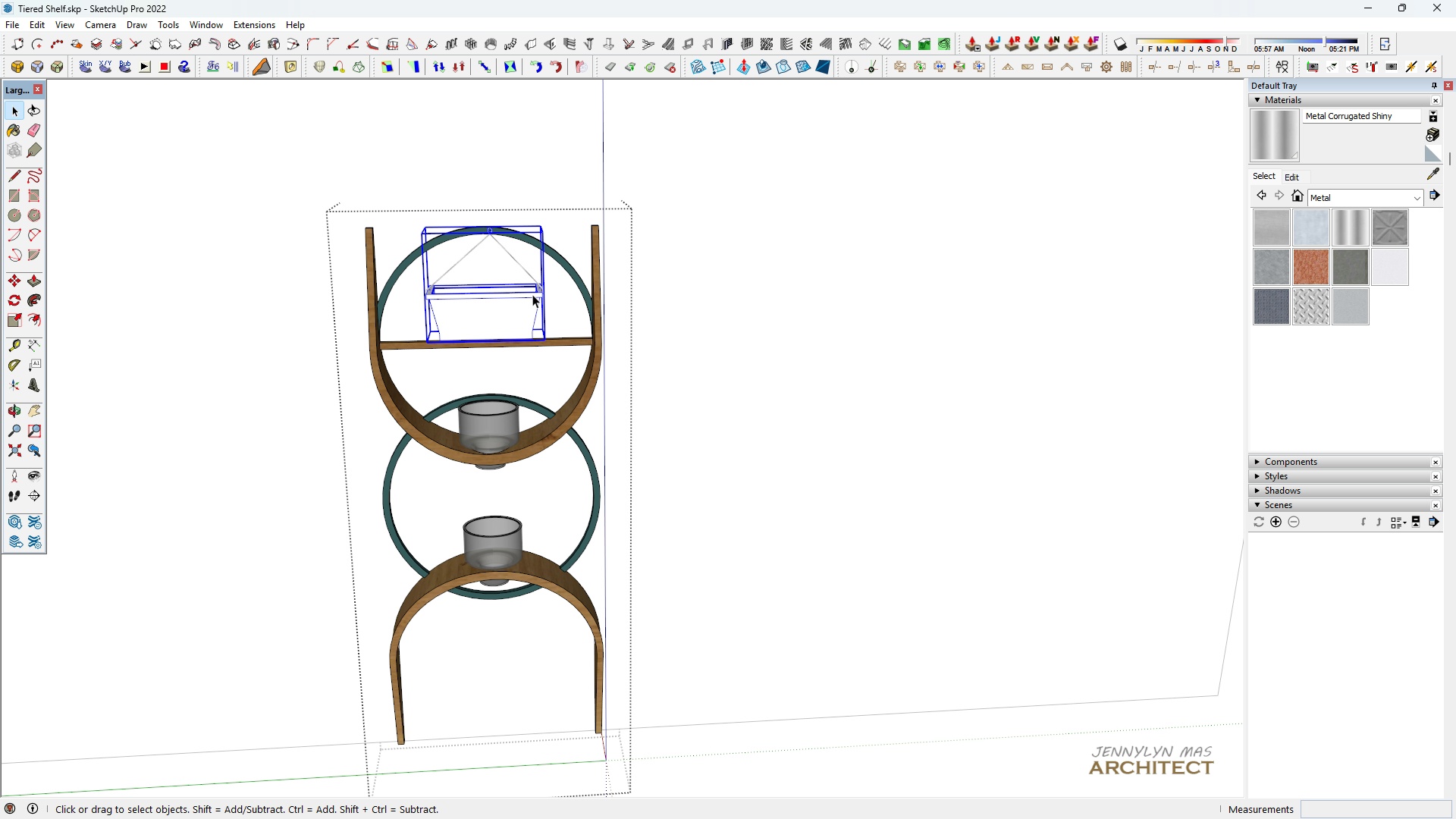 
triple_click([532, 294])
 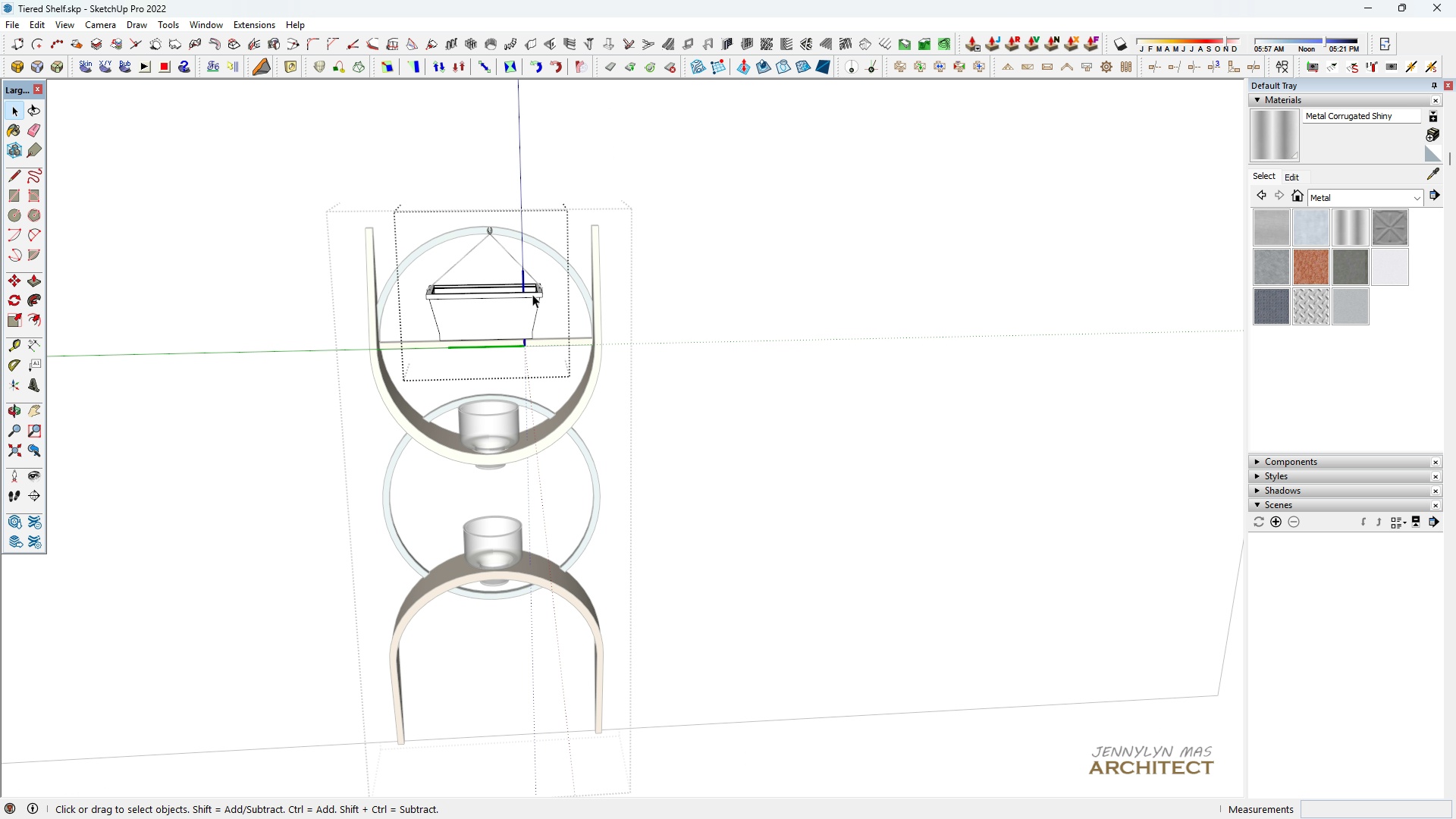 
triple_click([532, 294])
 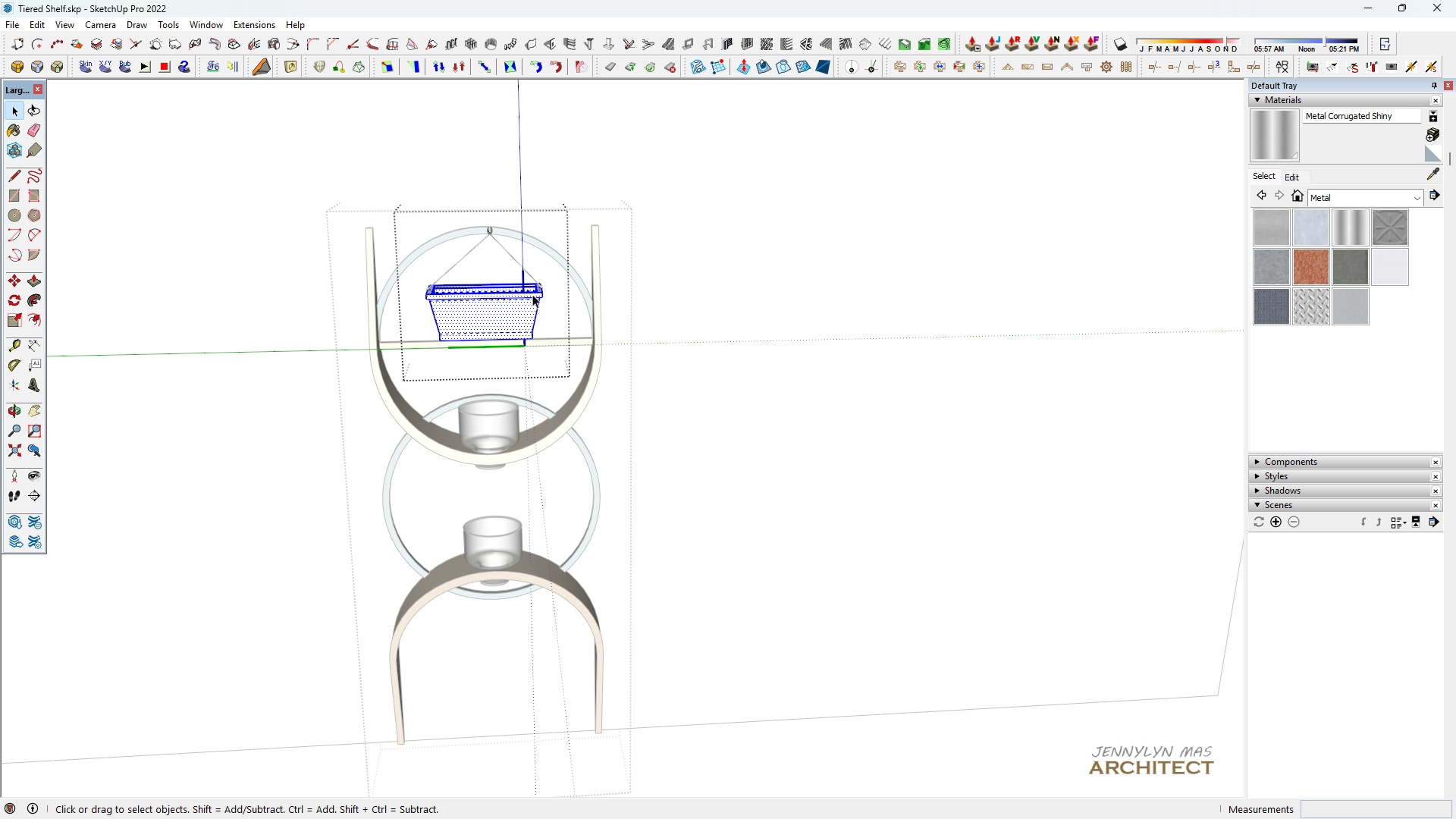 
triple_click([532, 294])
 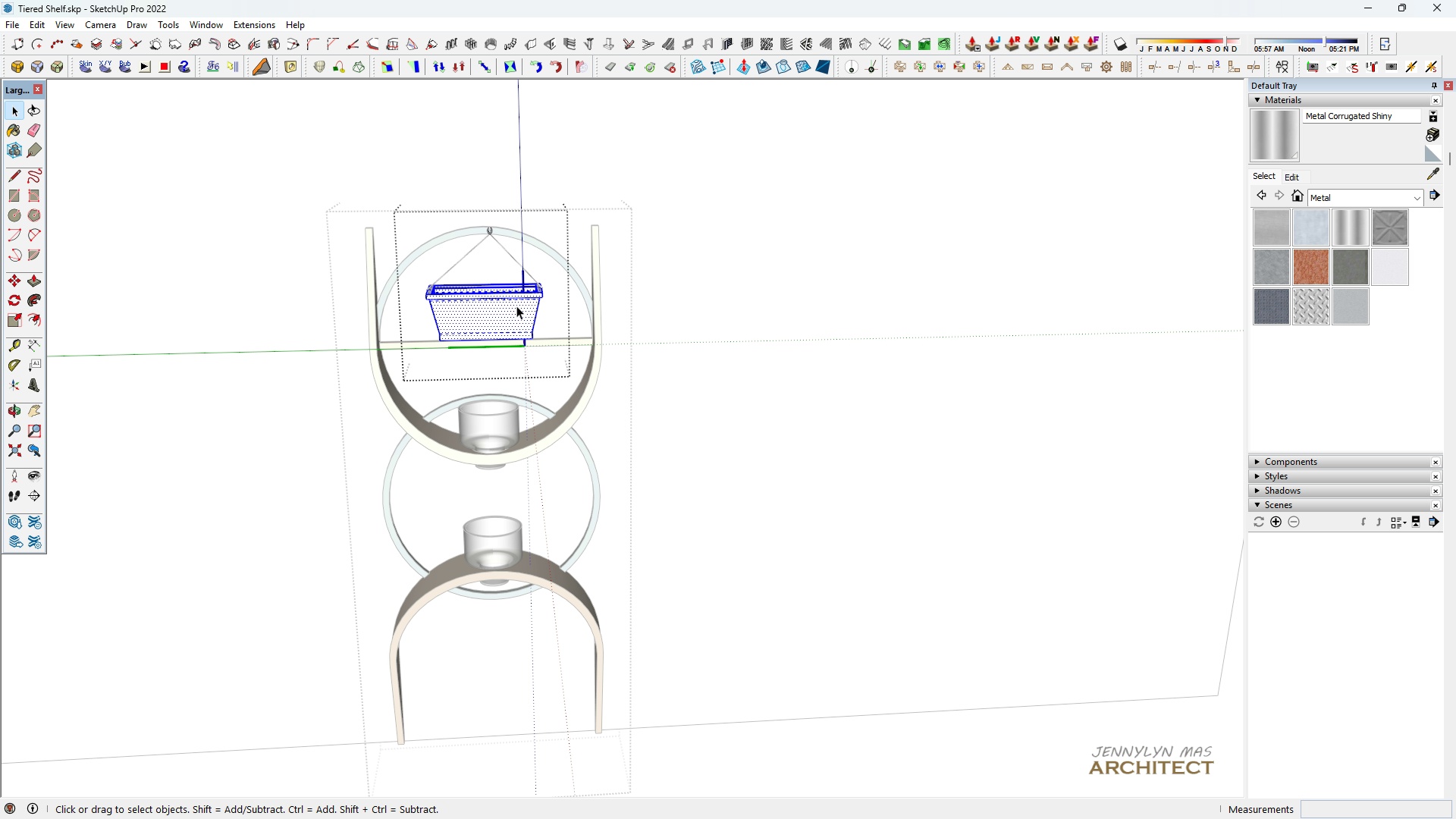 
triple_click([516, 306])
 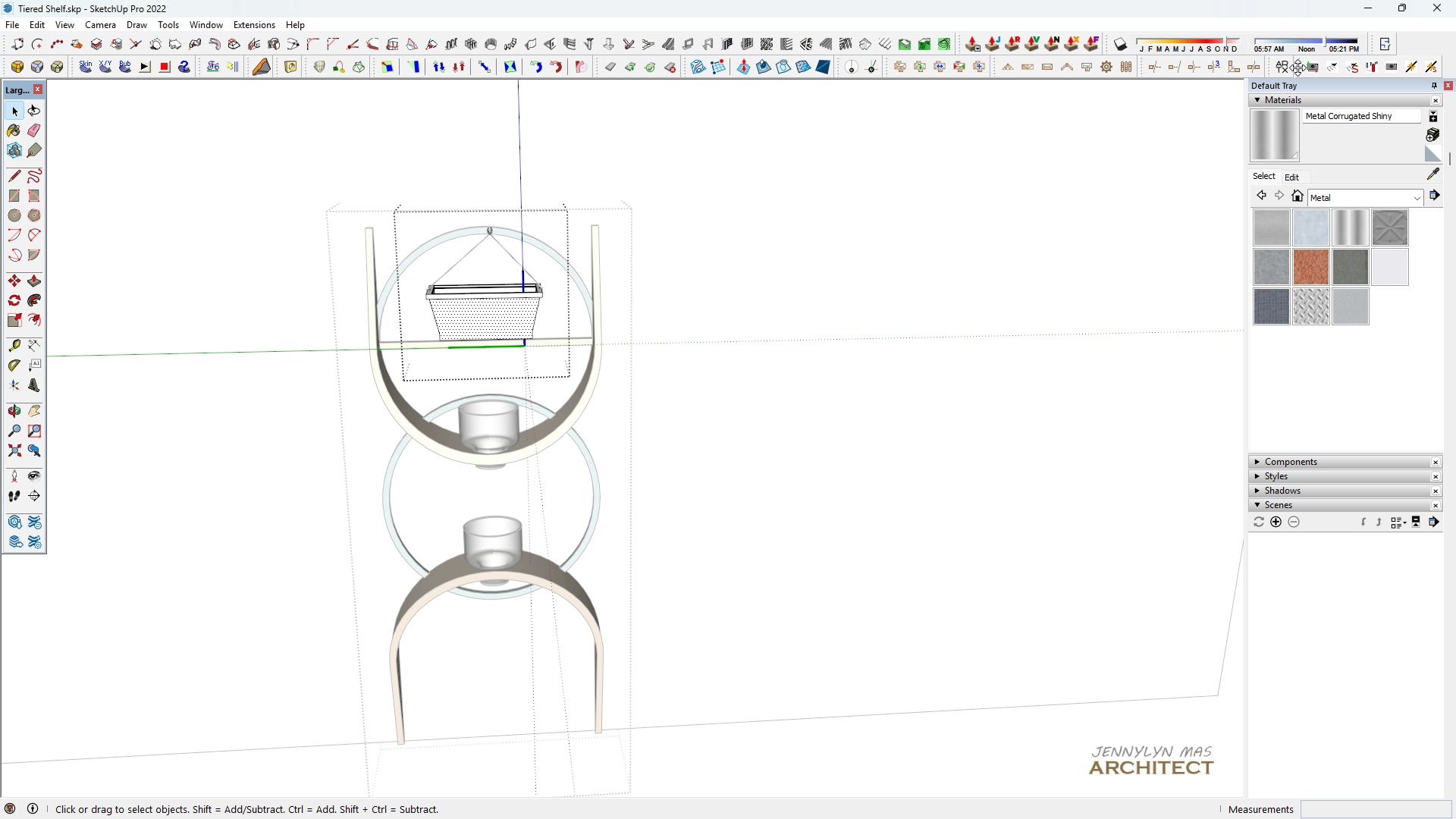 
left_click([1288, 64])
 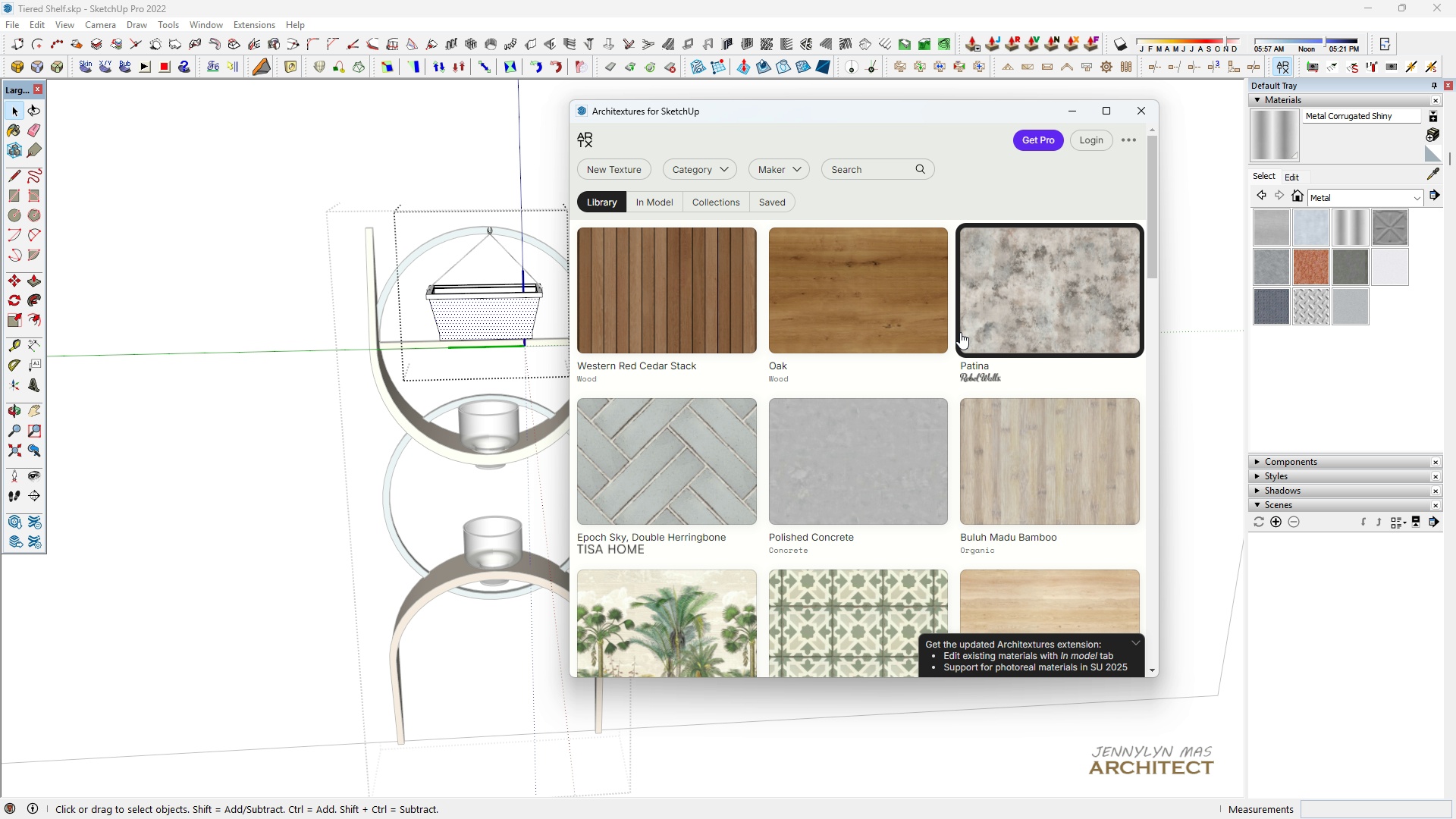 
wait(5.42)
 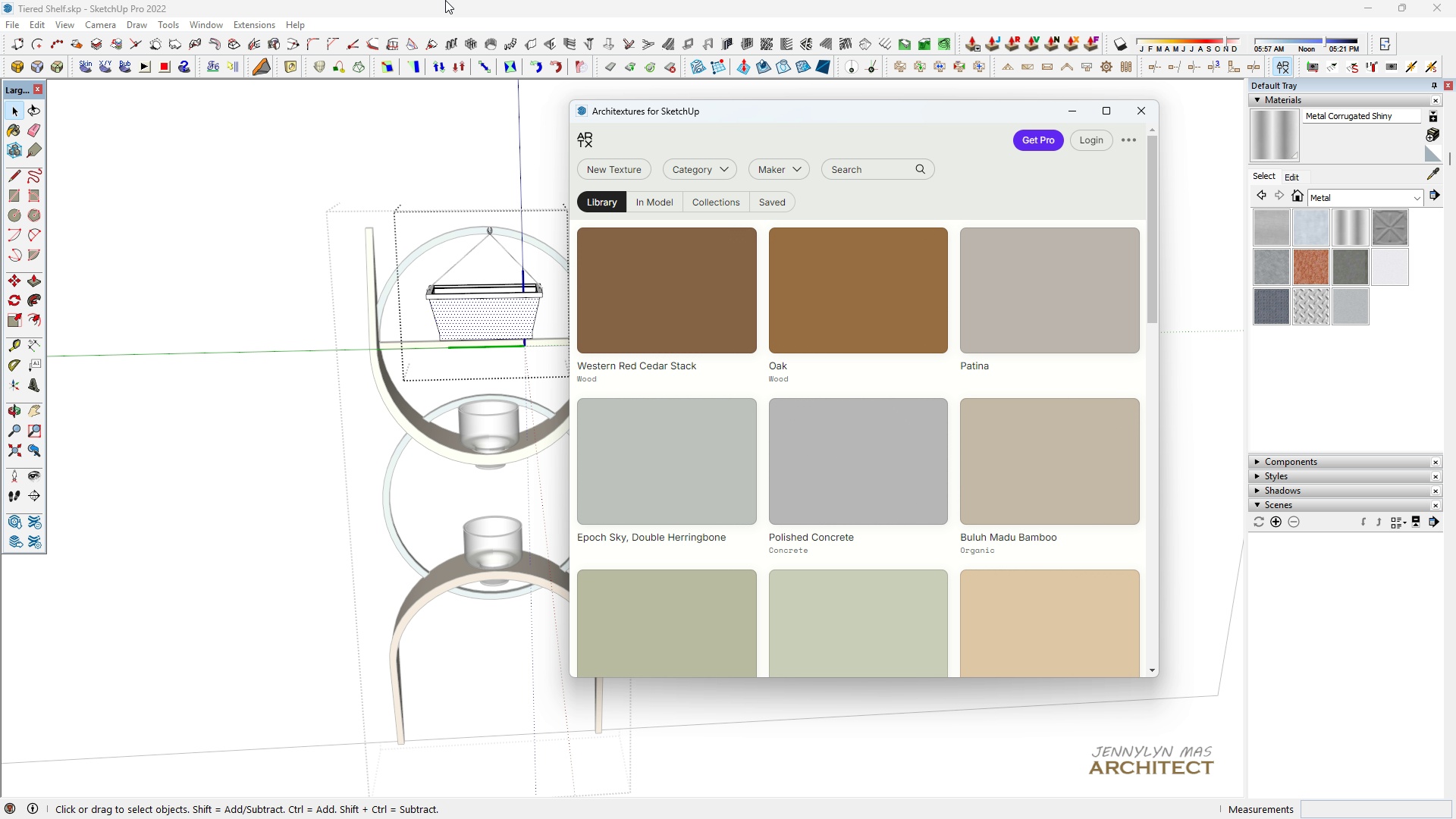 
scroll: coordinate [780, 418], scroll_direction: down, amount: 3.0
 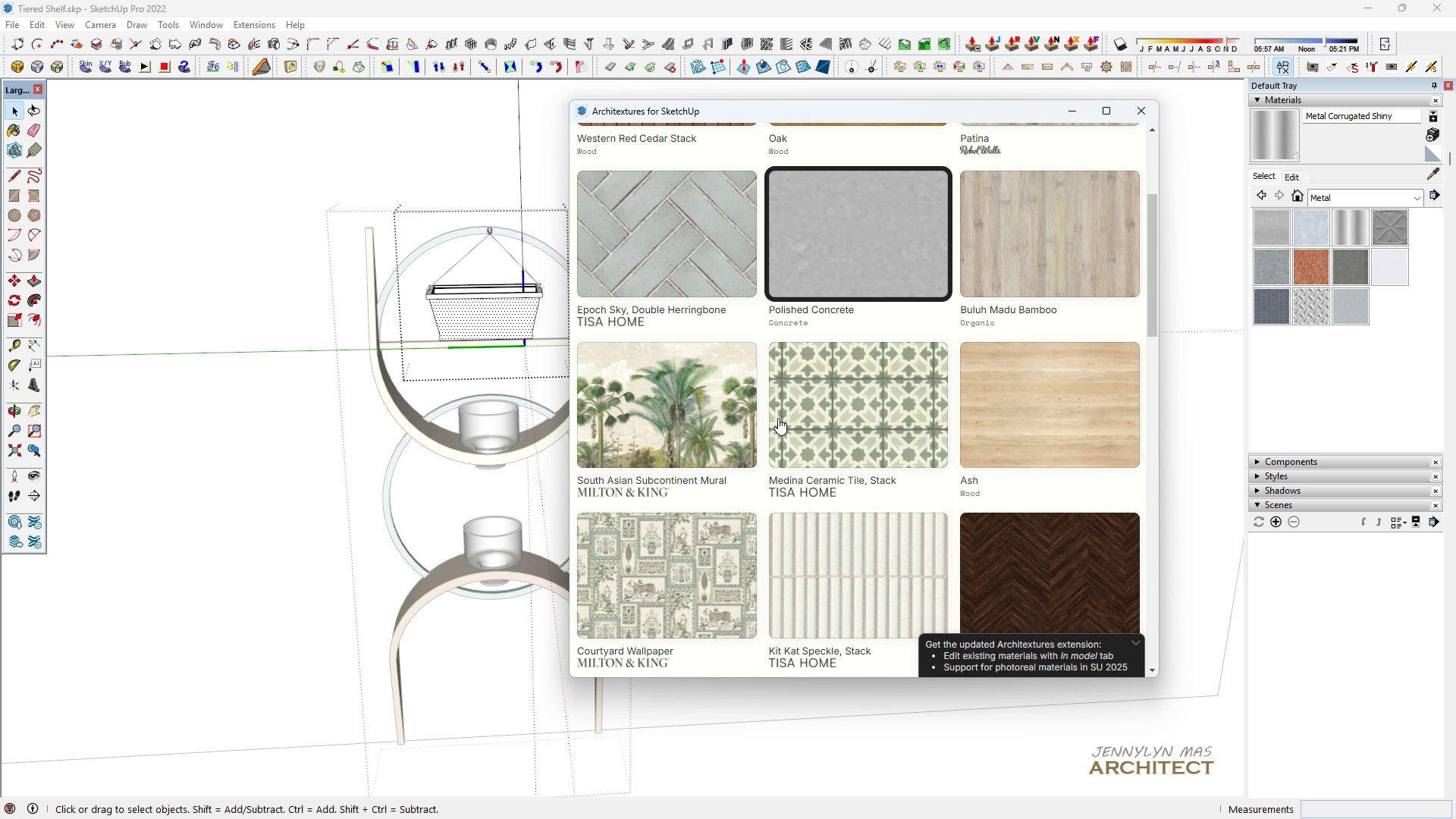 
scroll: coordinate [744, 403], scroll_direction: up, amount: 6.0
 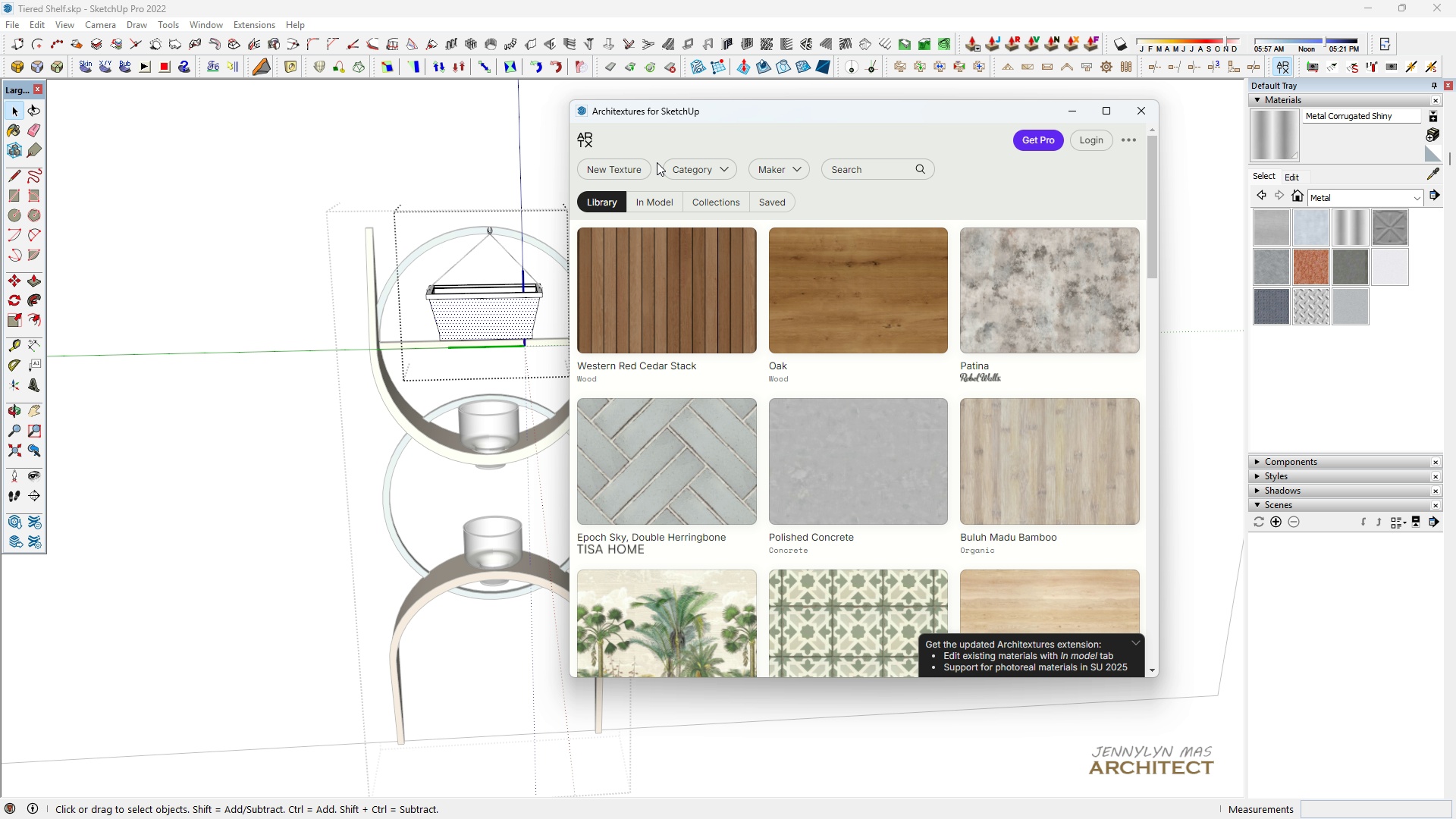 
left_click([676, 165])
 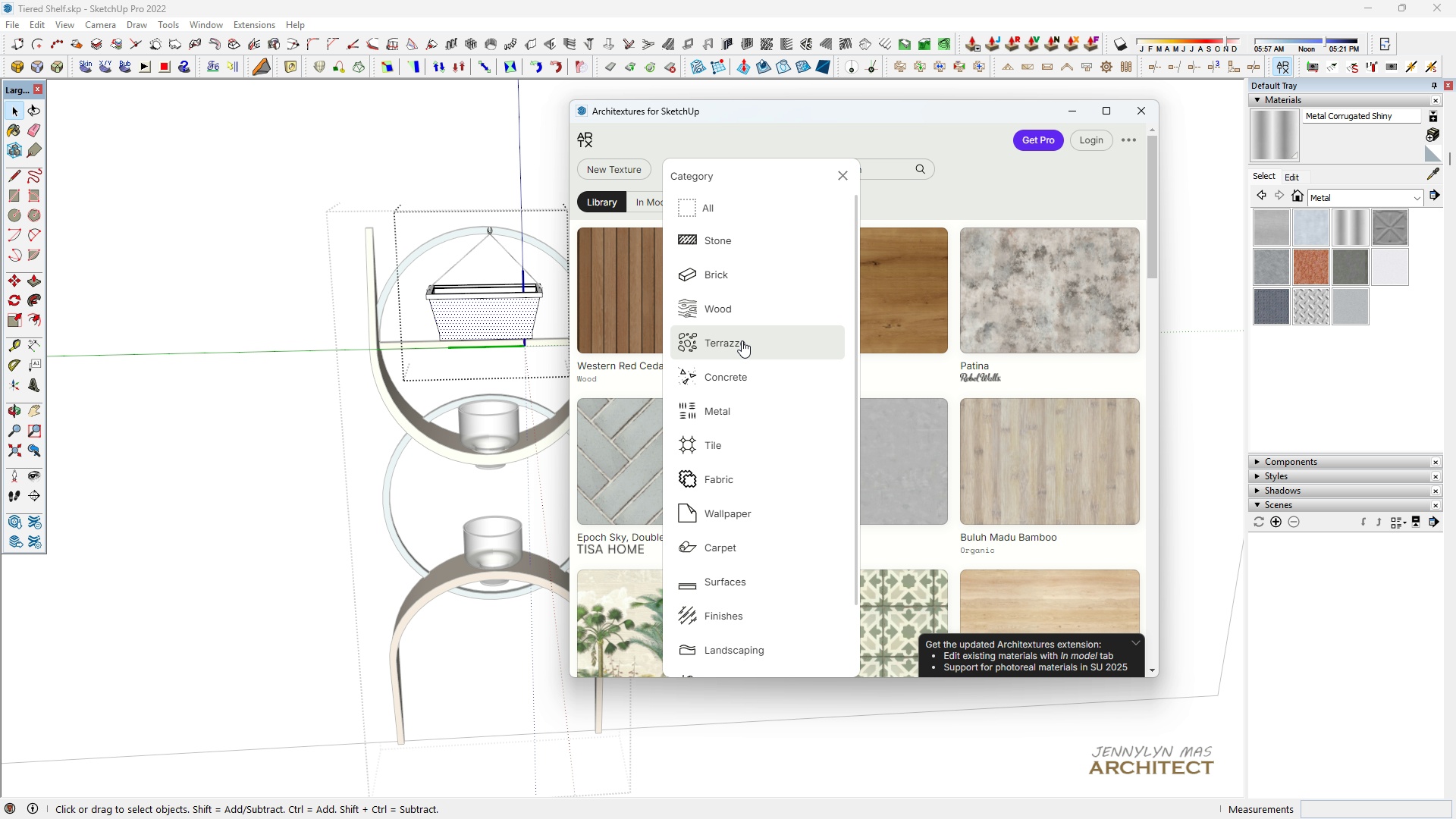 
wait(7.77)
 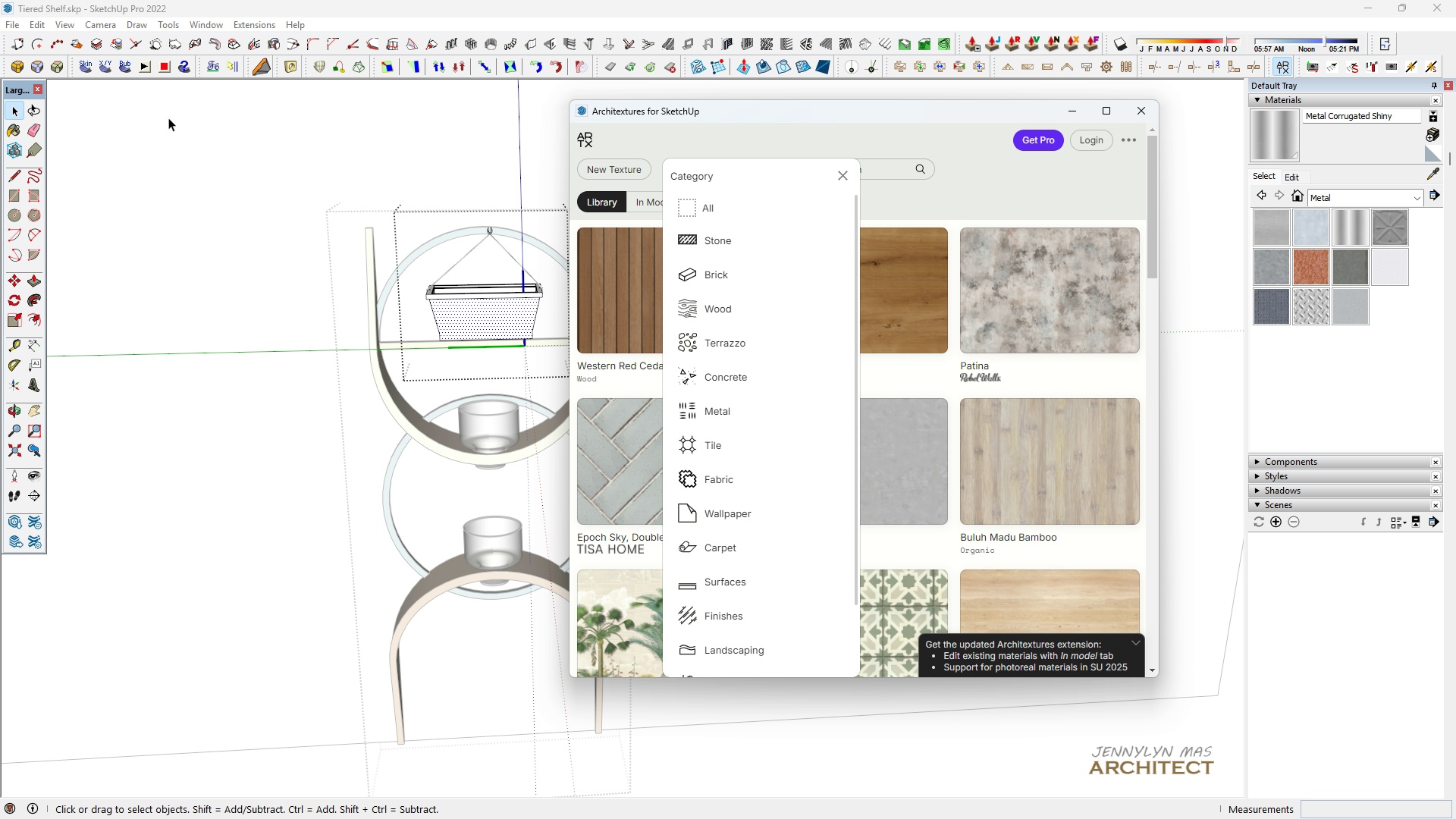 
scroll: coordinate [766, 295], scroll_direction: down, amount: 3.0
 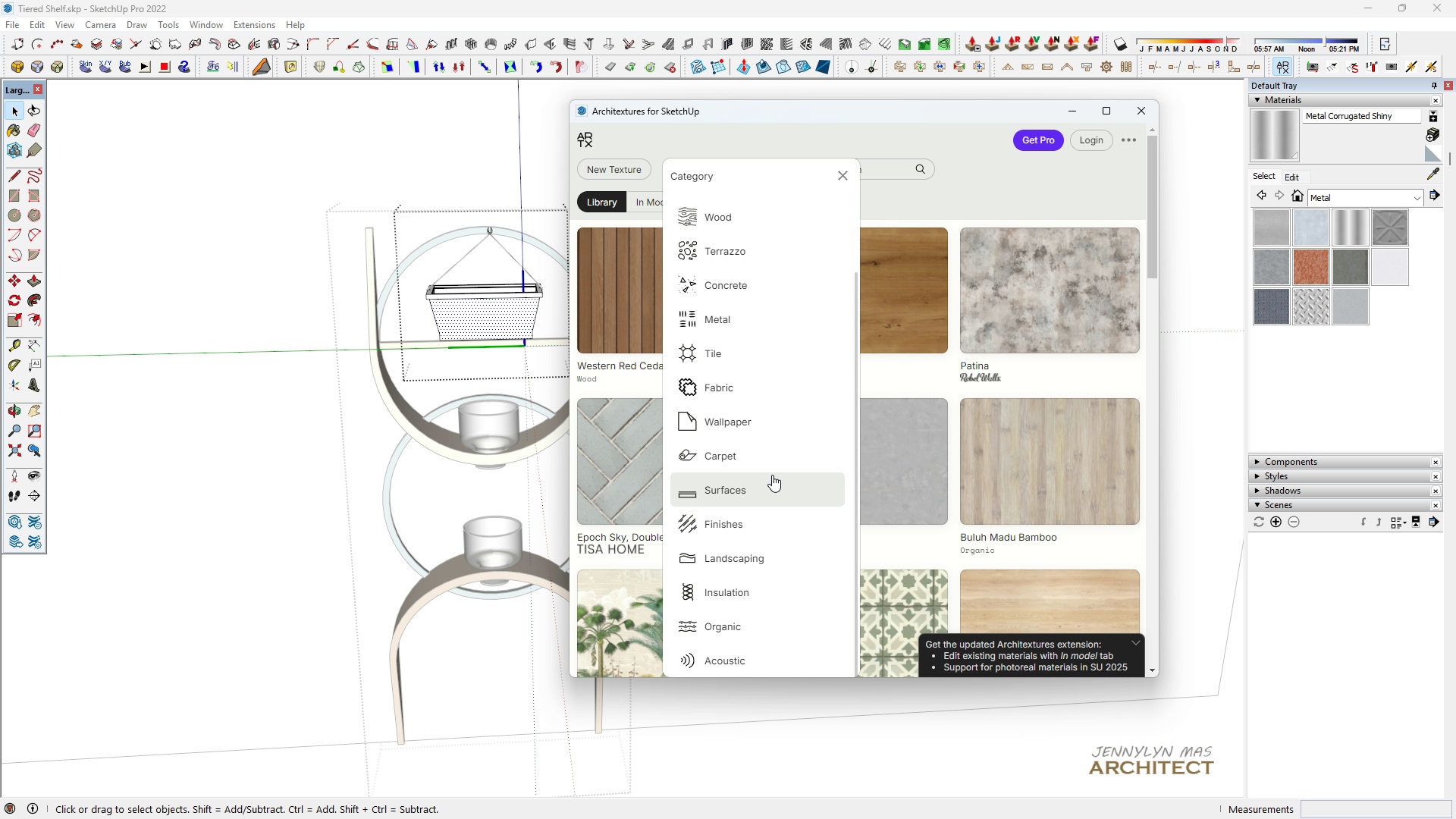 
left_click([772, 617])
 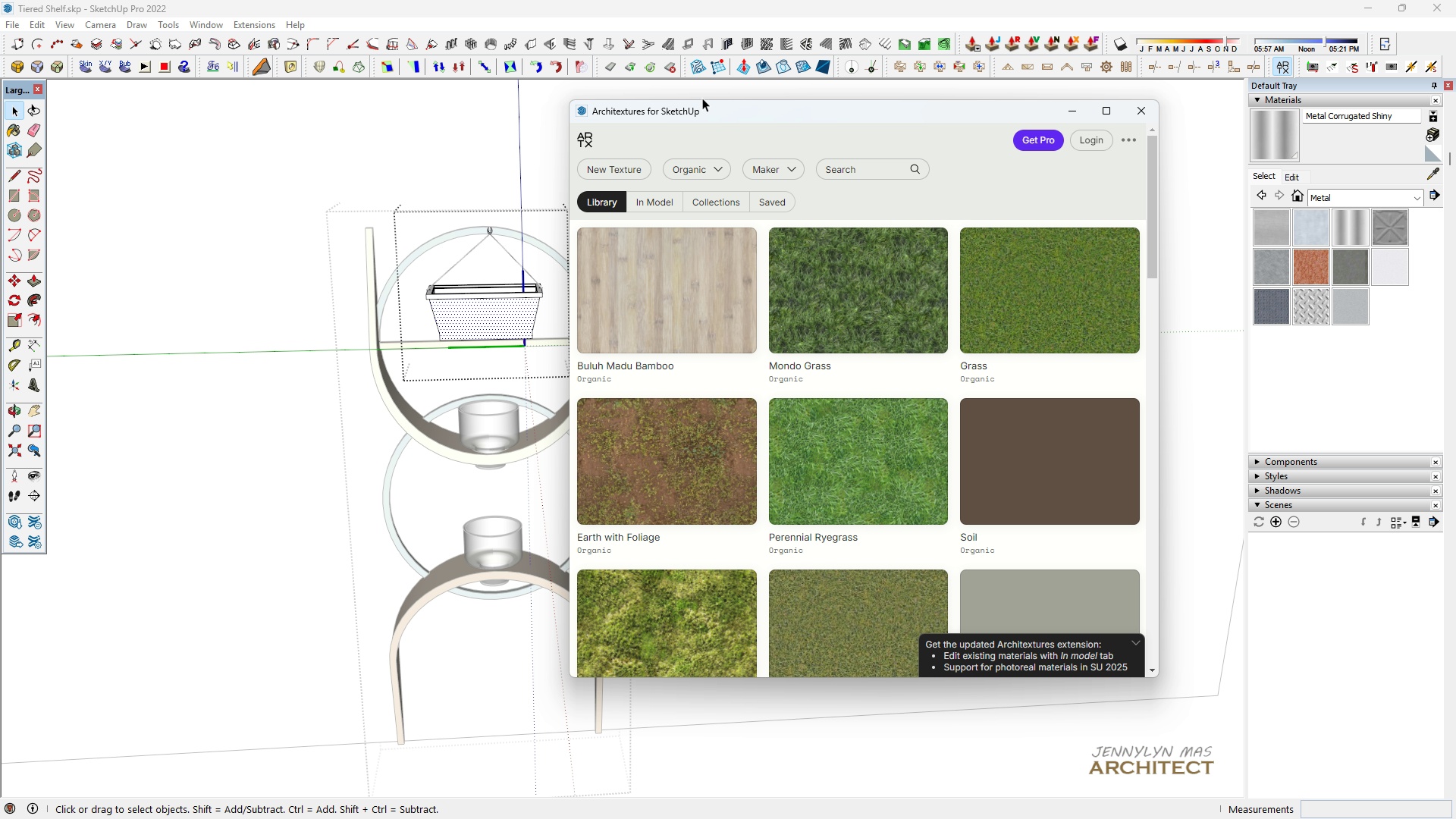 
scroll: coordinate [794, 297], scroll_direction: down, amount: 9.0
 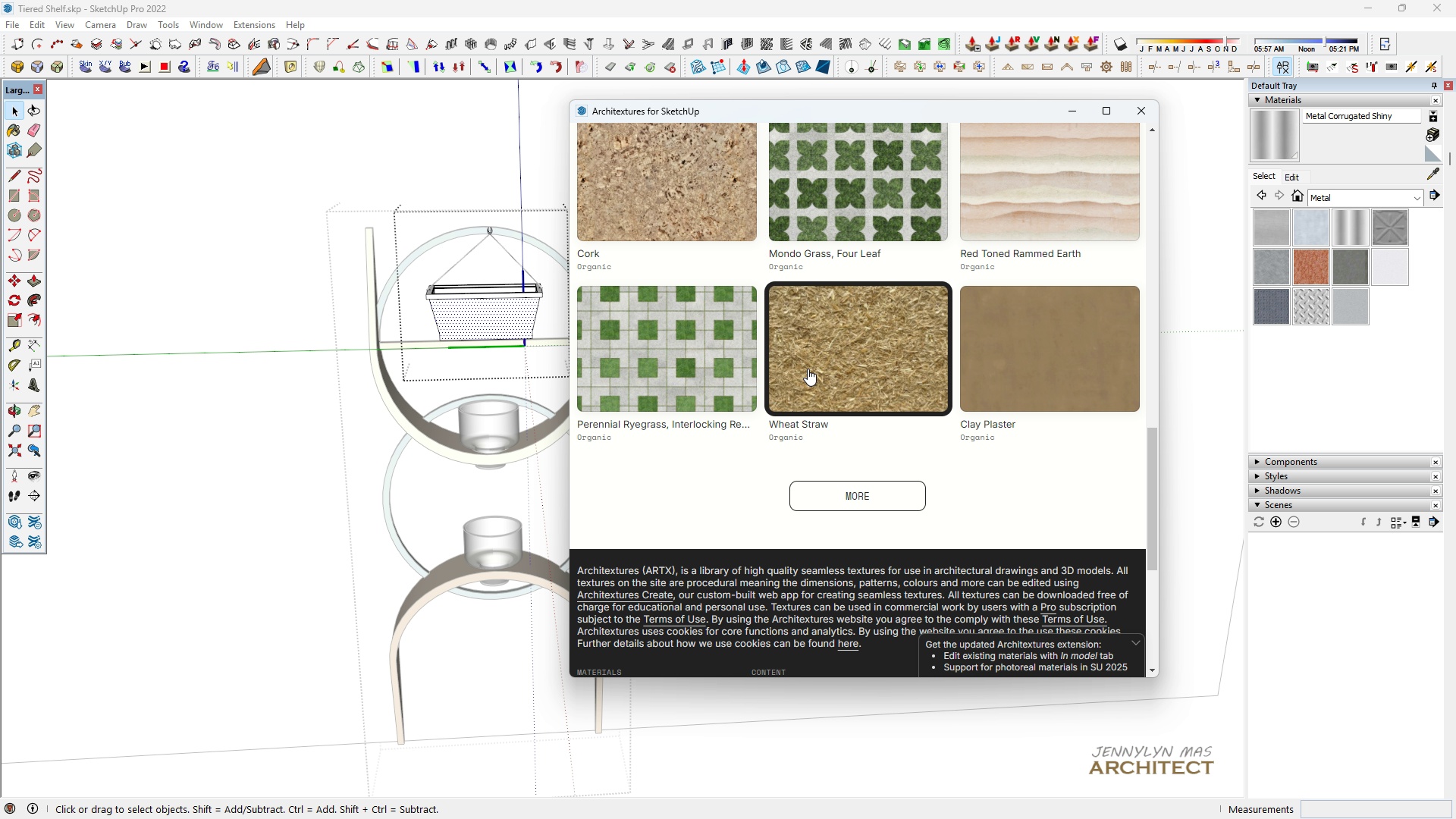 
scroll: coordinate [841, 462], scroll_direction: up, amount: 5.0
 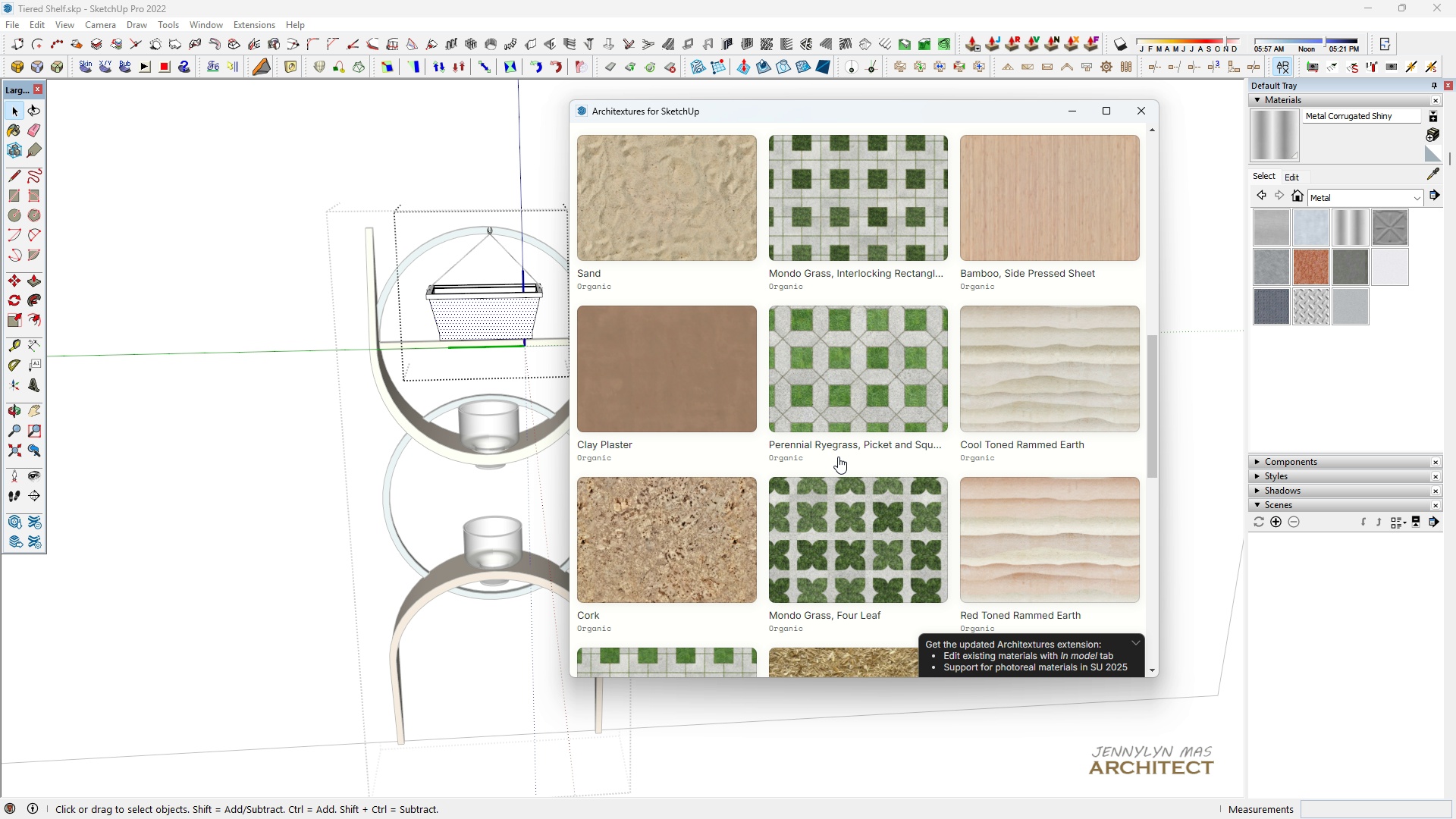 
scroll: coordinate [838, 457], scroll_direction: down, amount: 4.0
 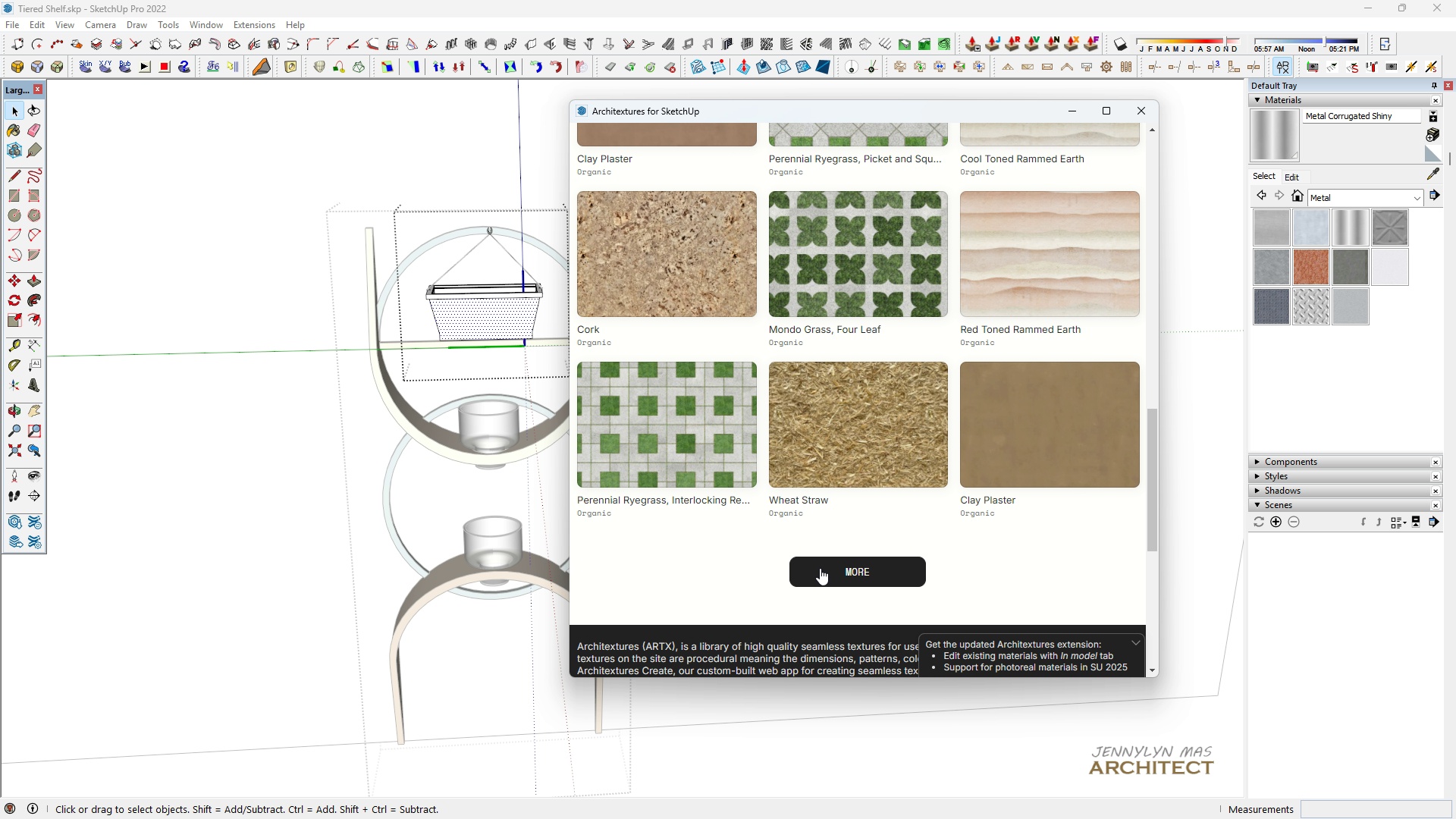 
left_click([818, 570])
 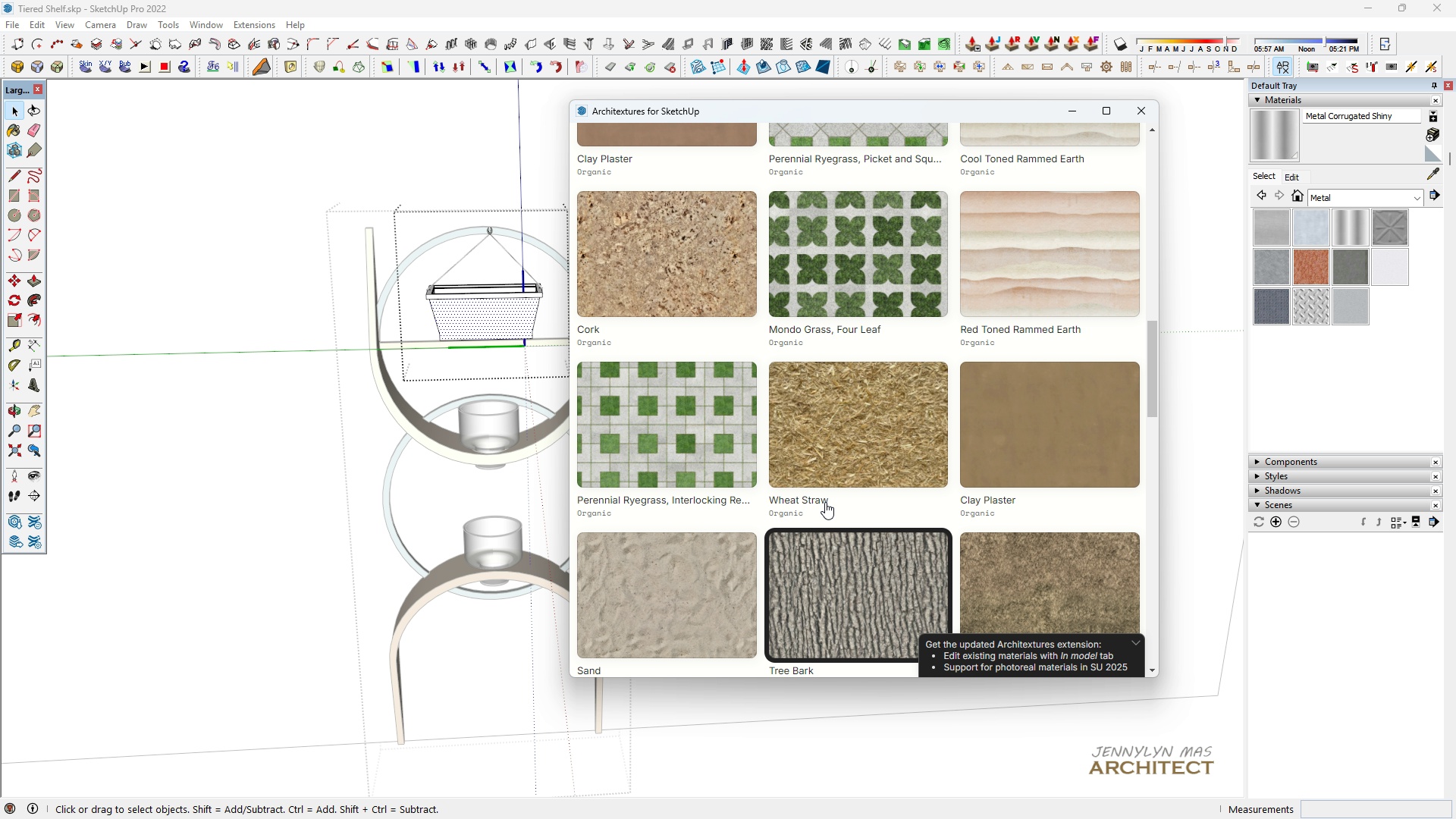 
scroll: coordinate [831, 408], scroll_direction: down, amount: 6.0
 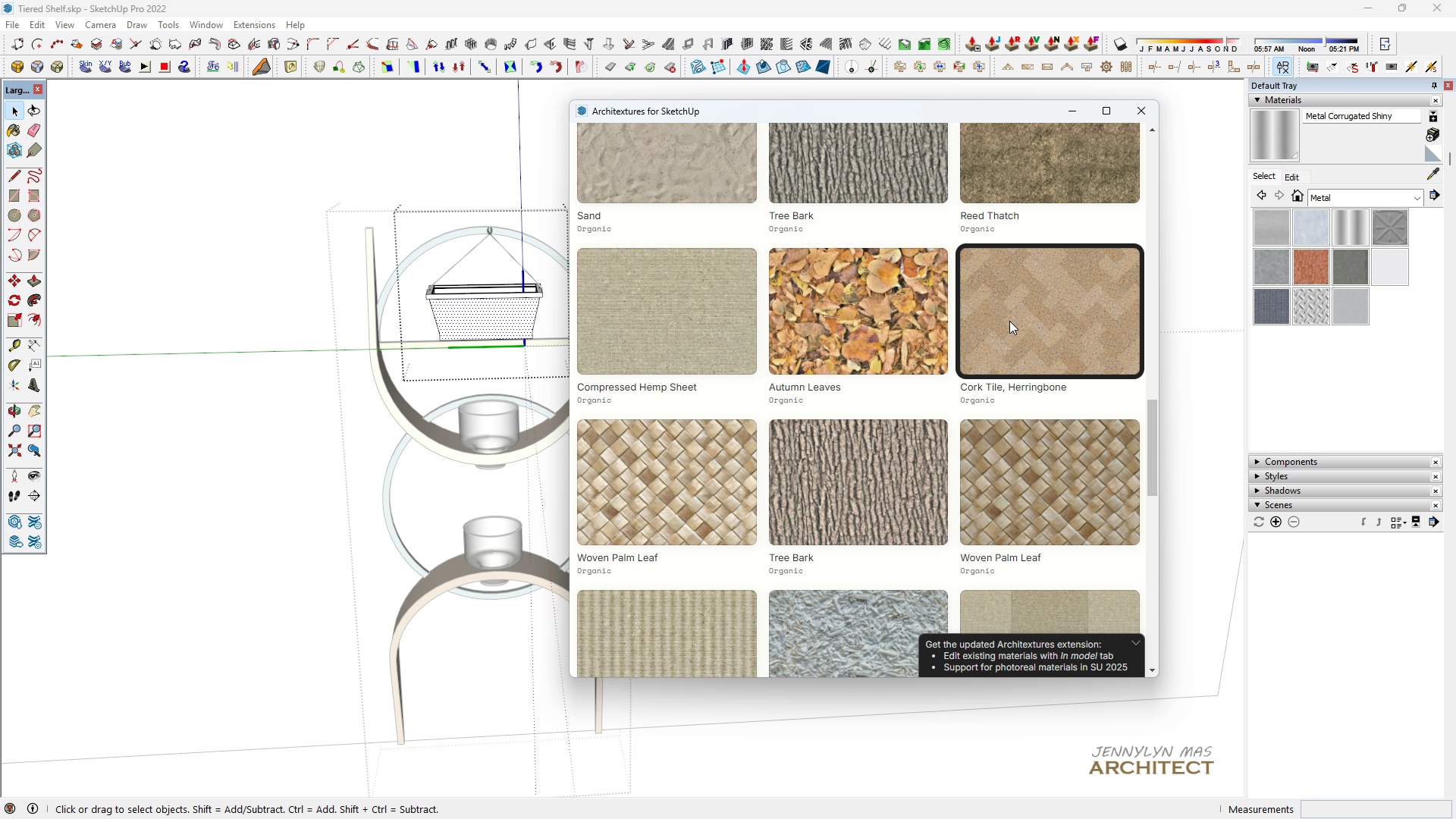 
left_click([1009, 321])
 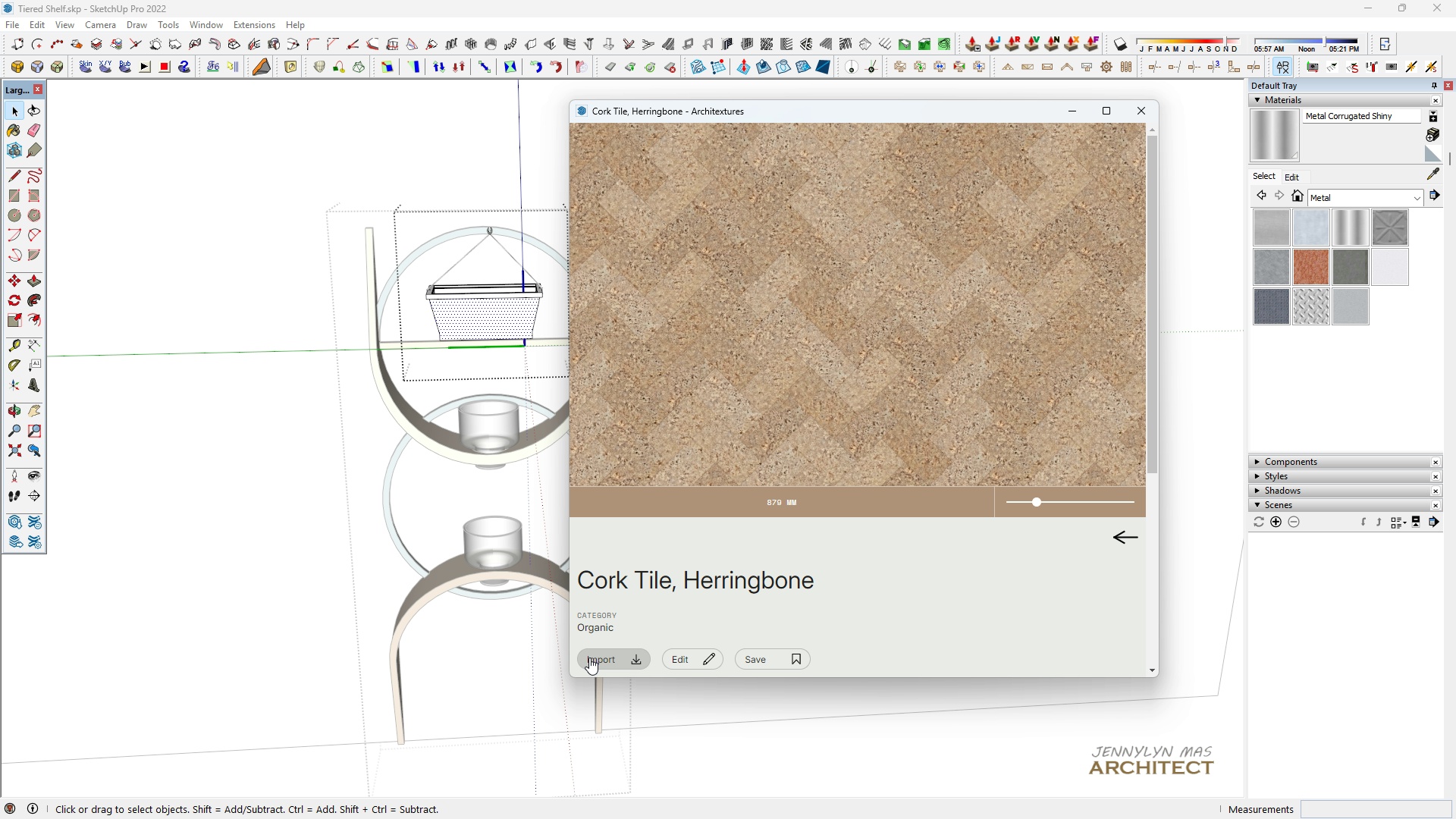 
left_click([589, 657])
 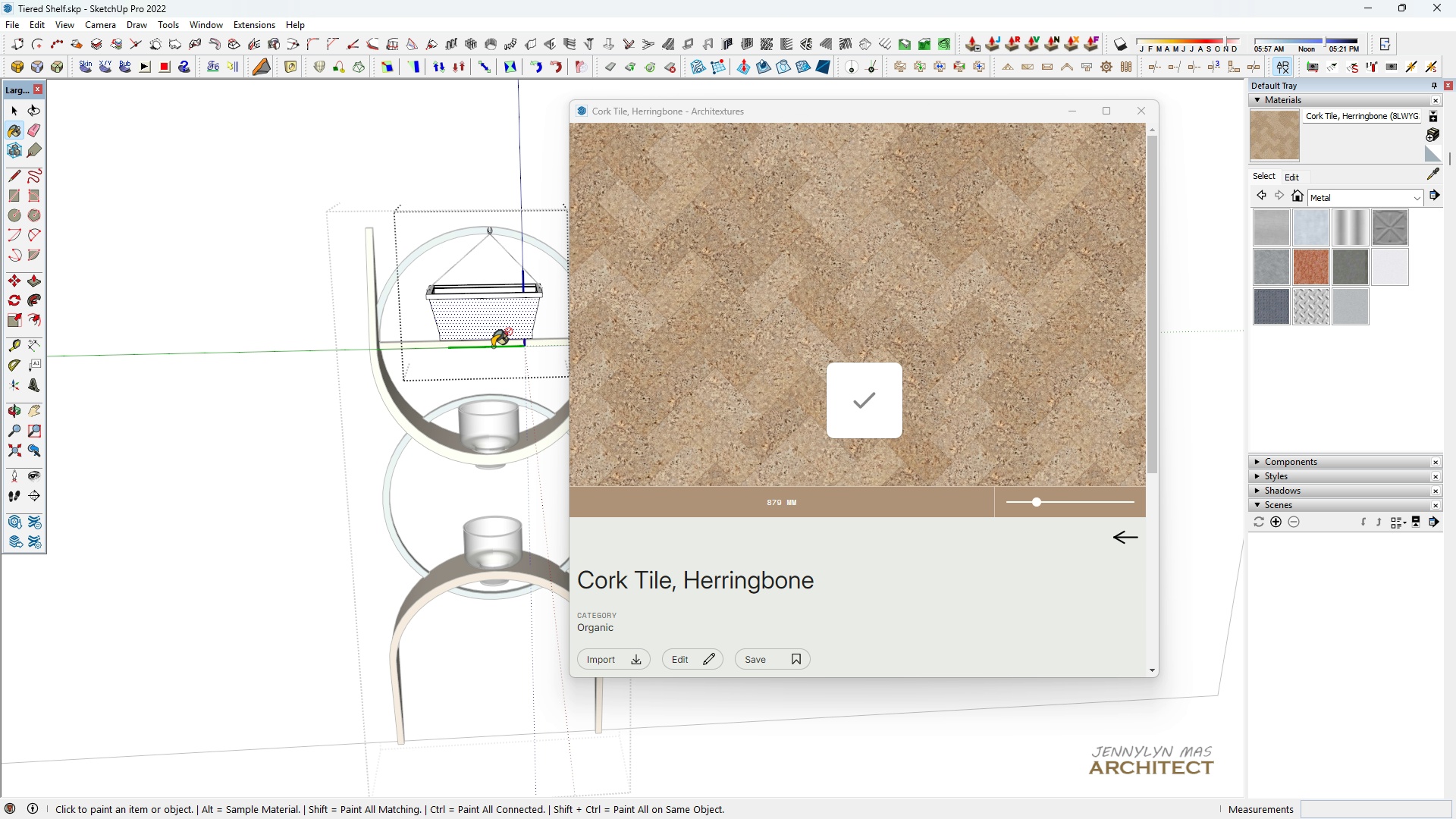 
scroll: coordinate [448, 353], scroll_direction: up, amount: 12.0
 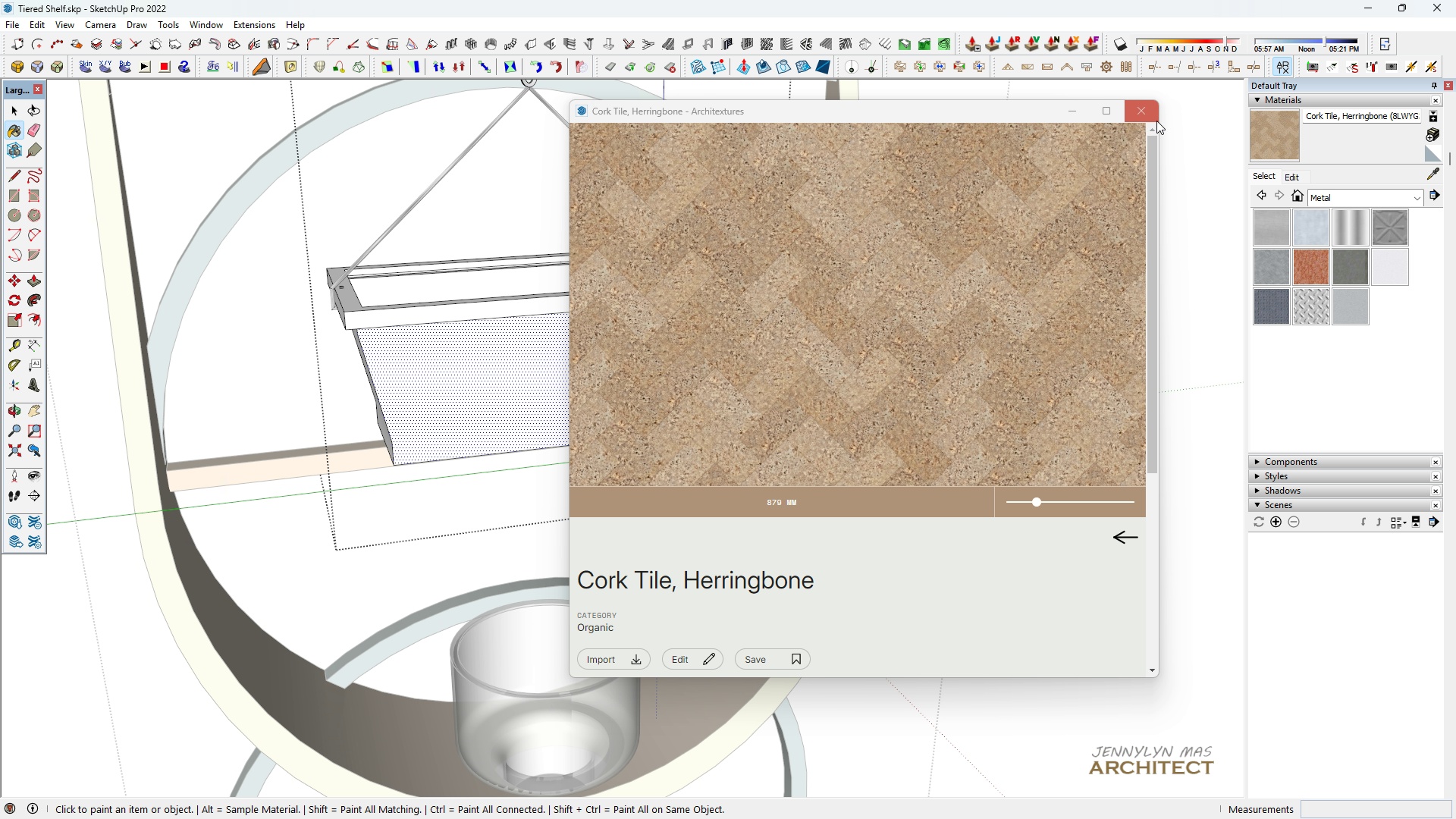 
left_click([1147, 118])
 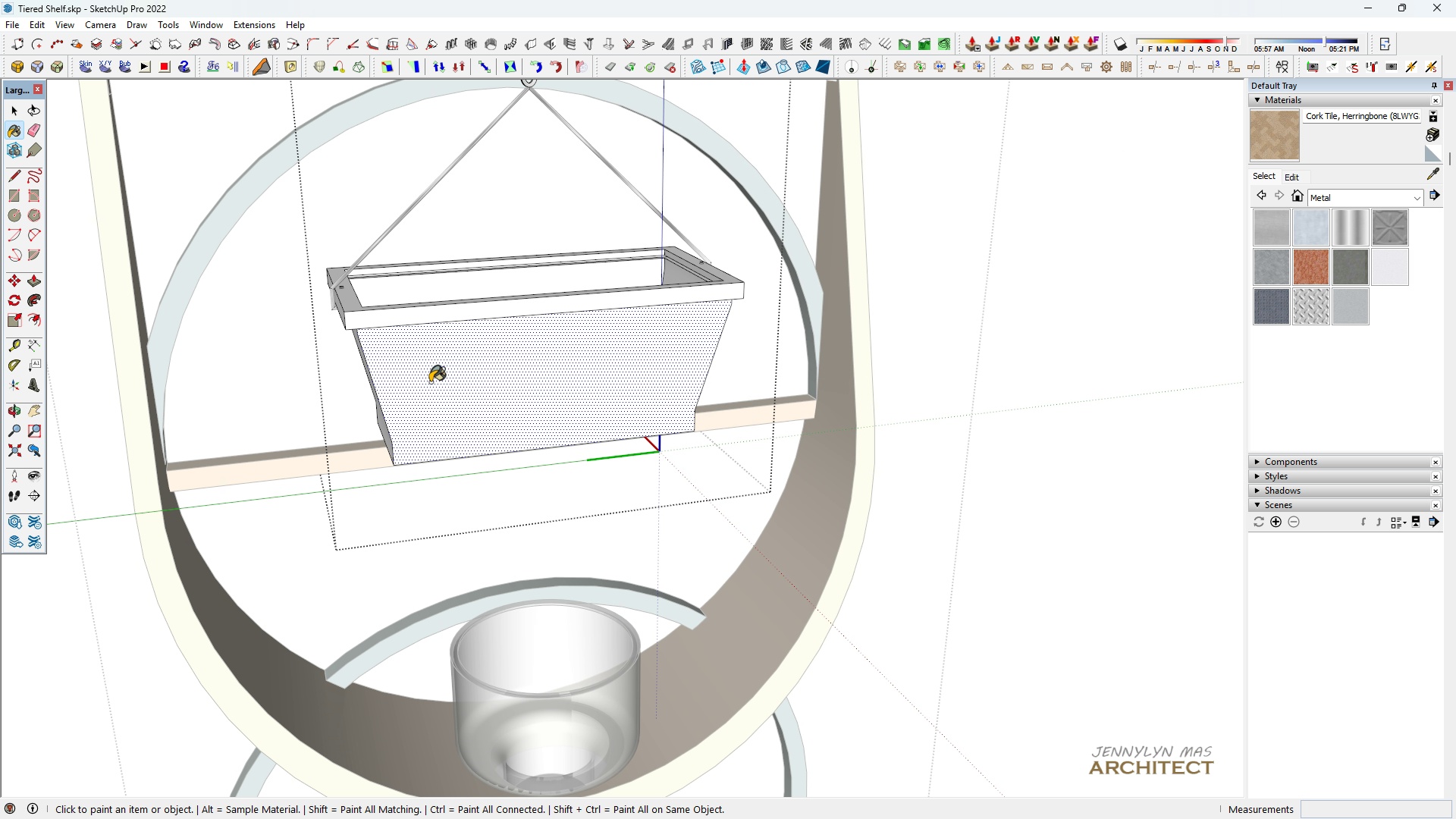 
key(V)
 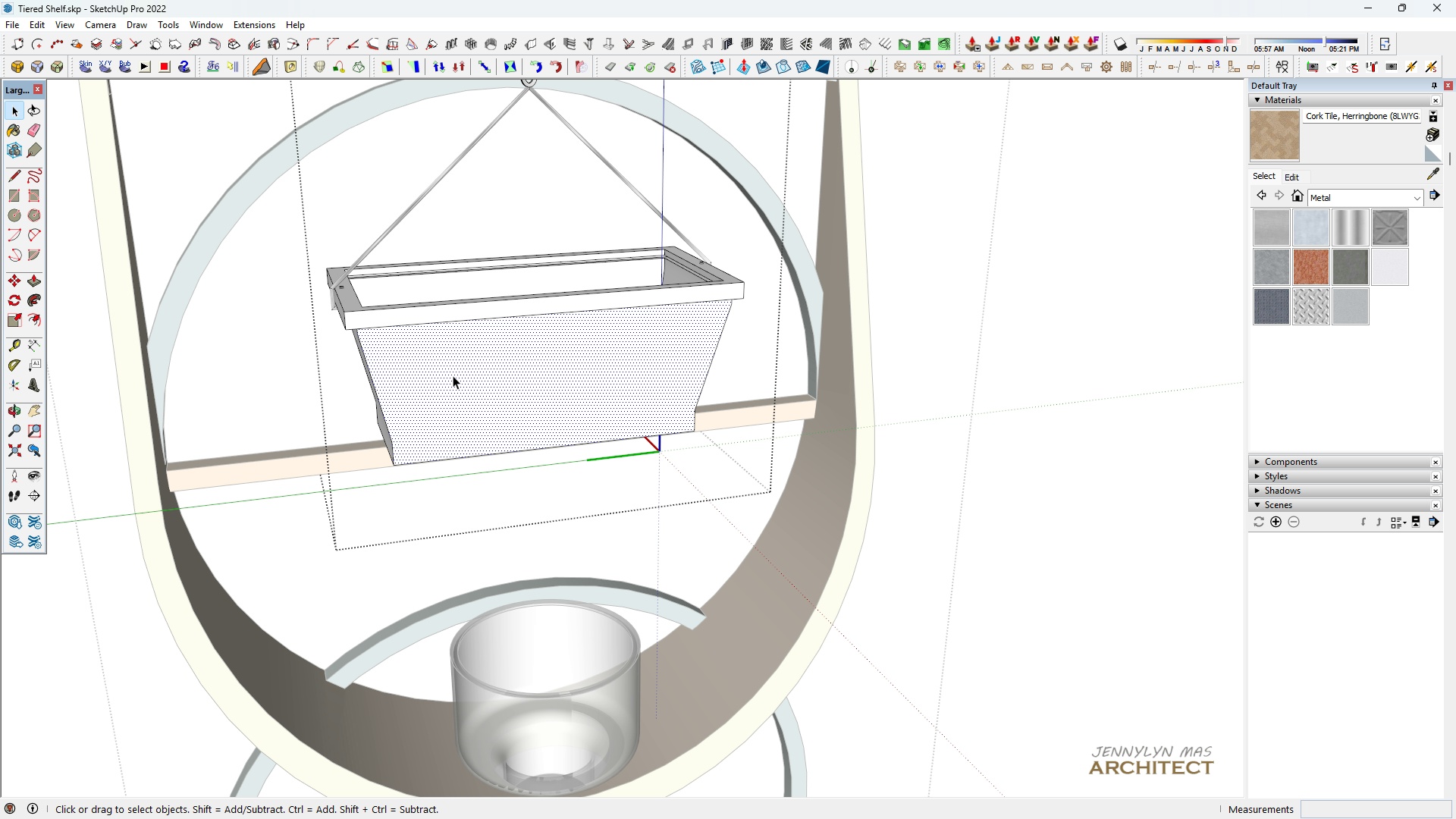 
key(Space)
 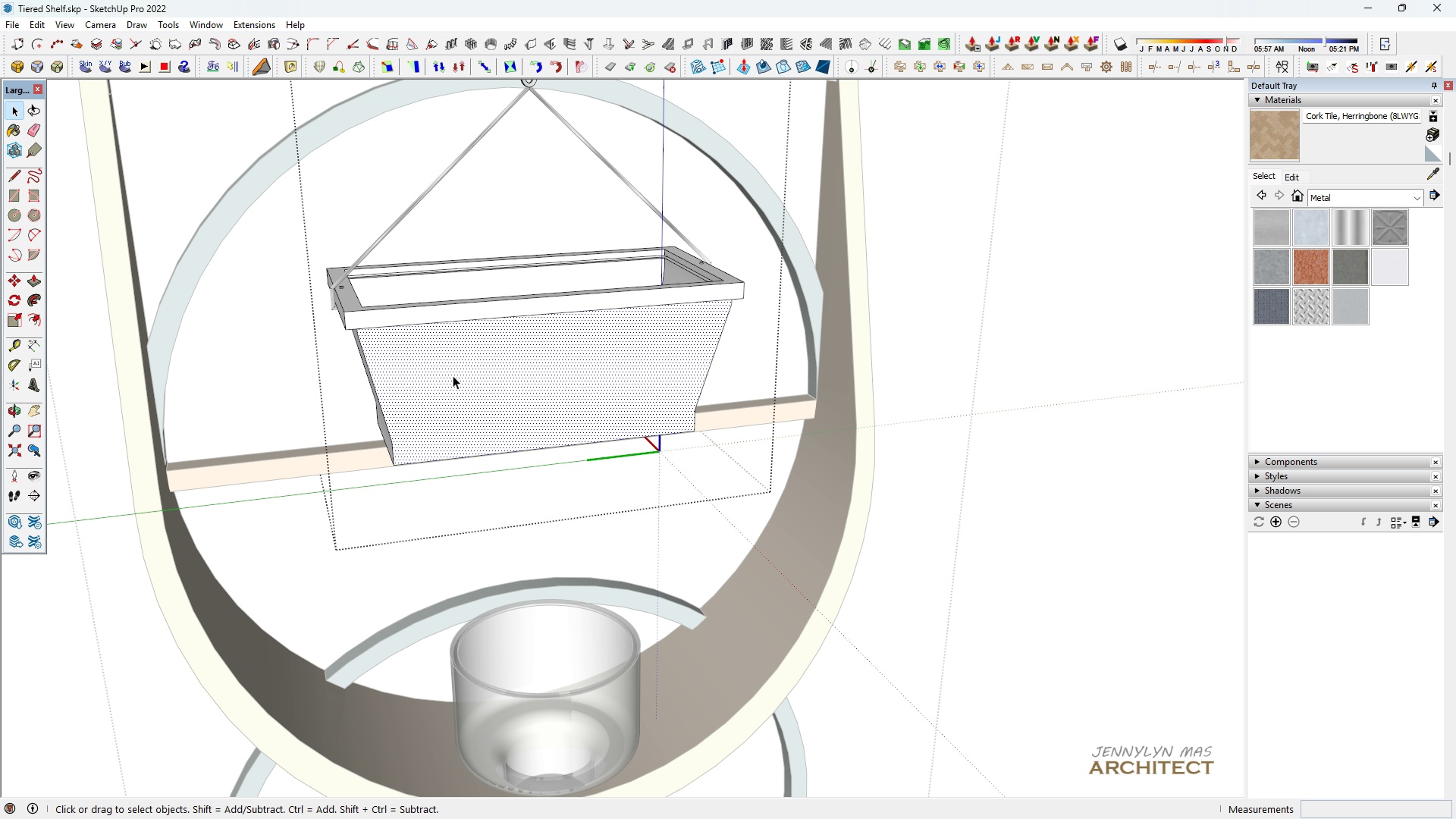 
double_click([453, 375])
 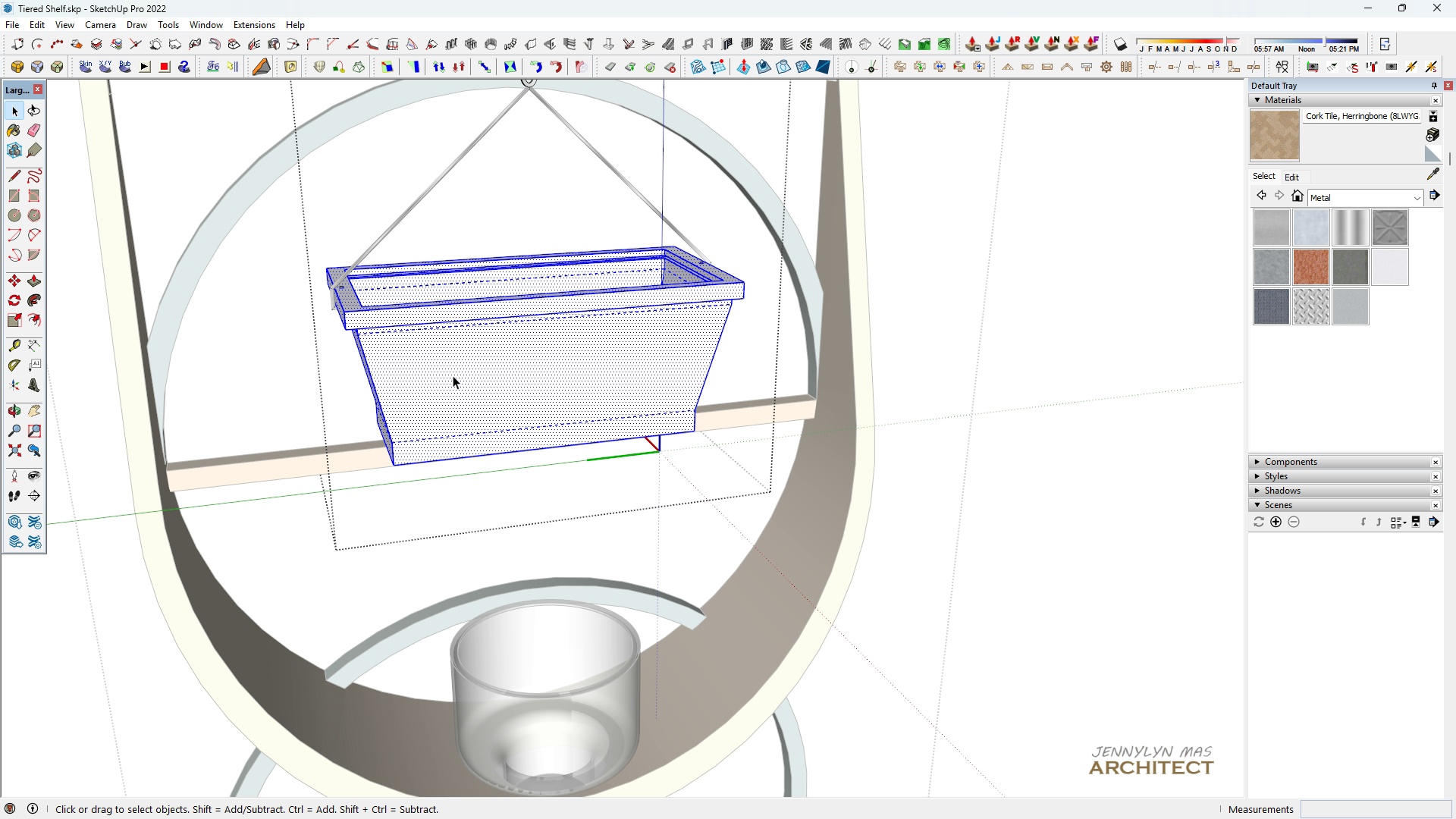 
triple_click([453, 375])
 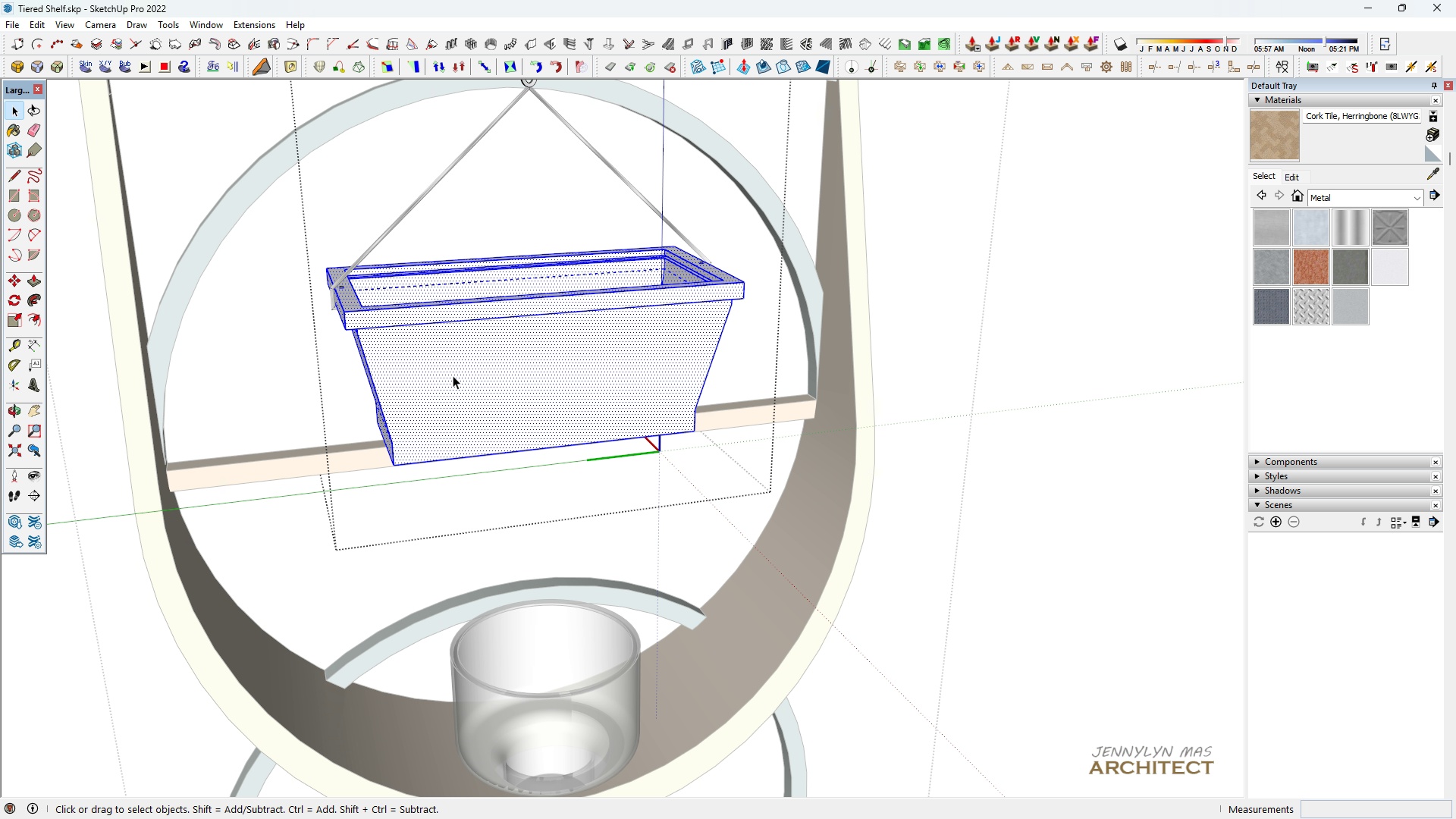 
triple_click([453, 375])
 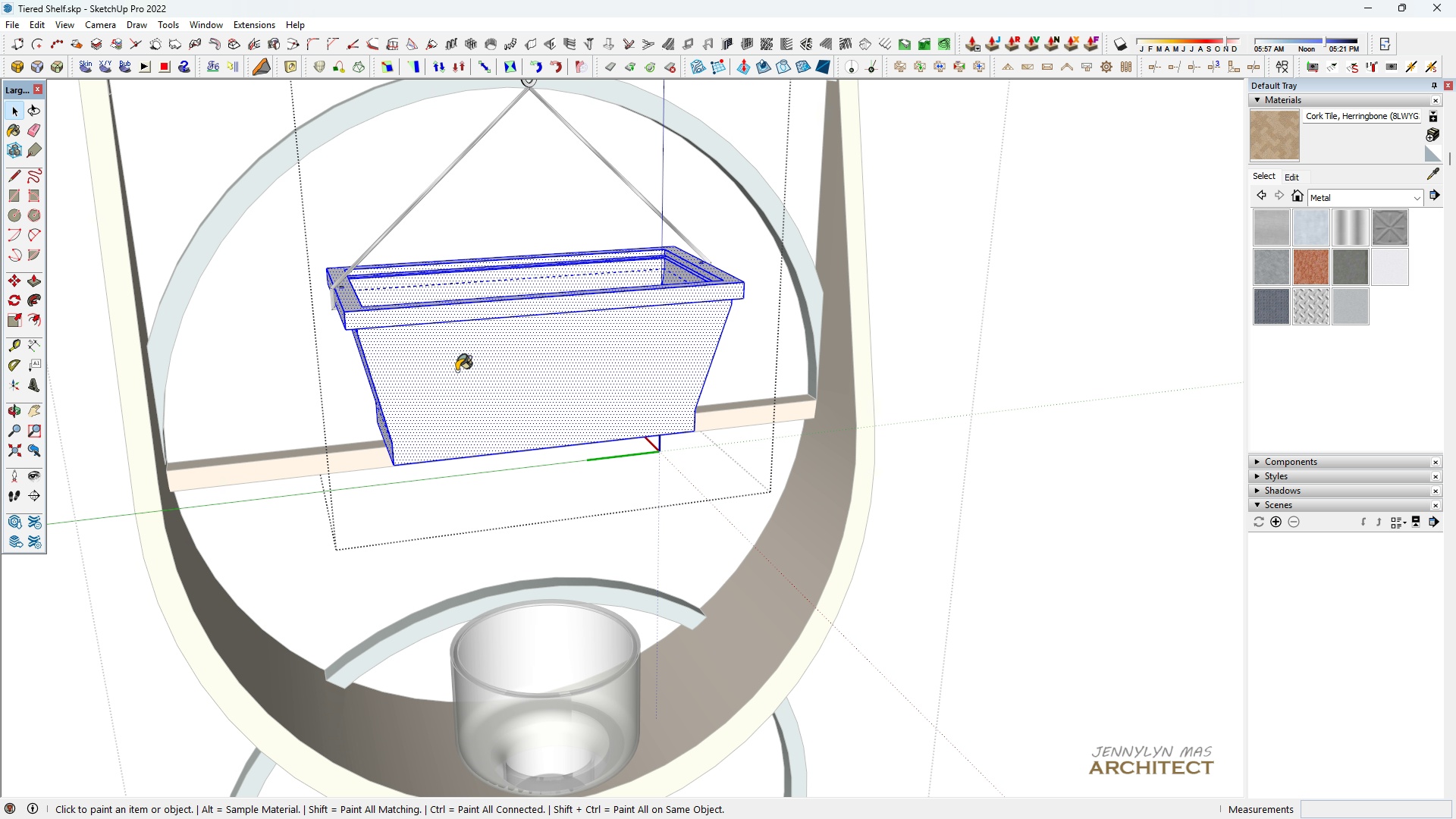 
key(B)
 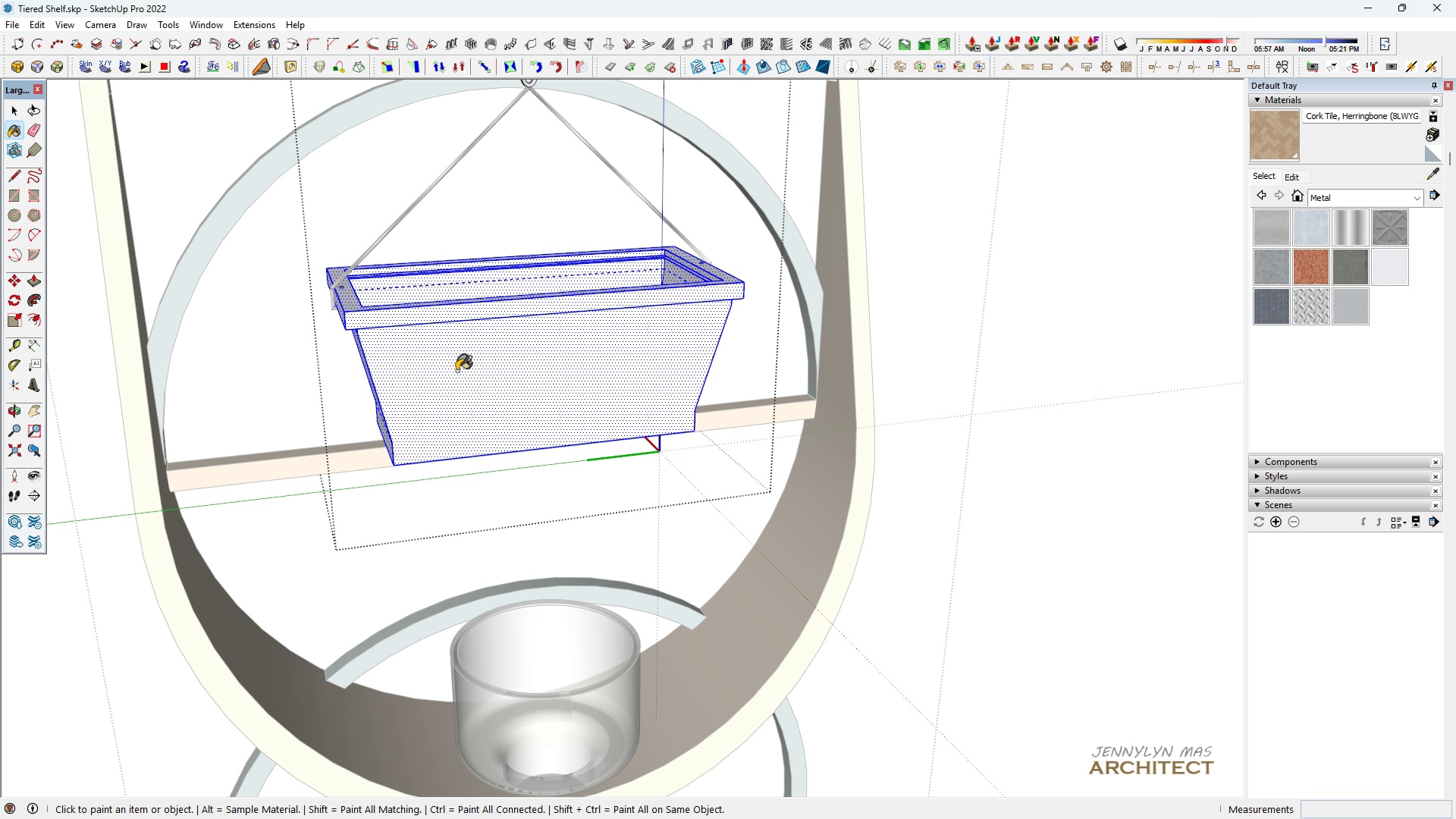 
triple_click([457, 371])
 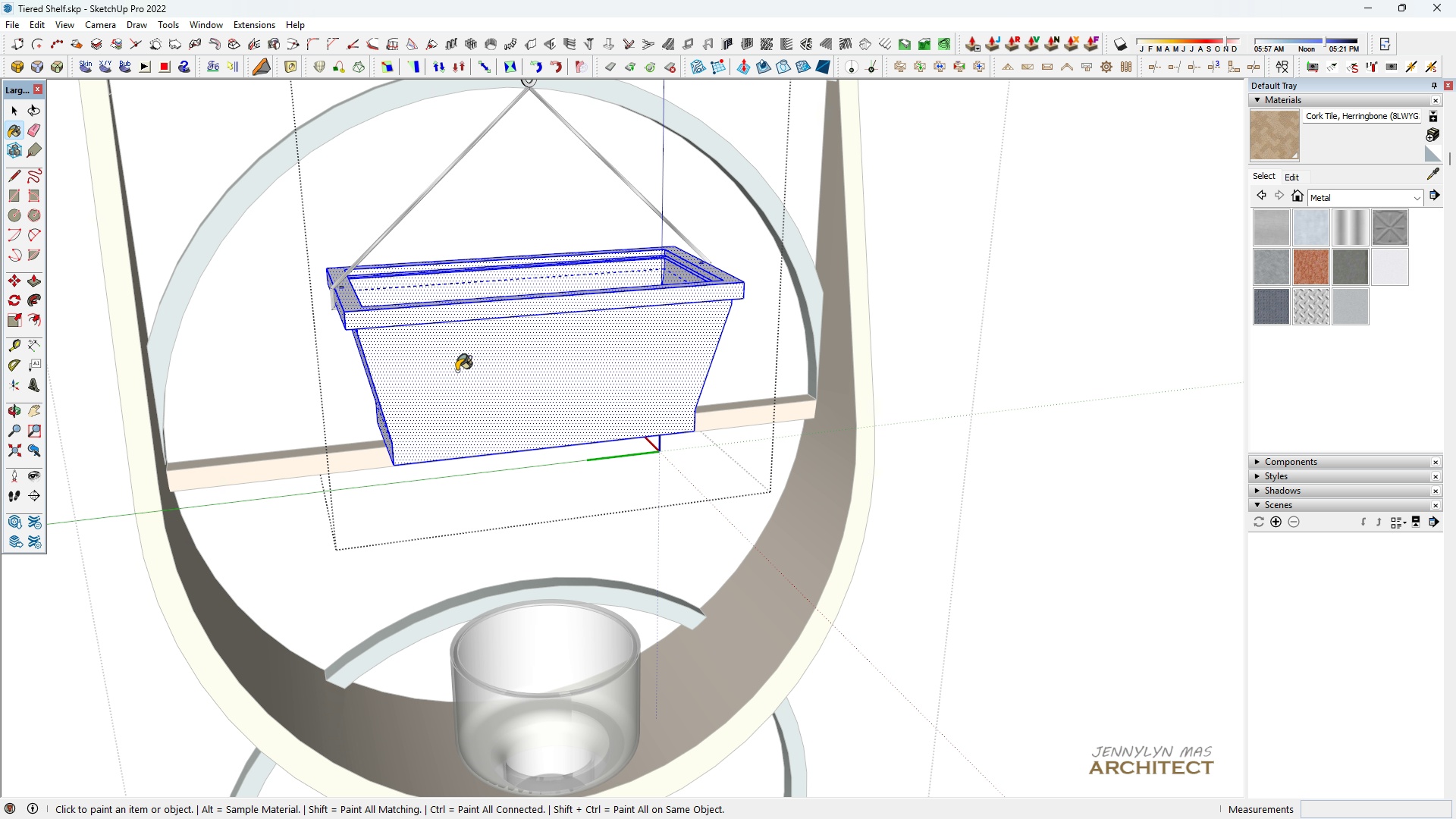 
triple_click([457, 371])
 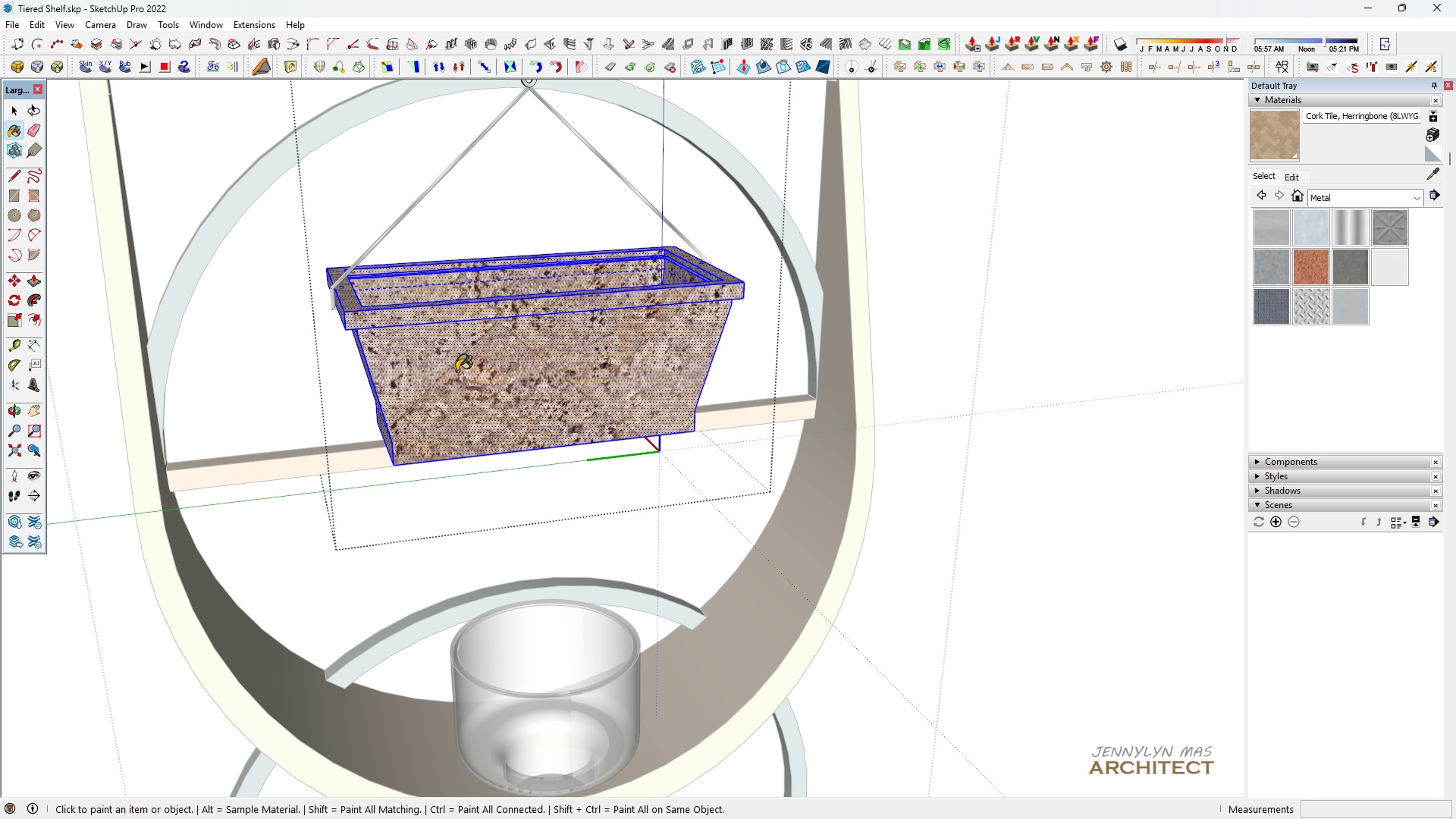 
triple_click([457, 371])
 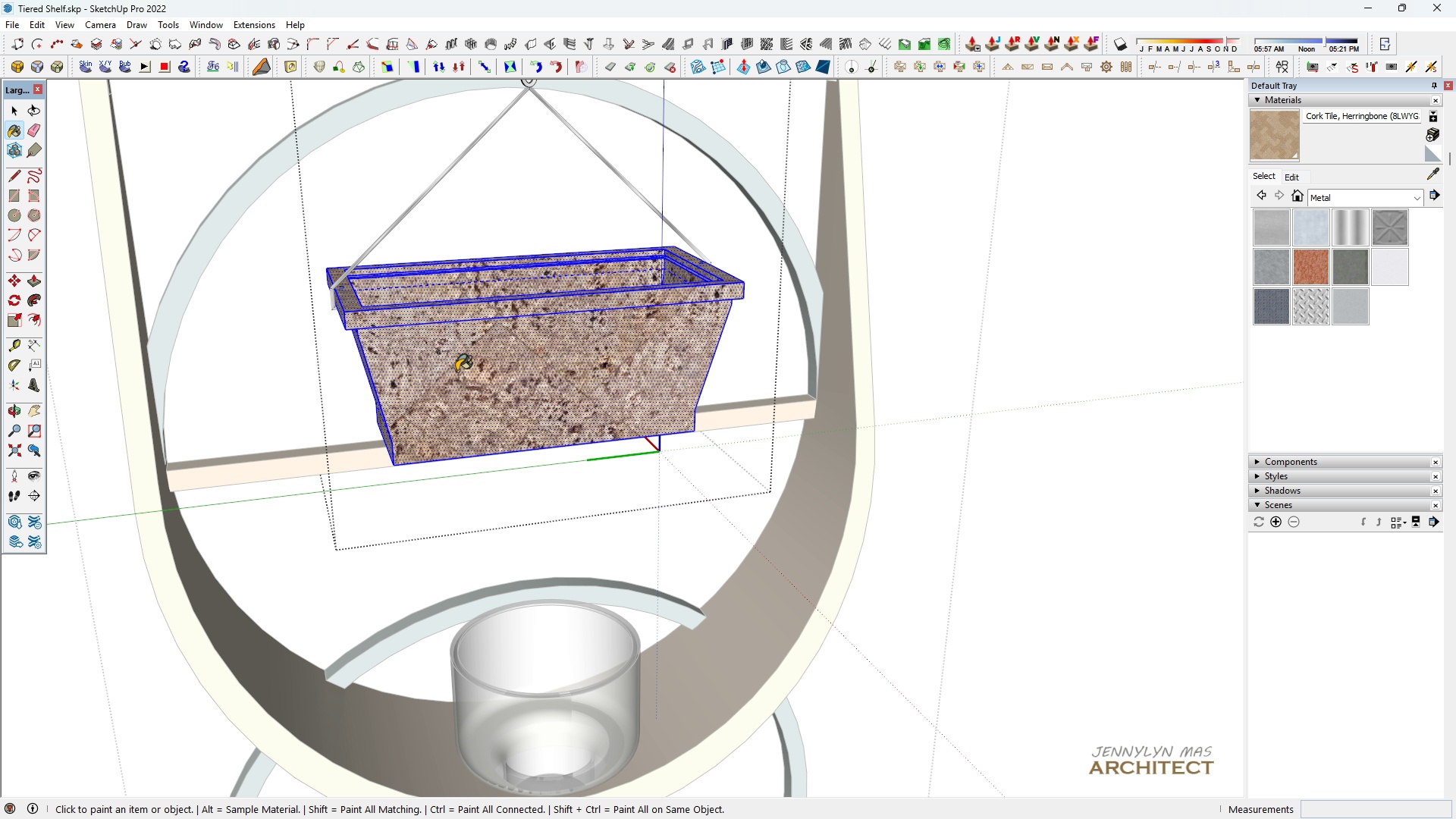 
triple_click([457, 371])
 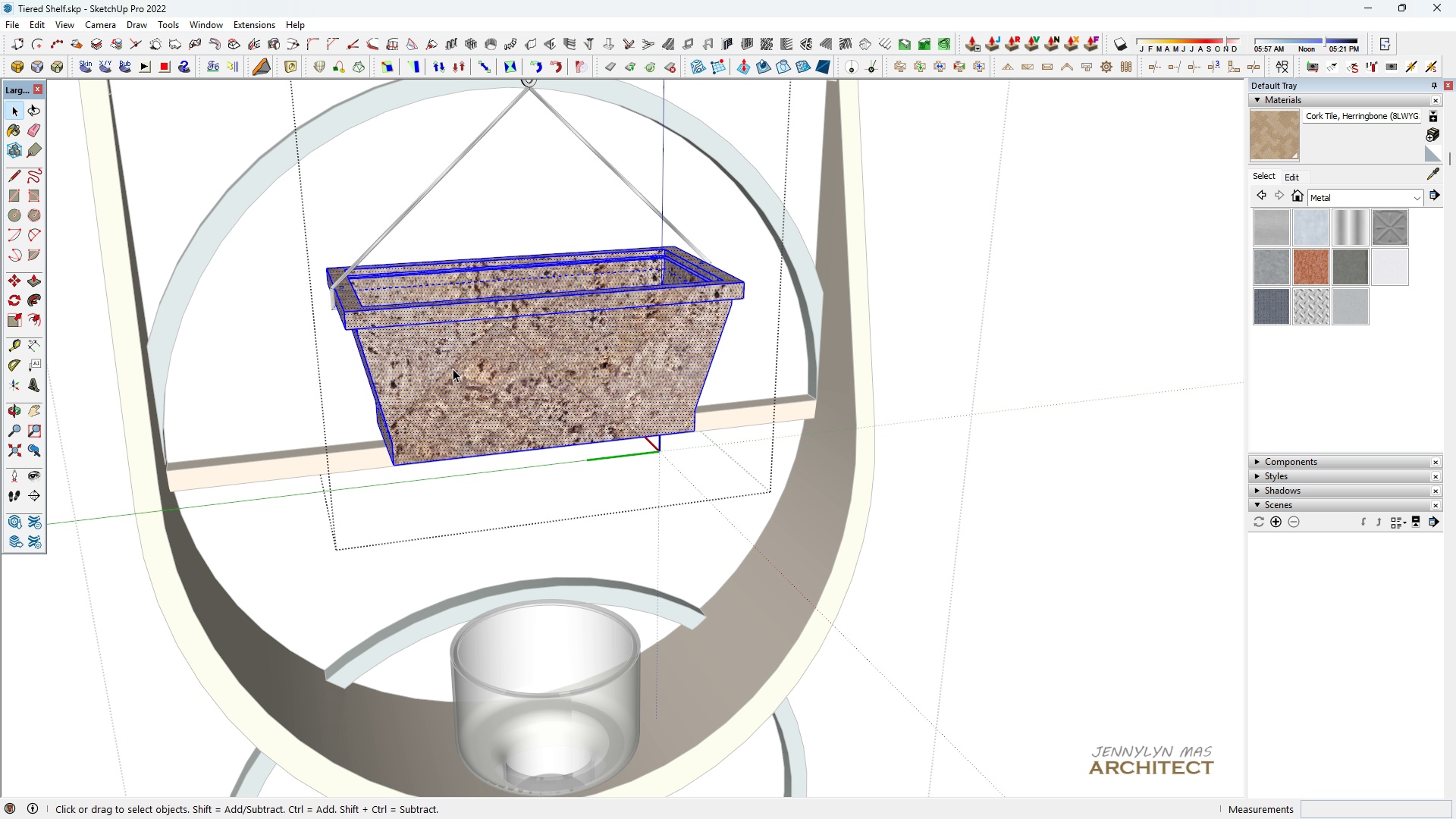 
key(Space)
 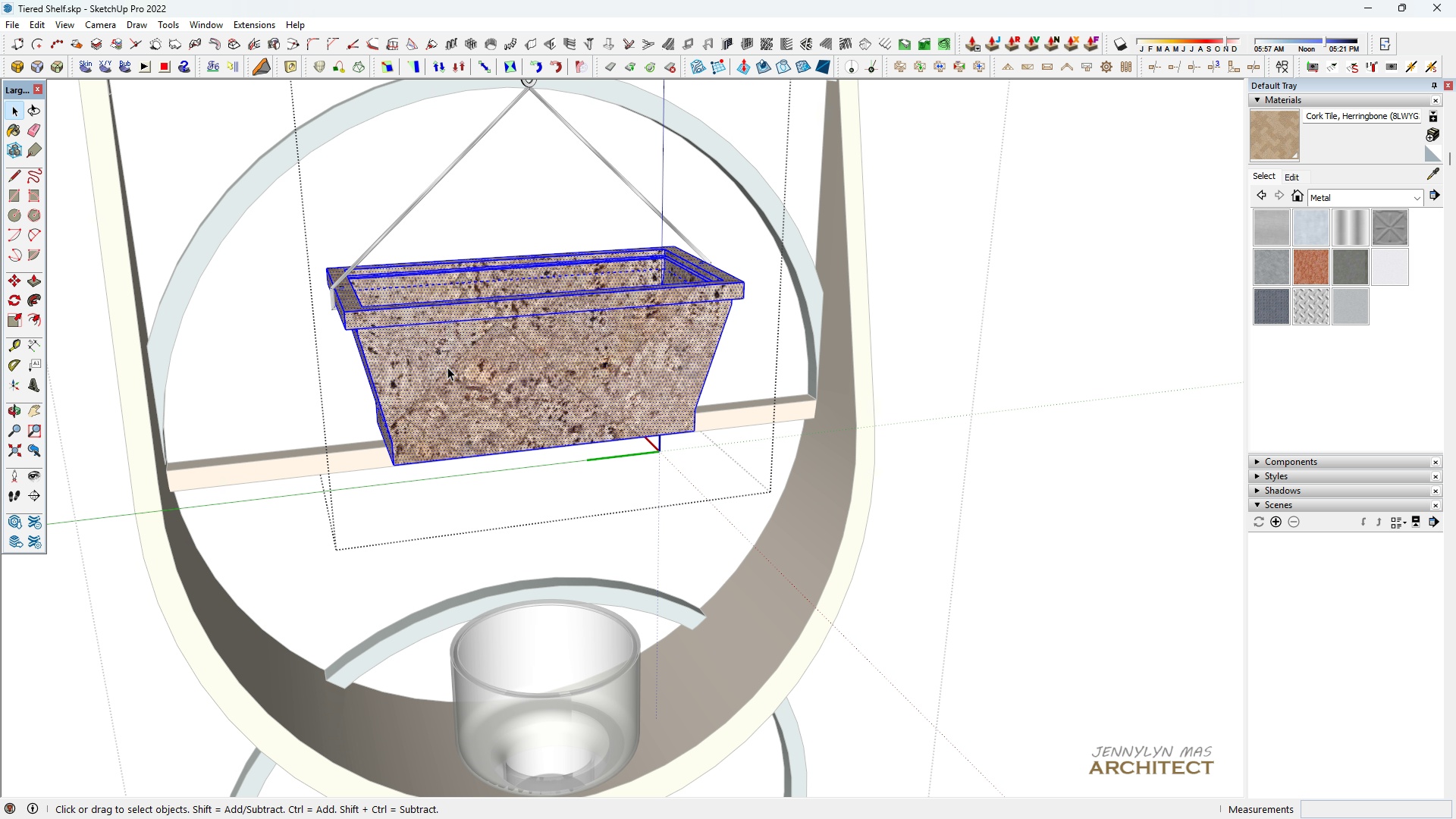 
scroll: coordinate [450, 367], scroll_direction: up, amount: 5.0
 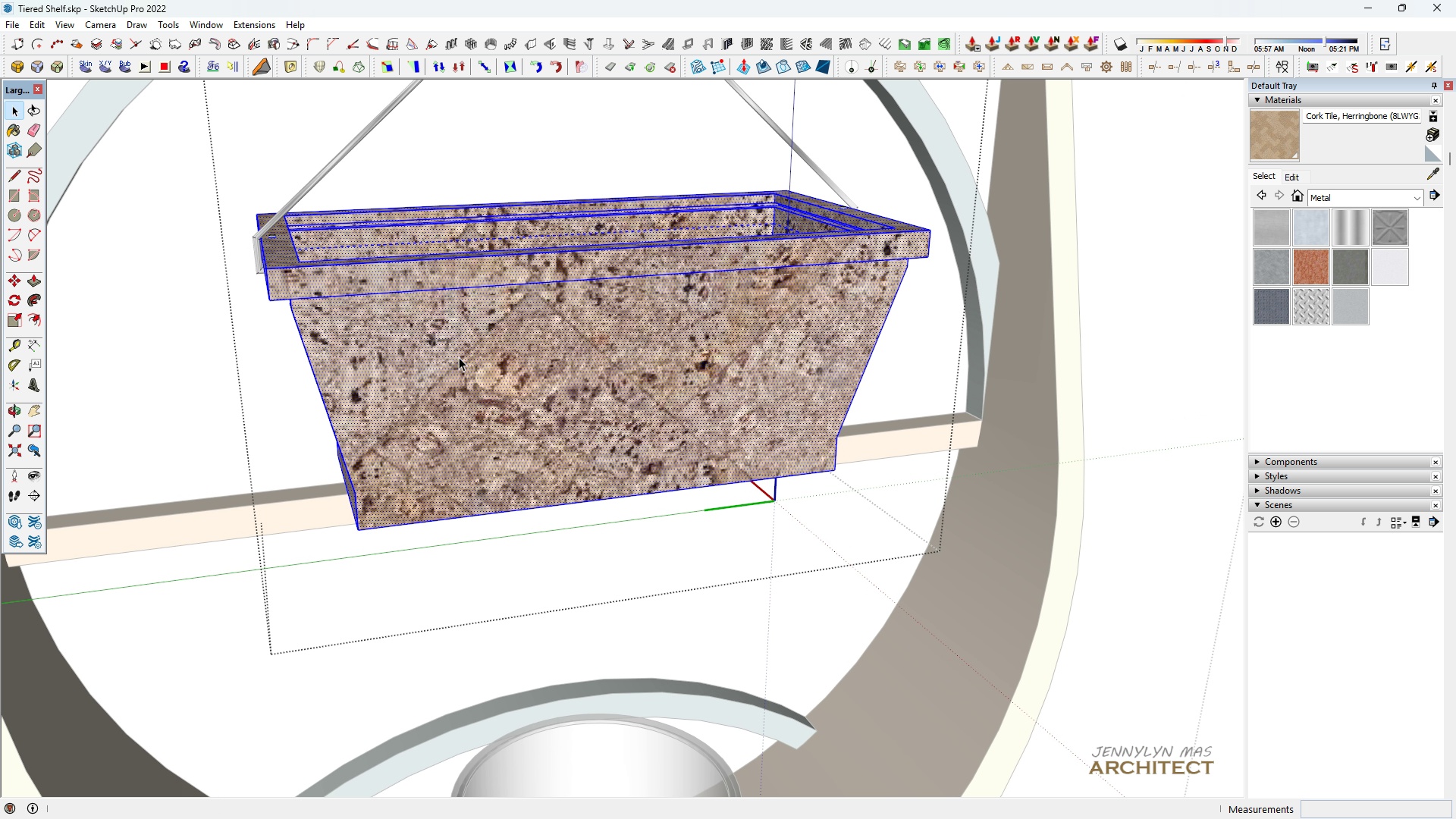 
key(Escape)
 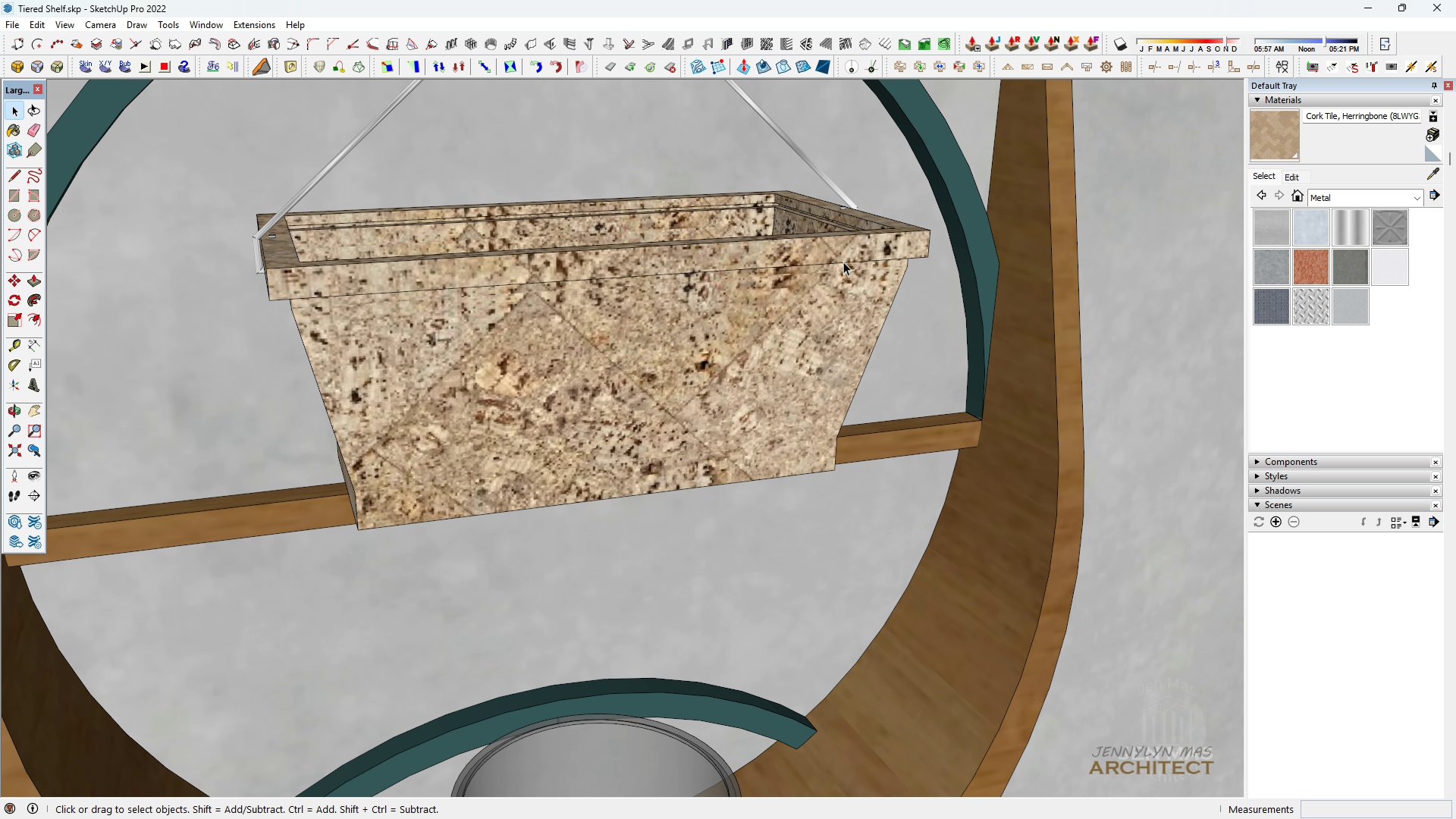 
key(Escape)
 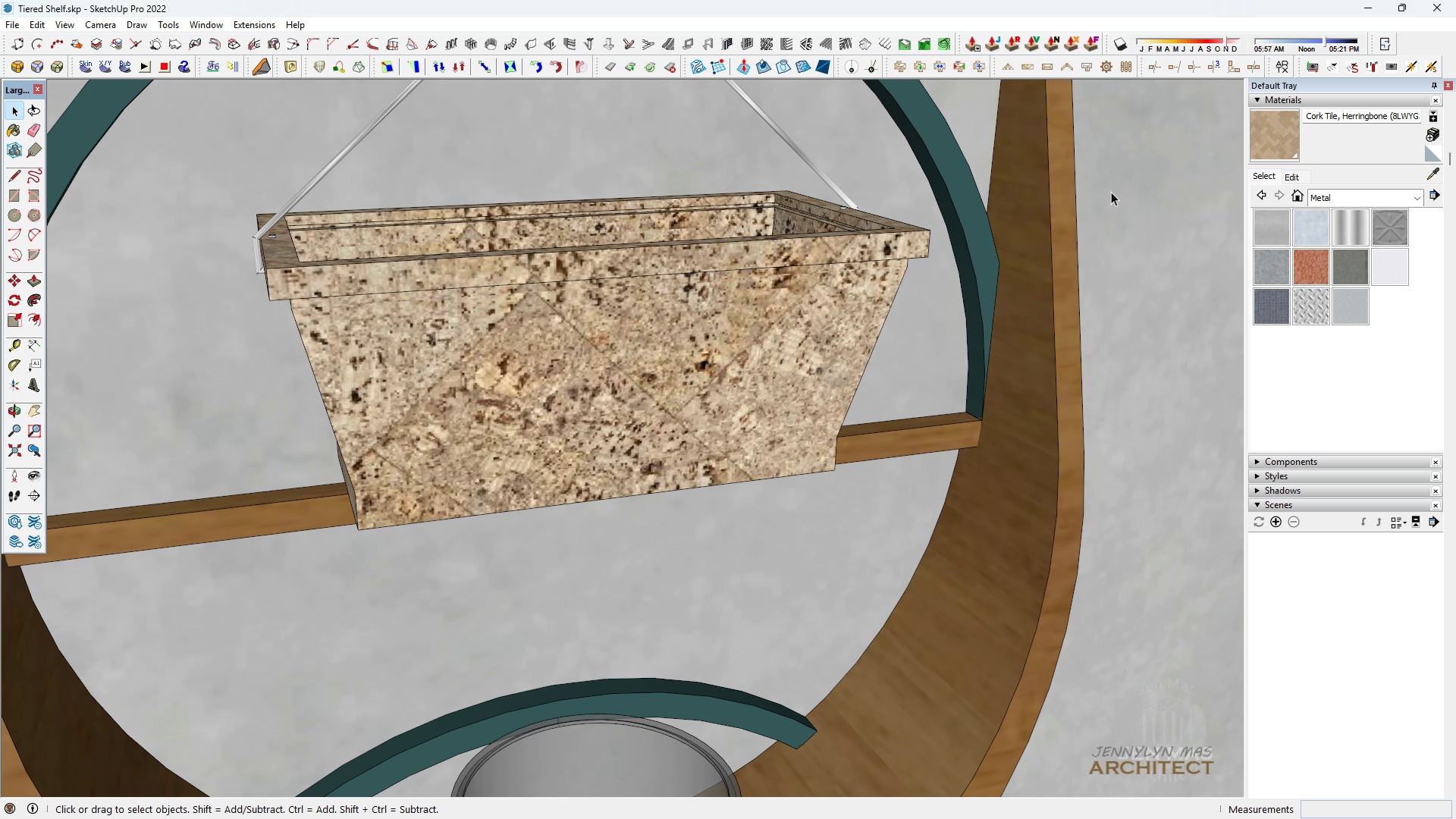 
key(Escape)
 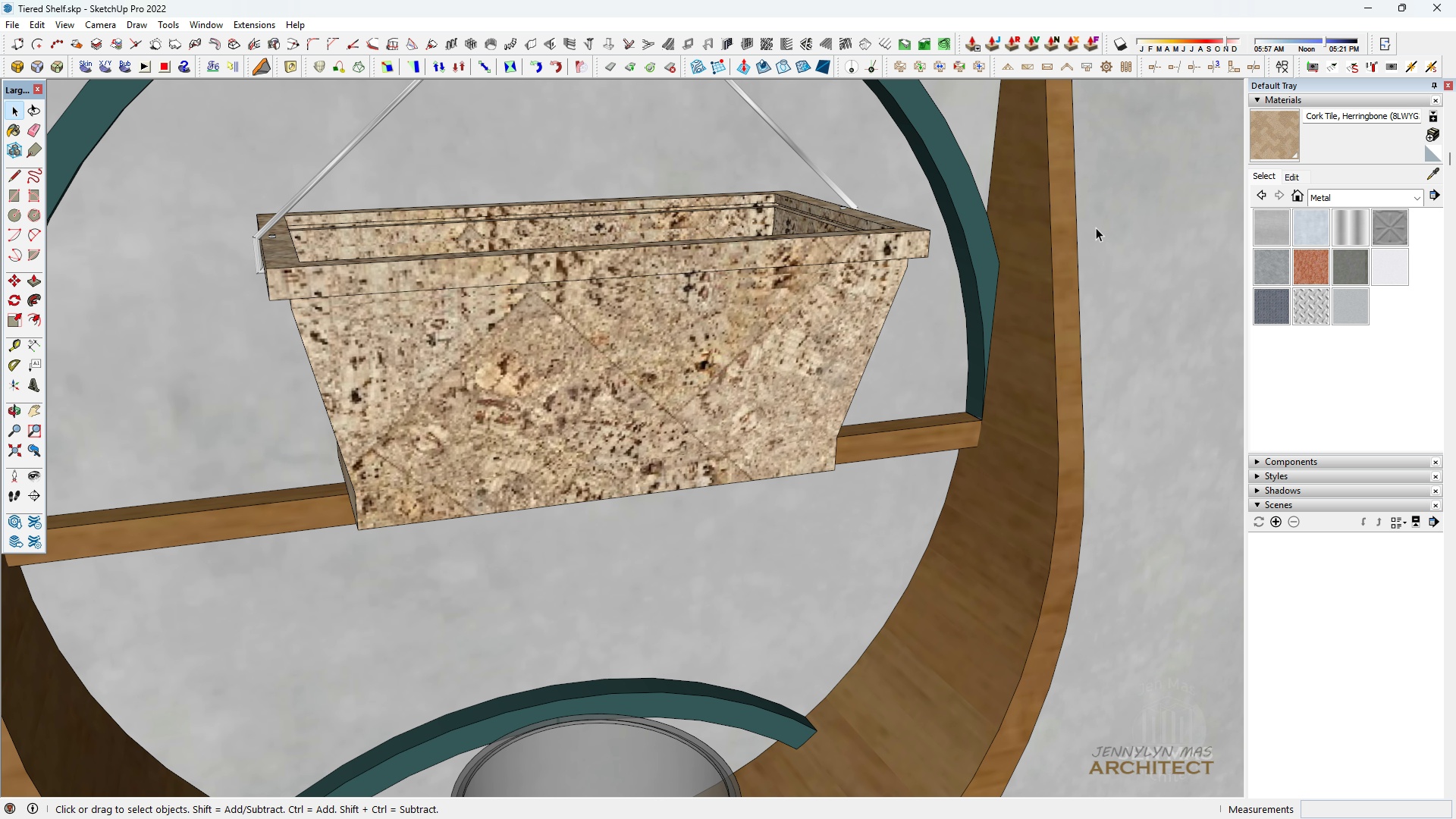 
key(Escape)
 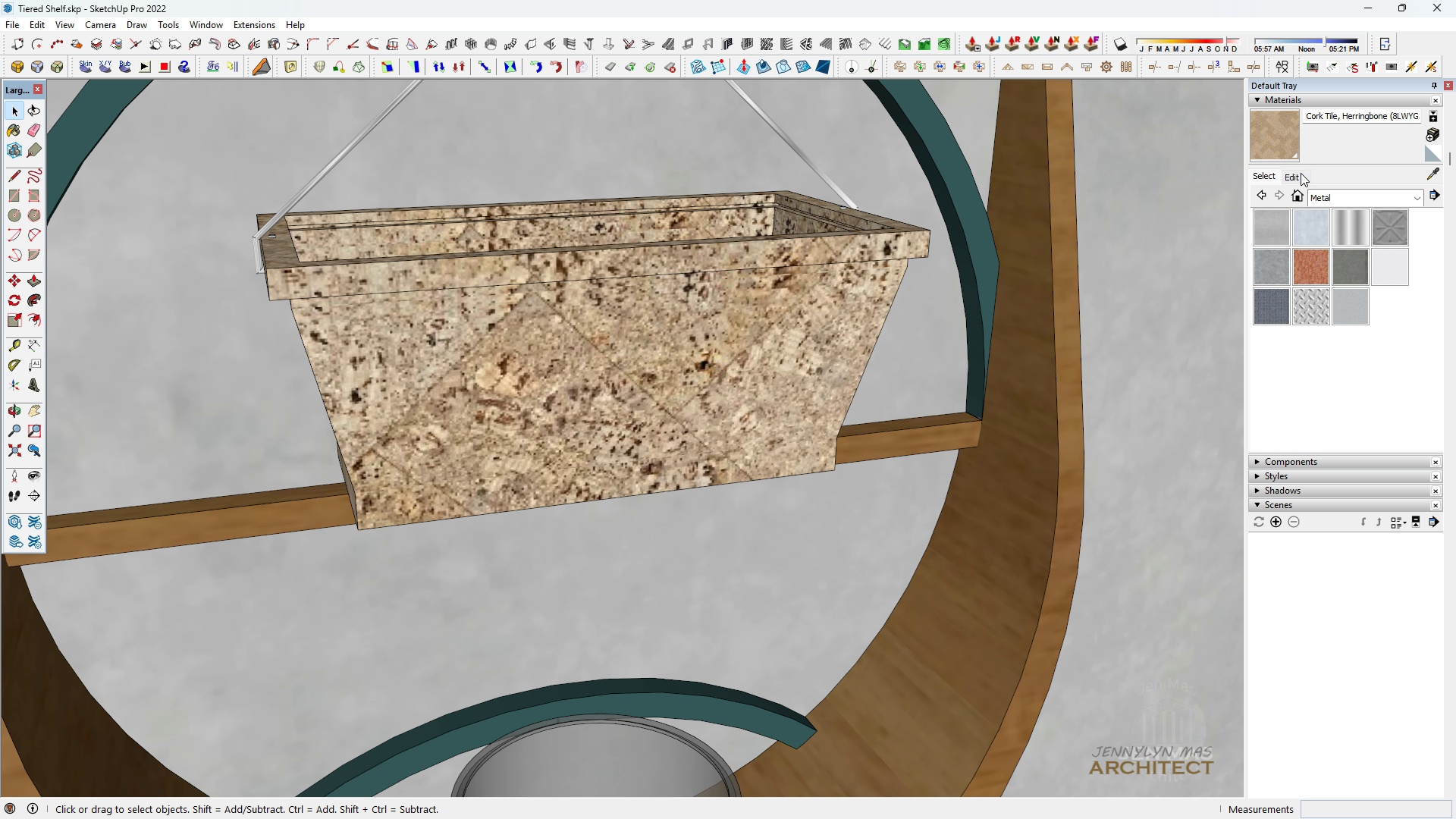 
left_click([1298, 172])
 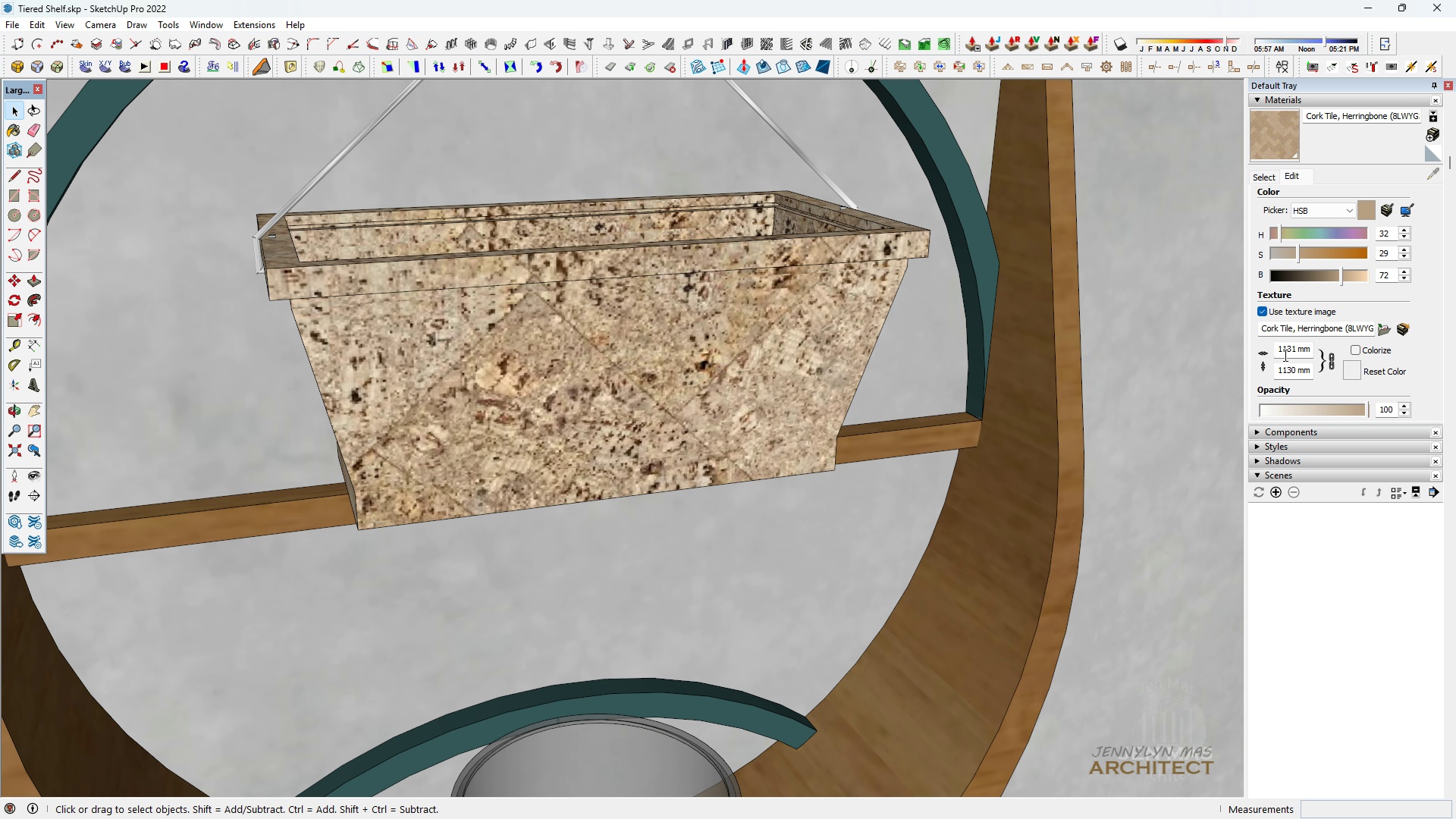 
left_click([1284, 355])
 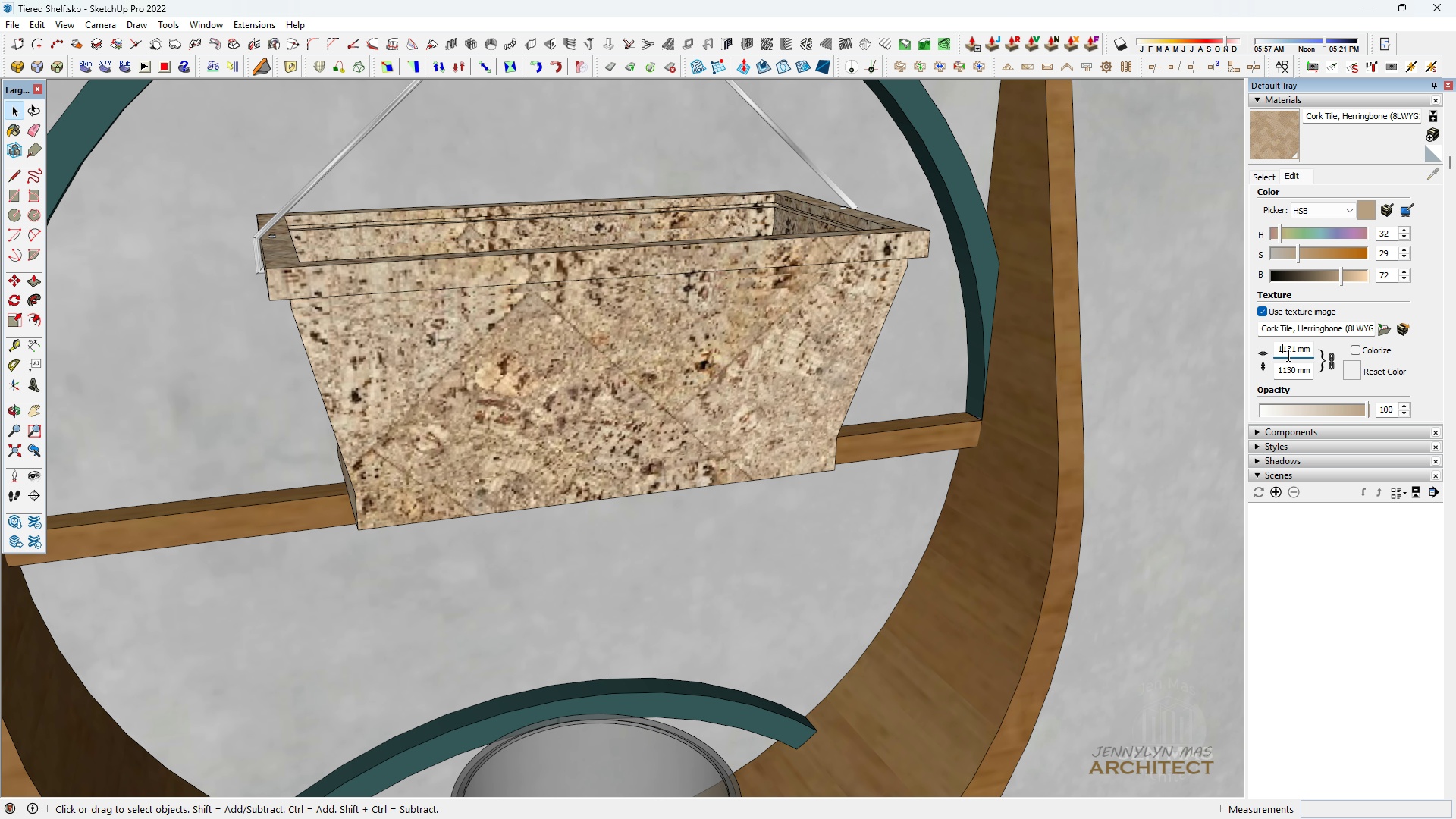 
key(Control+ControlLeft)
 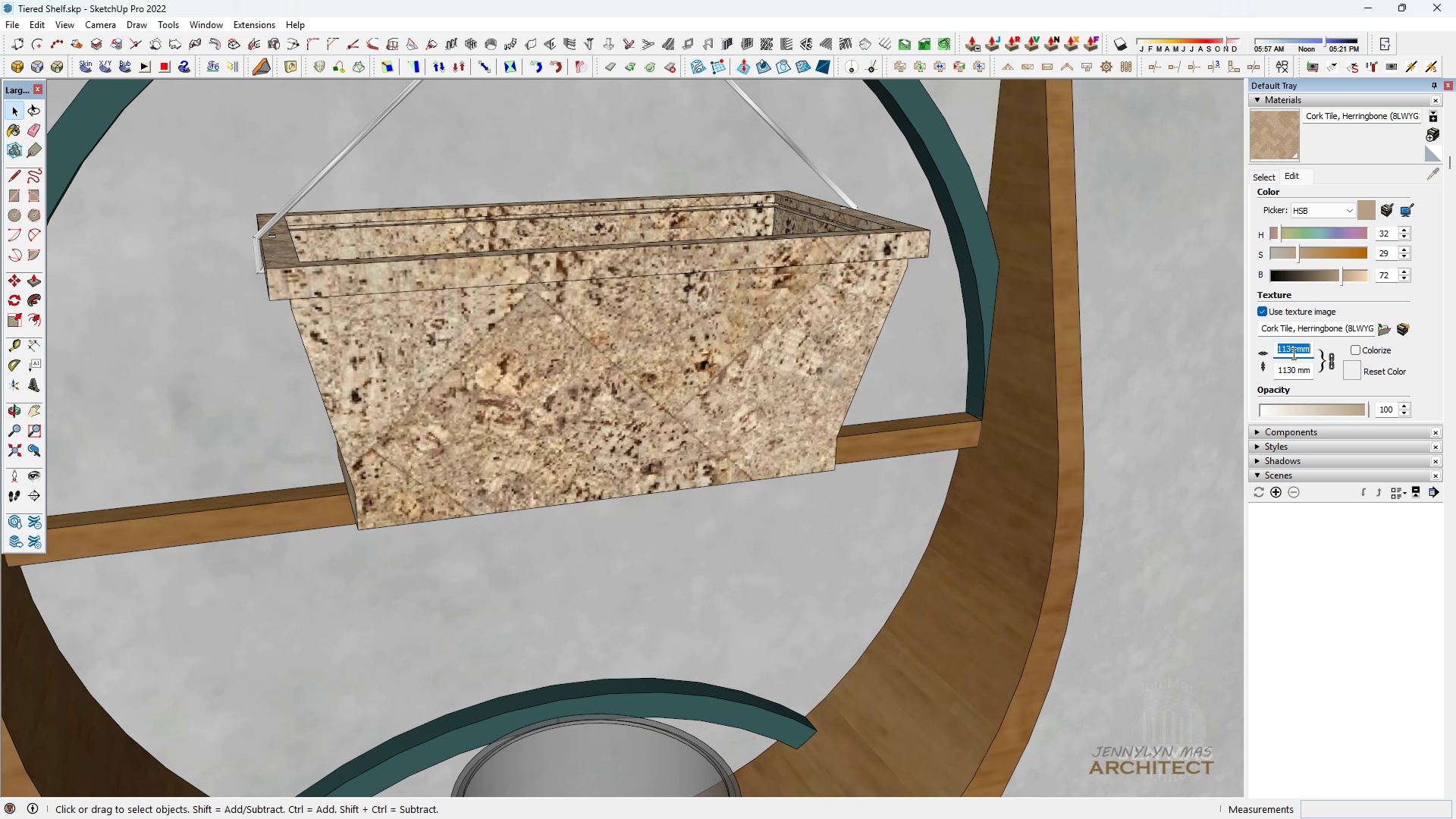 
key(Control+A)
 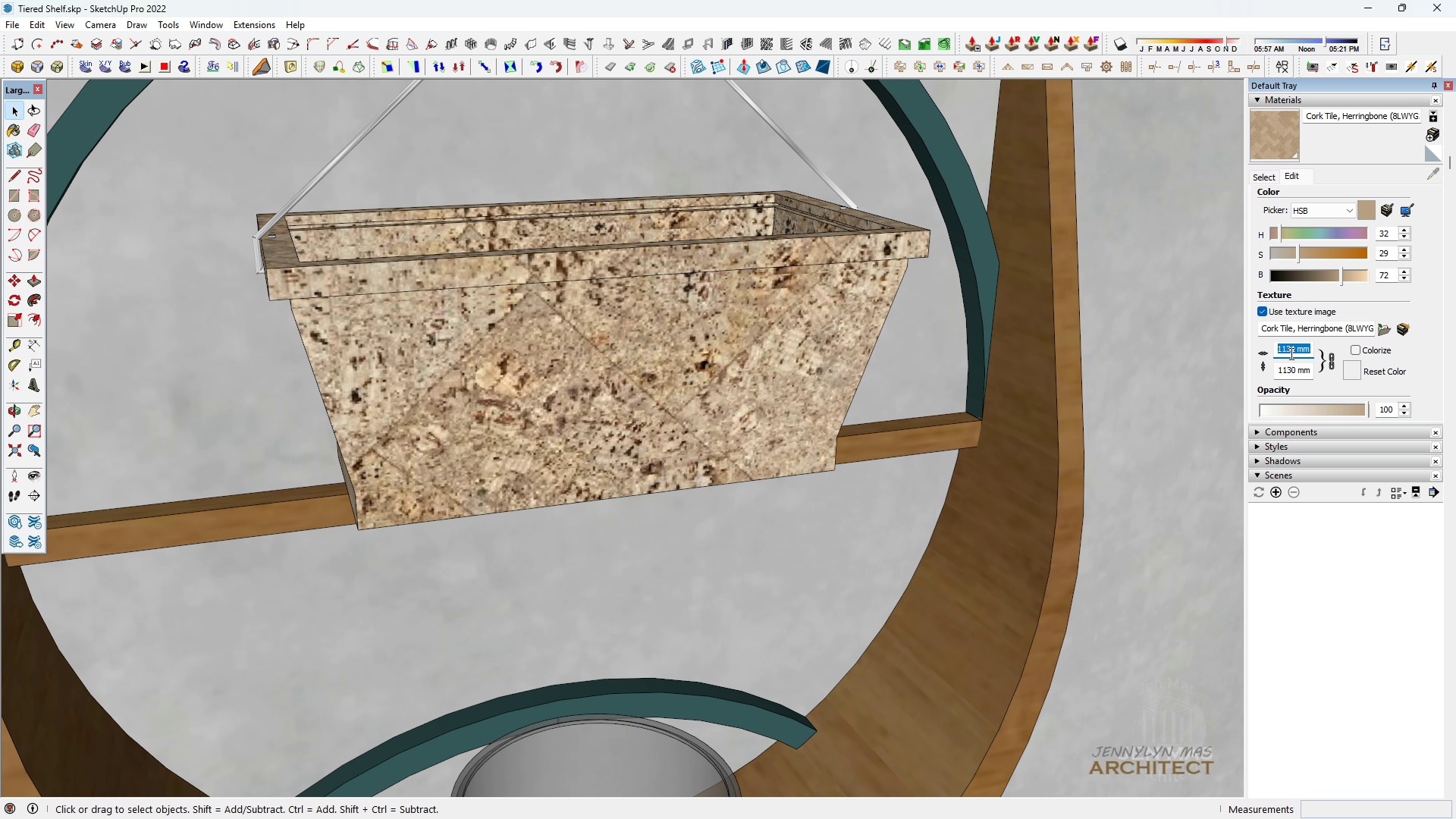 
type(600)
key(Backspace)
key(Backspace)
key(Backspace)
key(Backspace)
key(Backspace)
key(Backspace)
key(Backspace)
type(500)
 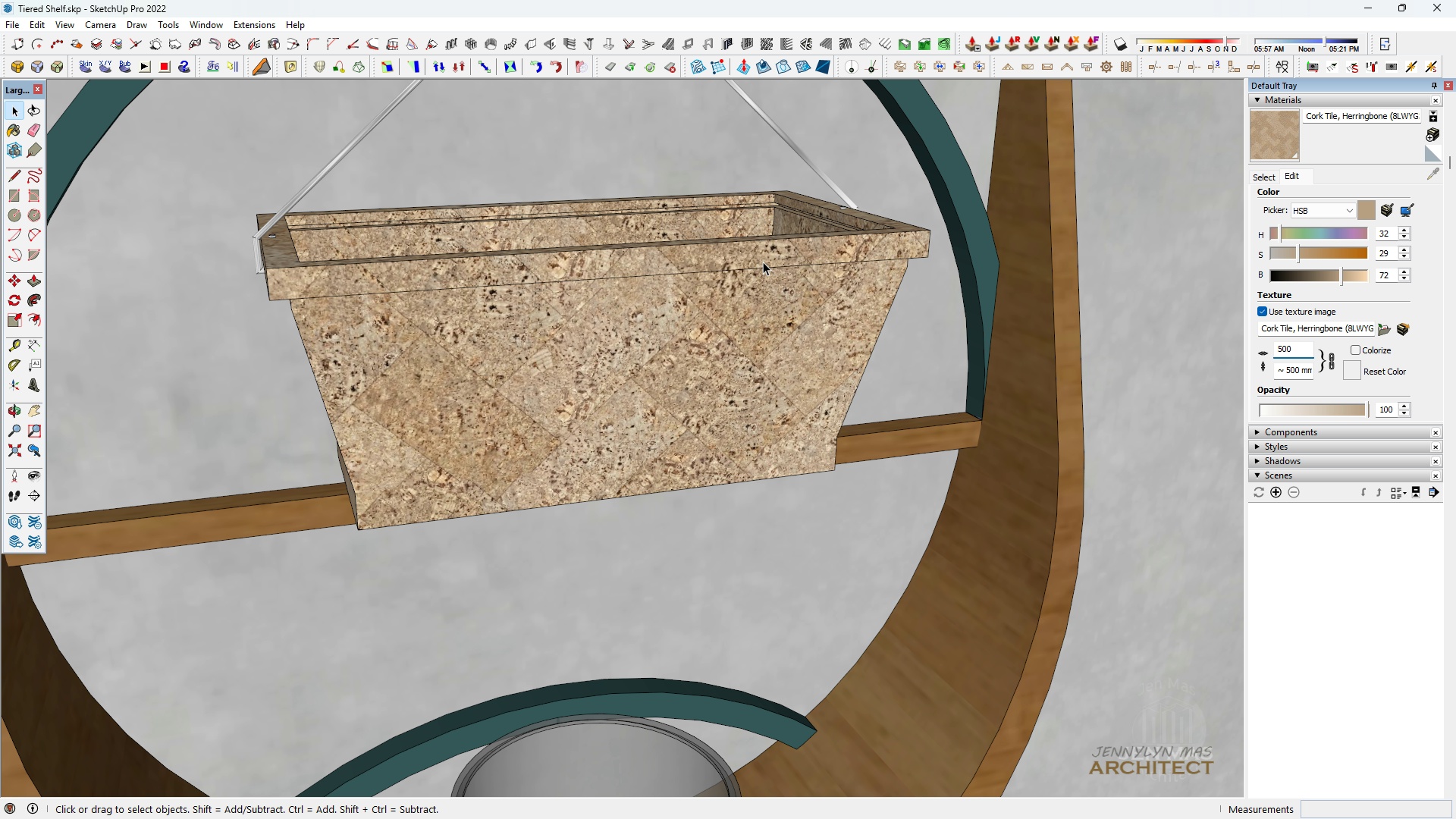 
scroll: coordinate [555, 271], scroll_direction: down, amount: 15.0
 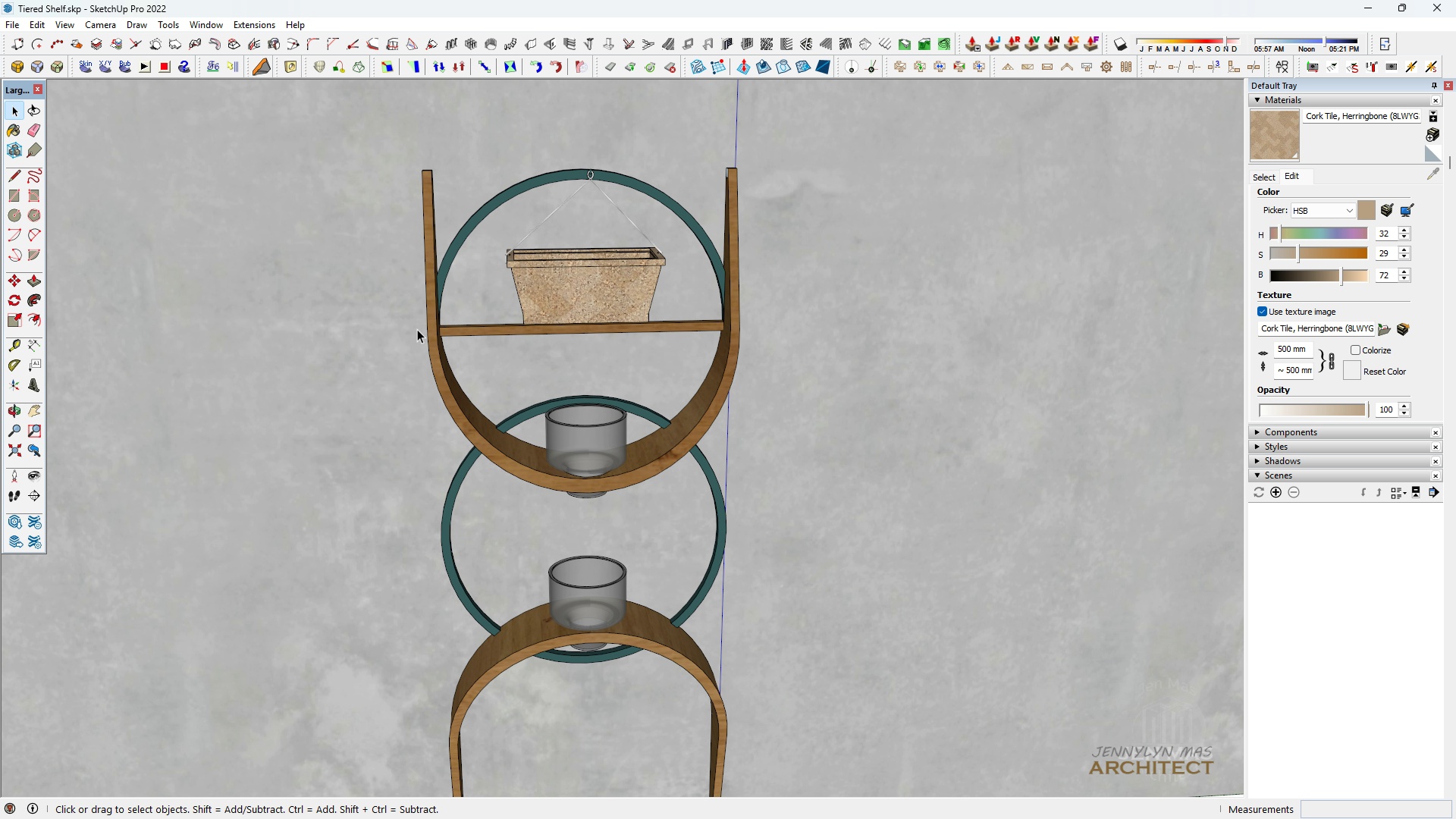 
middle_click([556, 271])
 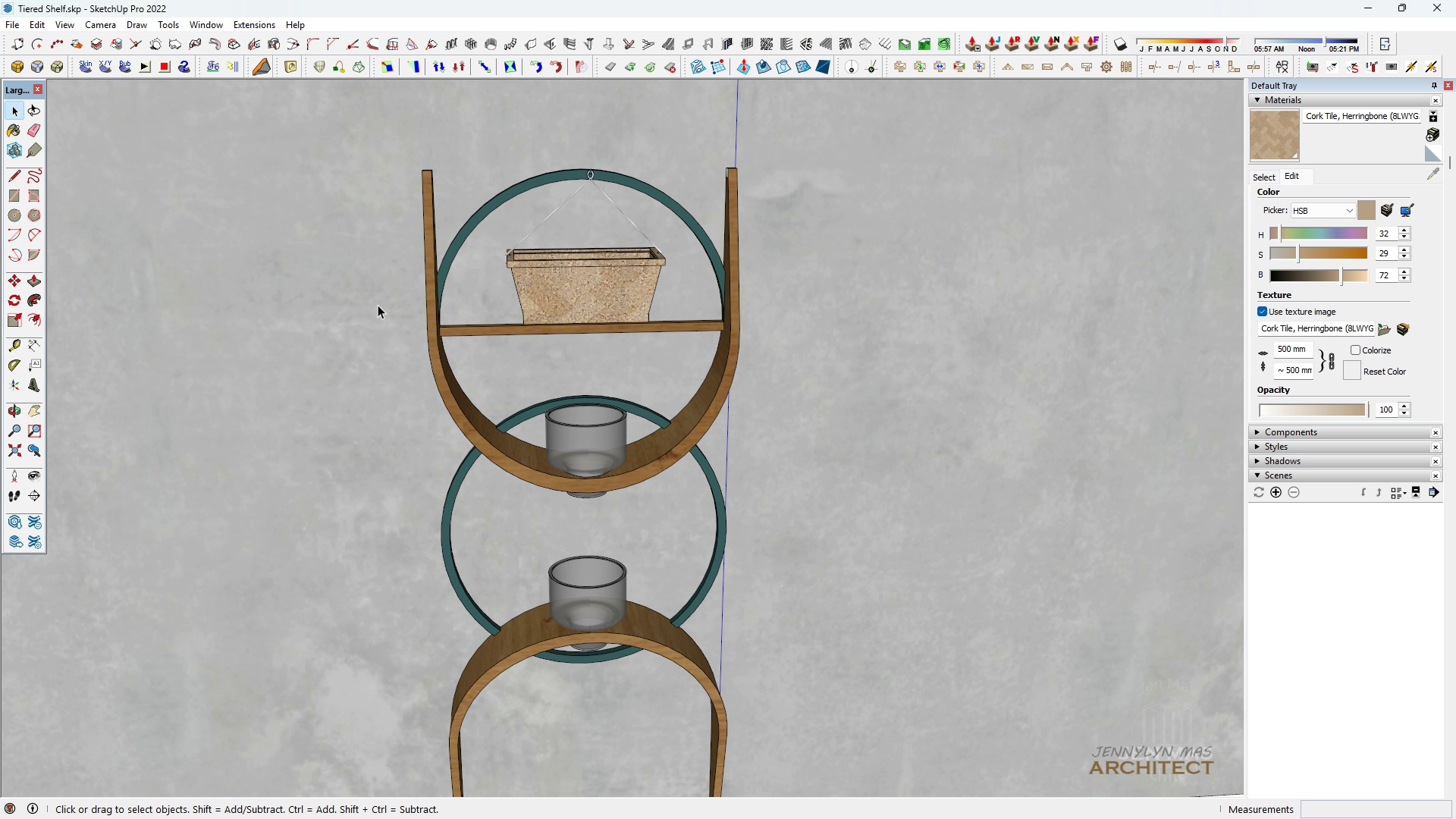 
type( hhhh hhhh )
 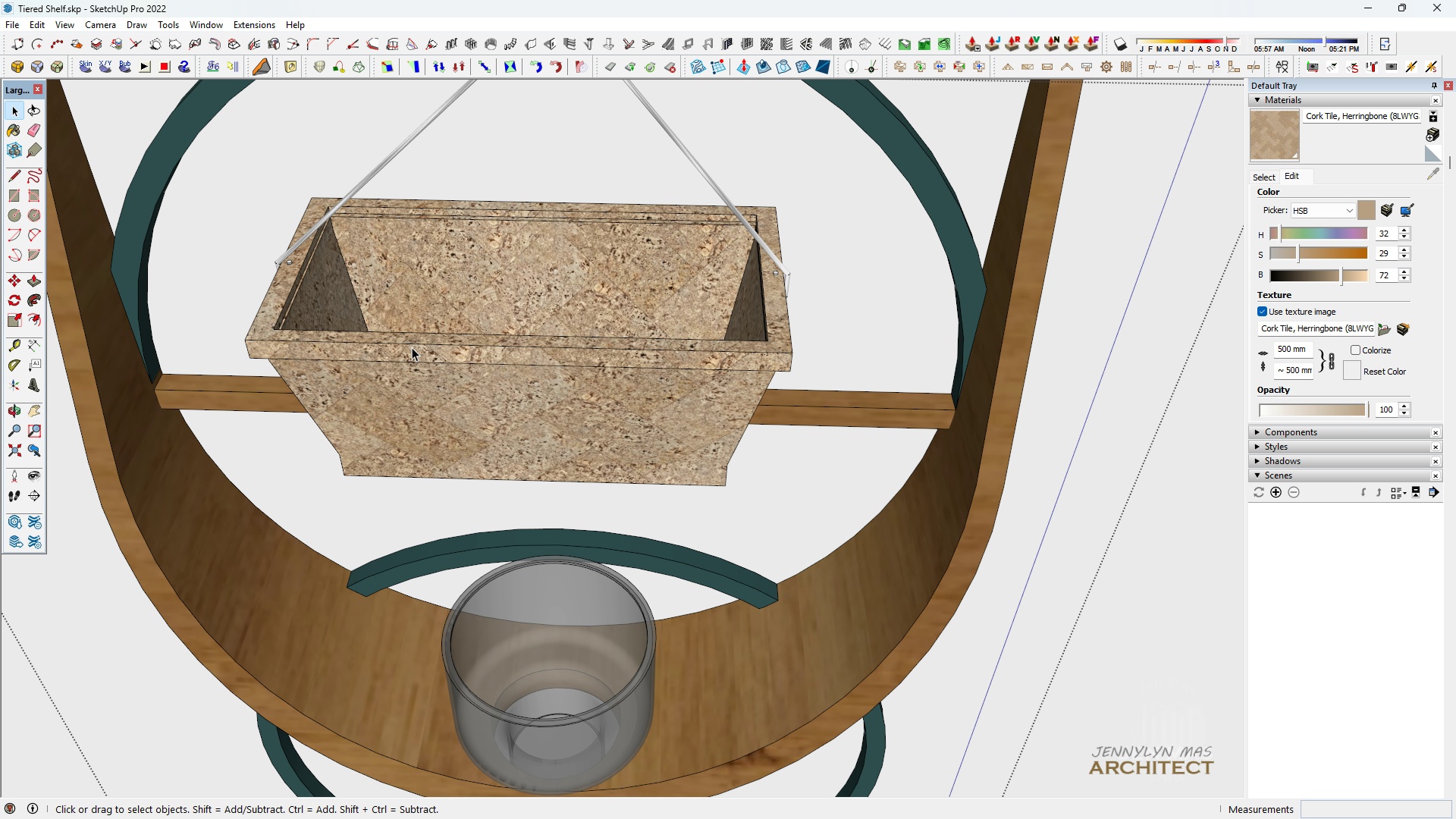 
scroll: coordinate [489, 250], scroll_direction: down, amount: 3.0
 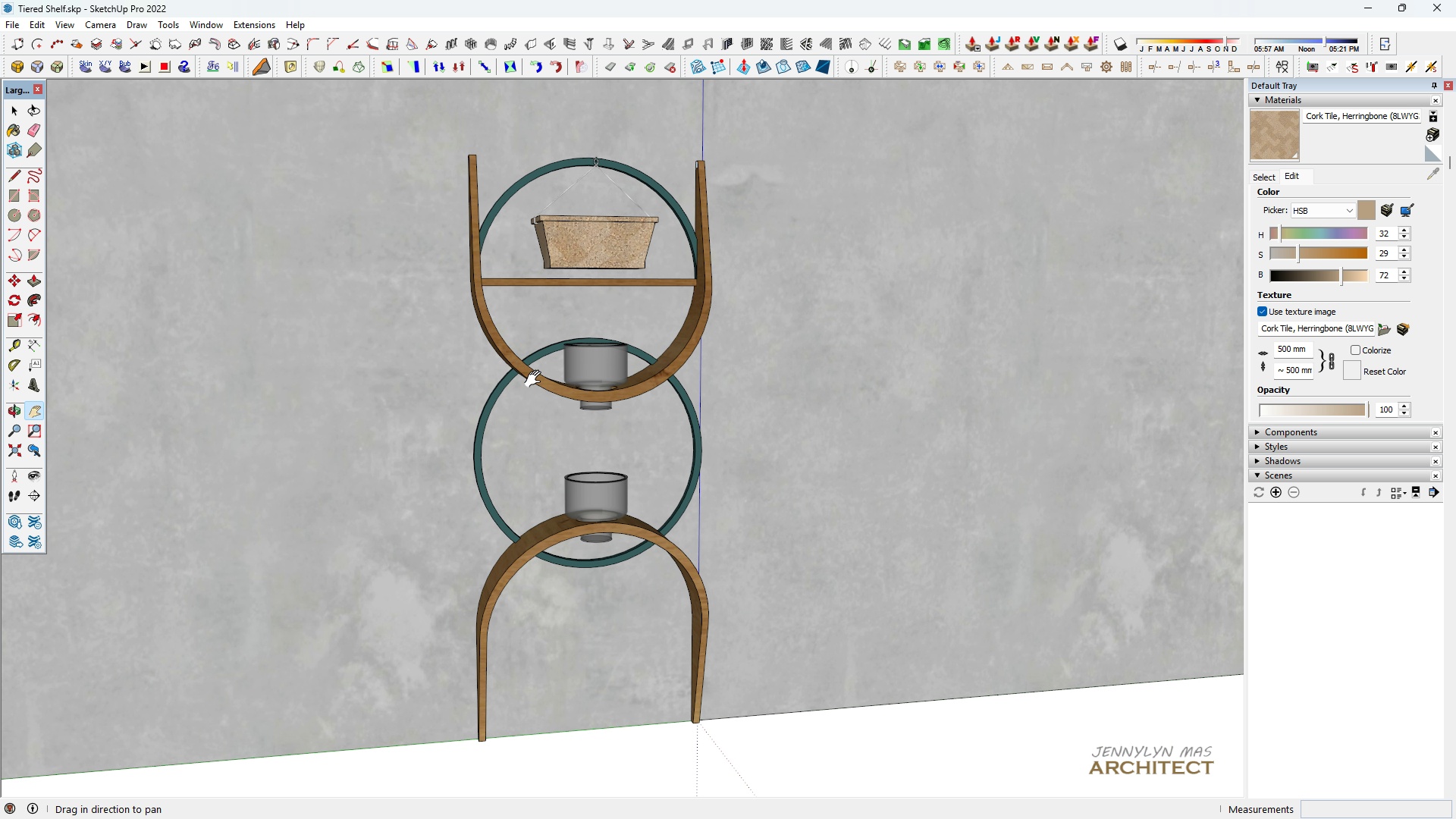 
left_click_drag(start_coordinate=[530, 378], to_coordinate=[416, 300])
 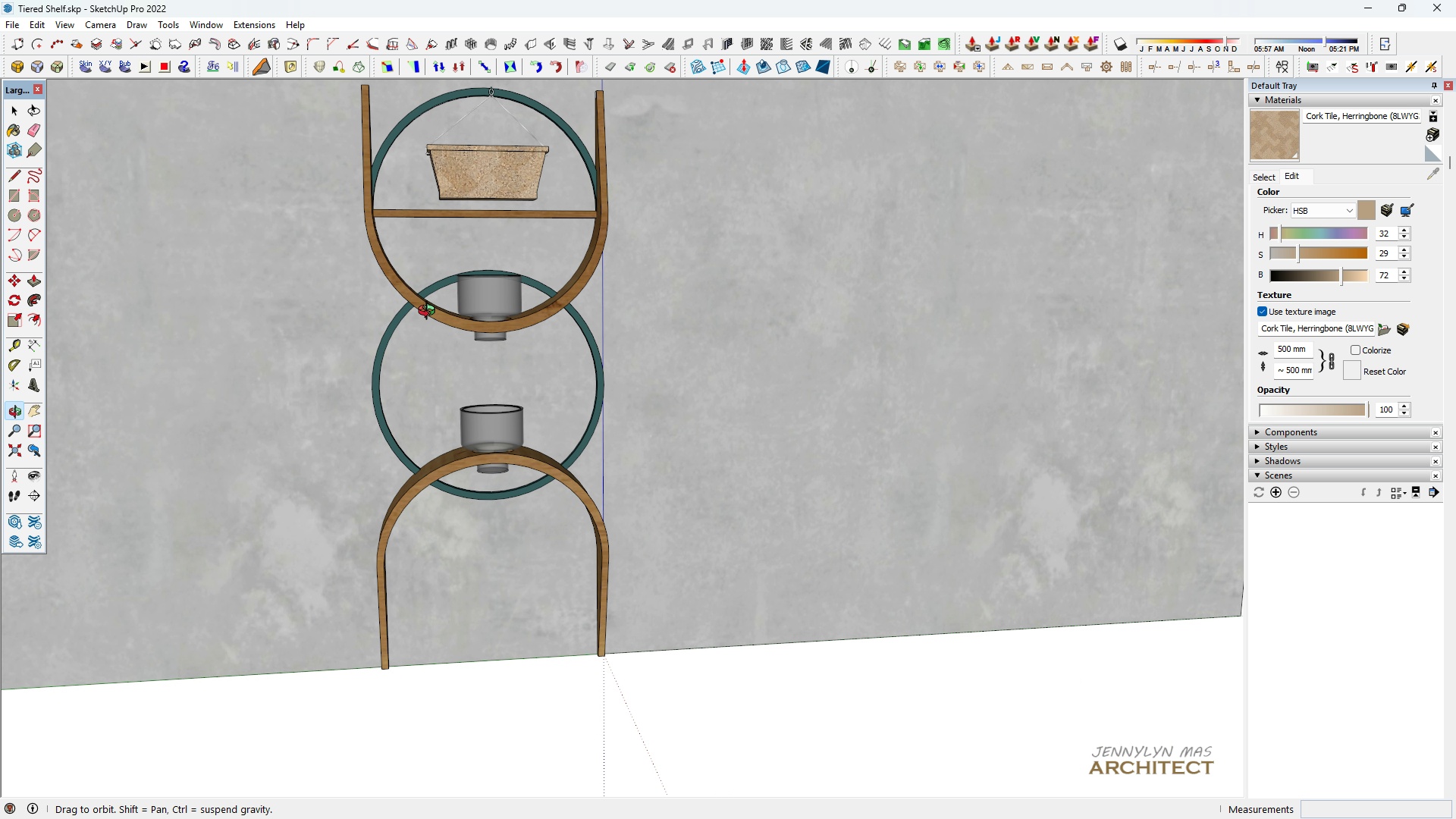 
scroll: coordinate [425, 307], scroll_direction: down, amount: 3.0
 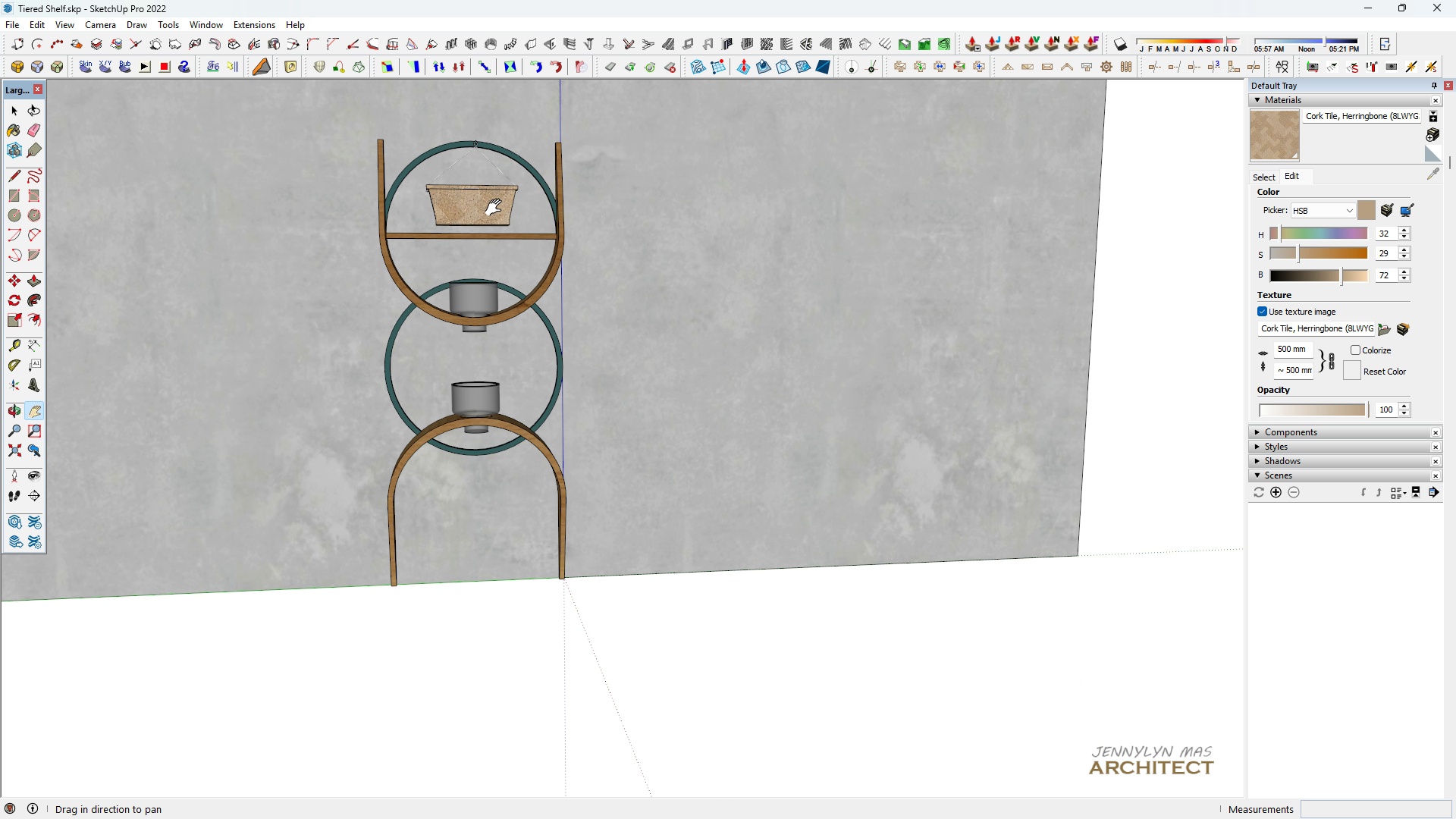 
left_click_drag(start_coordinate=[504, 216], to_coordinate=[513, 273])
 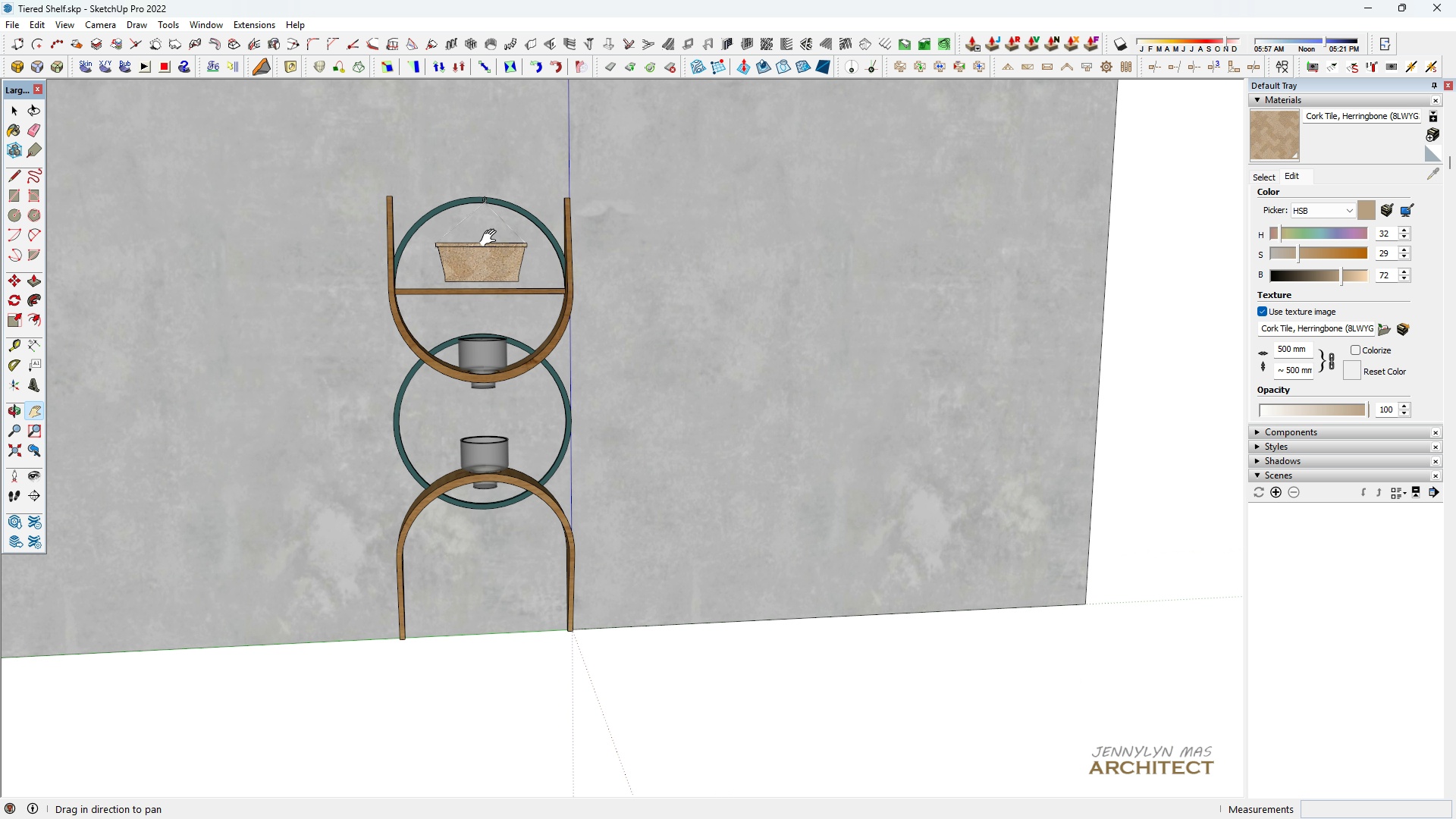 
scroll: coordinate [469, 256], scroll_direction: up, amount: 11.0
 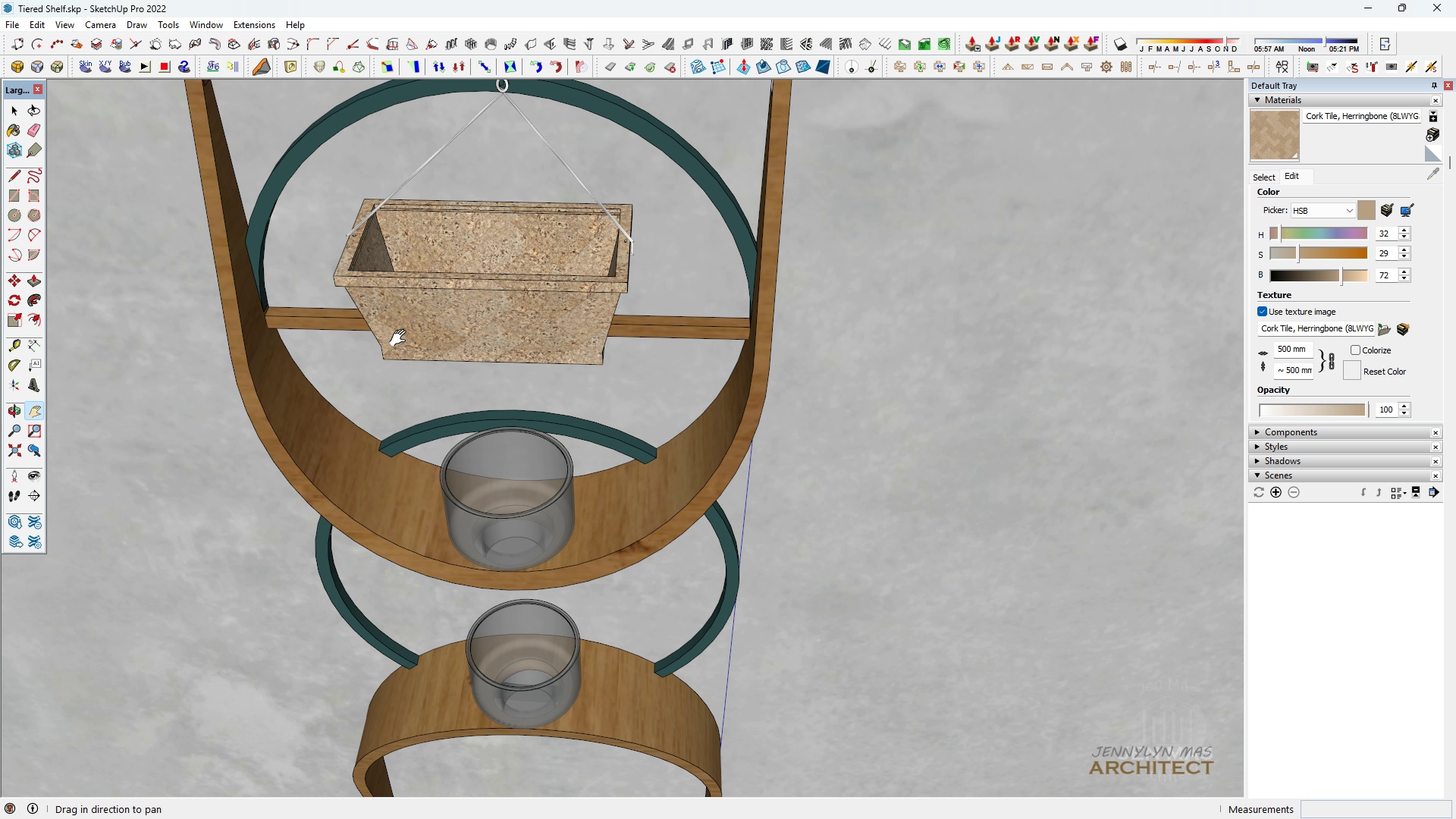 
left_click_drag(start_coordinate=[418, 289], to_coordinate=[404, 356])
 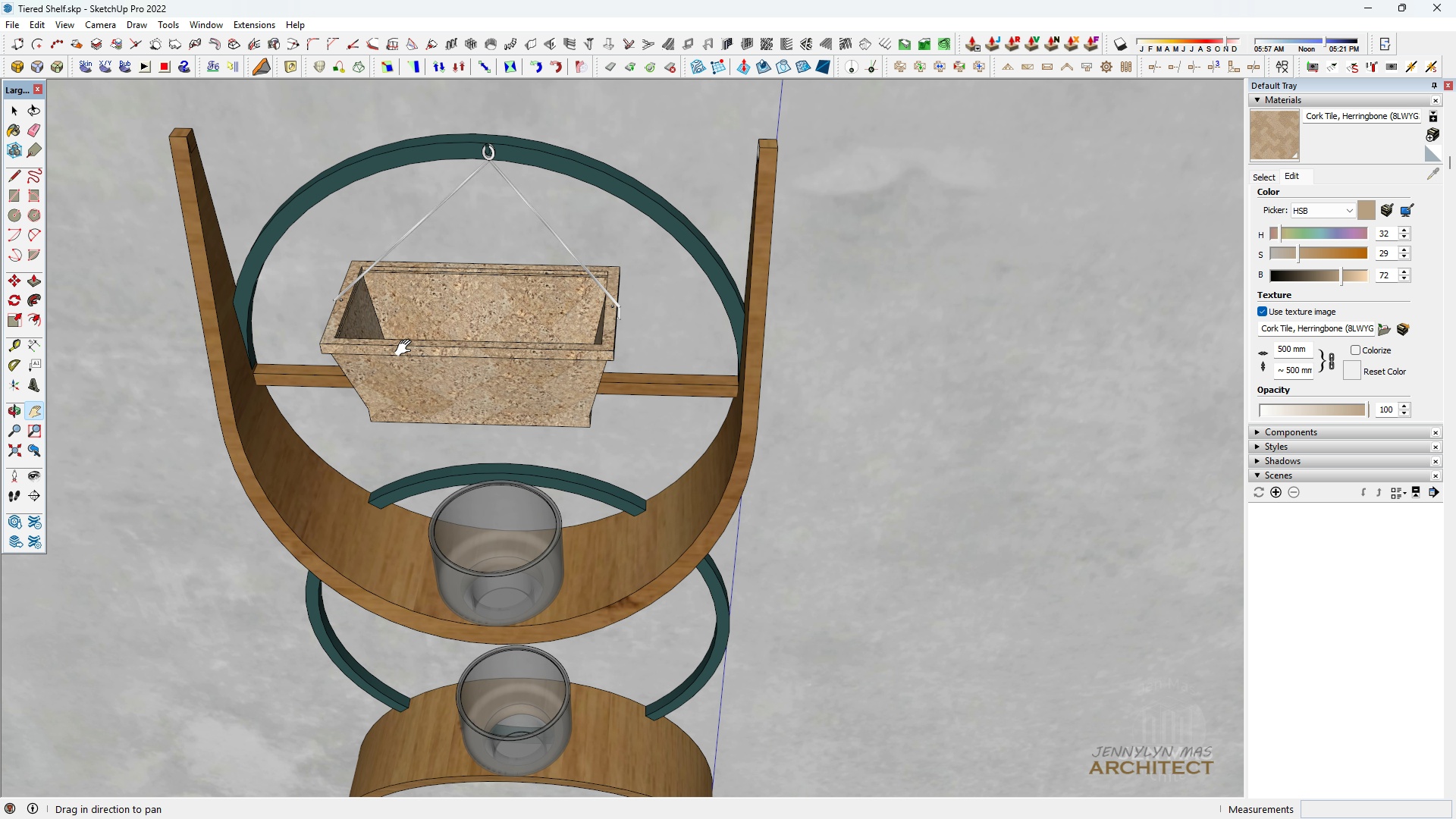 
scroll: coordinate [407, 348], scroll_direction: up, amount: 6.0
 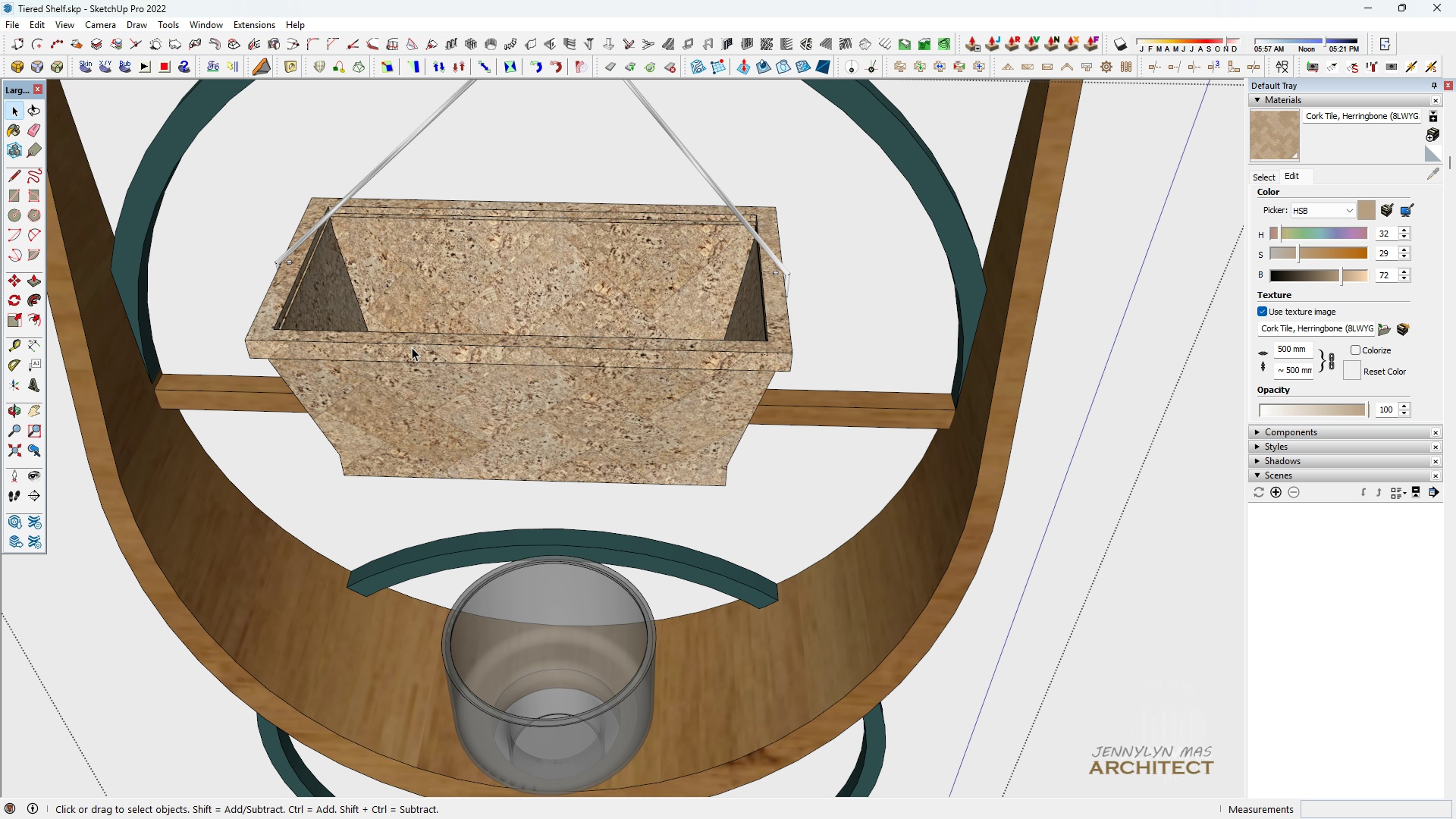 
double_click([412, 347])
 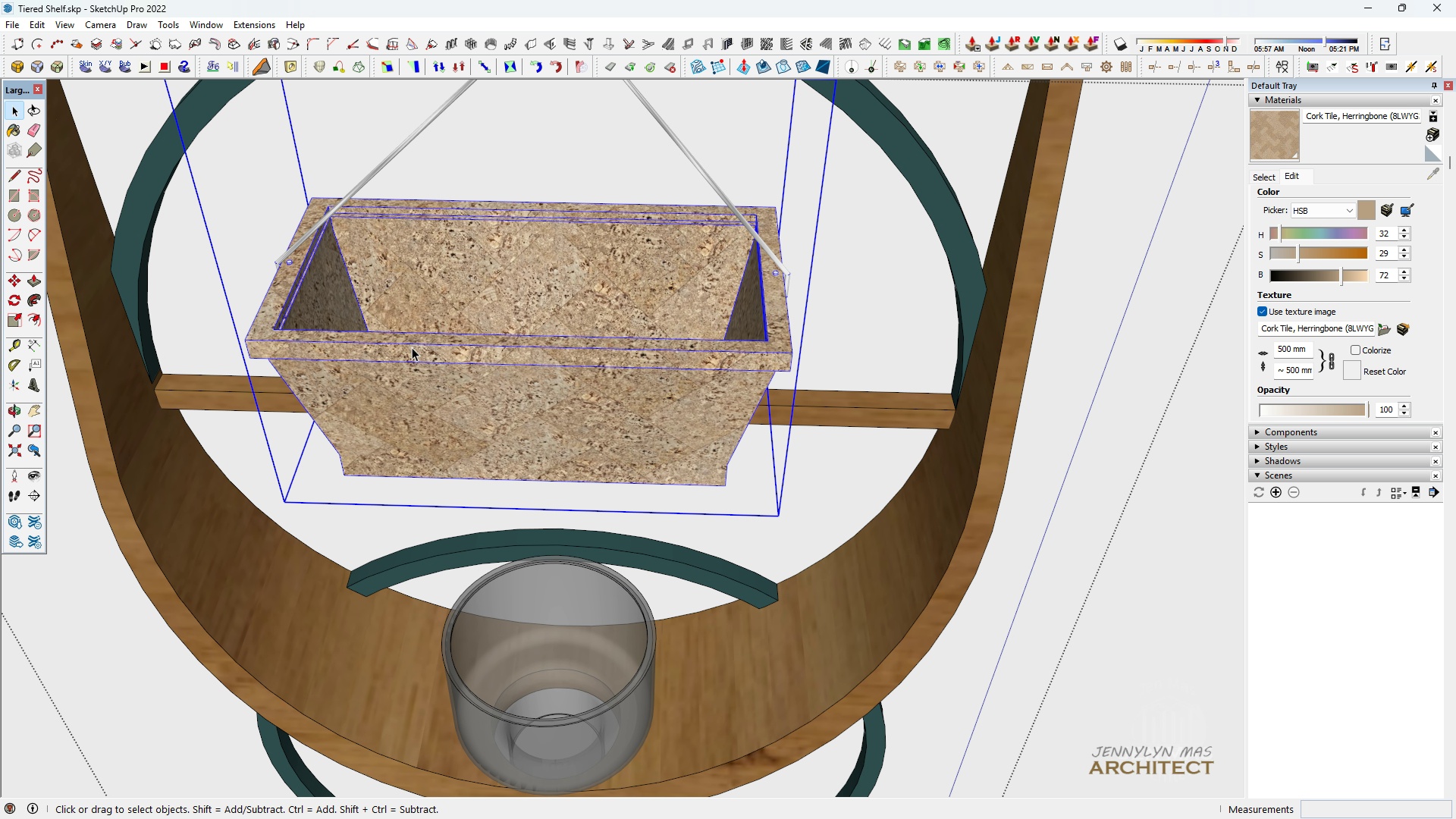 
triple_click([412, 347])
 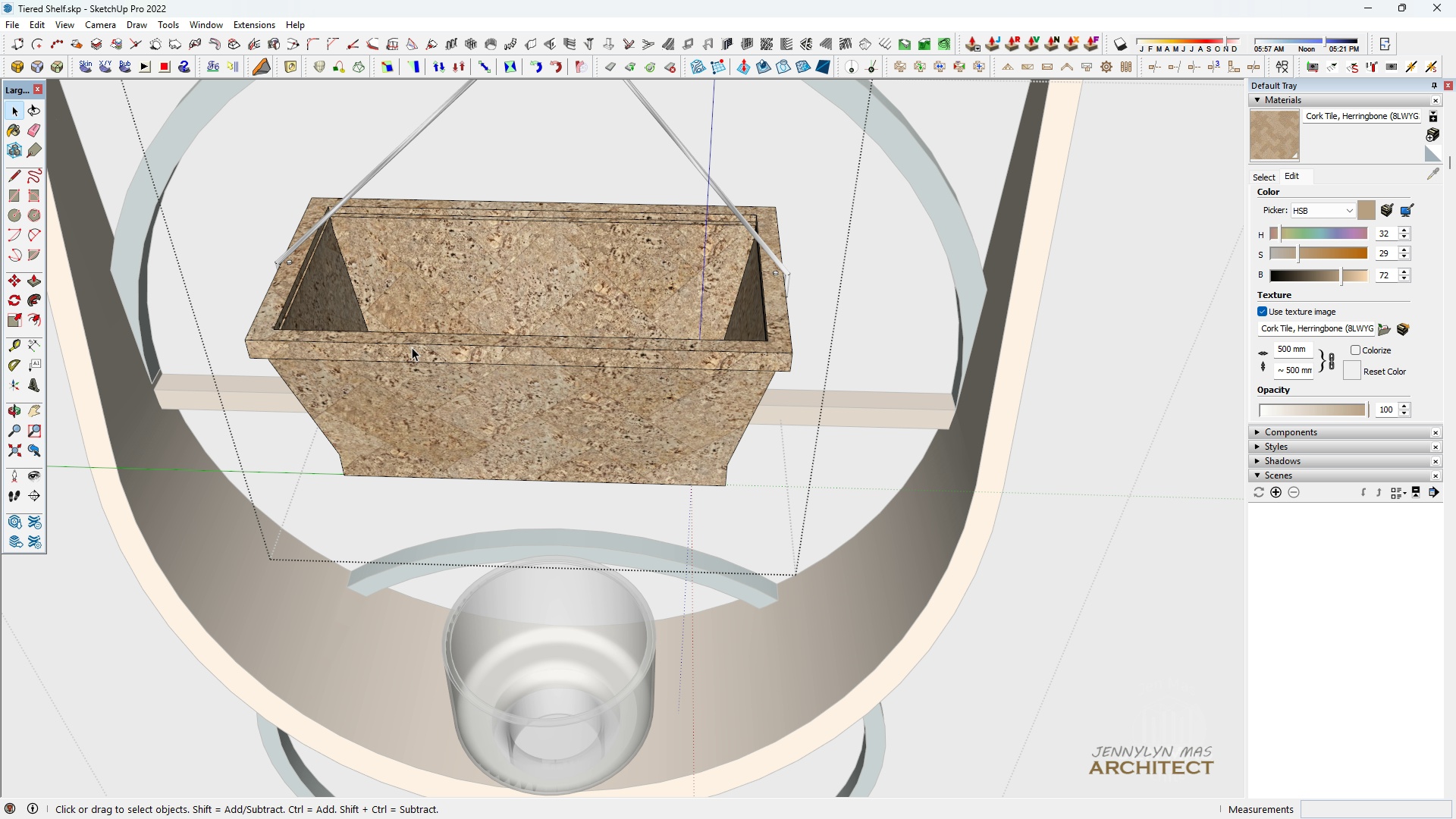 
triple_click([412, 347])
 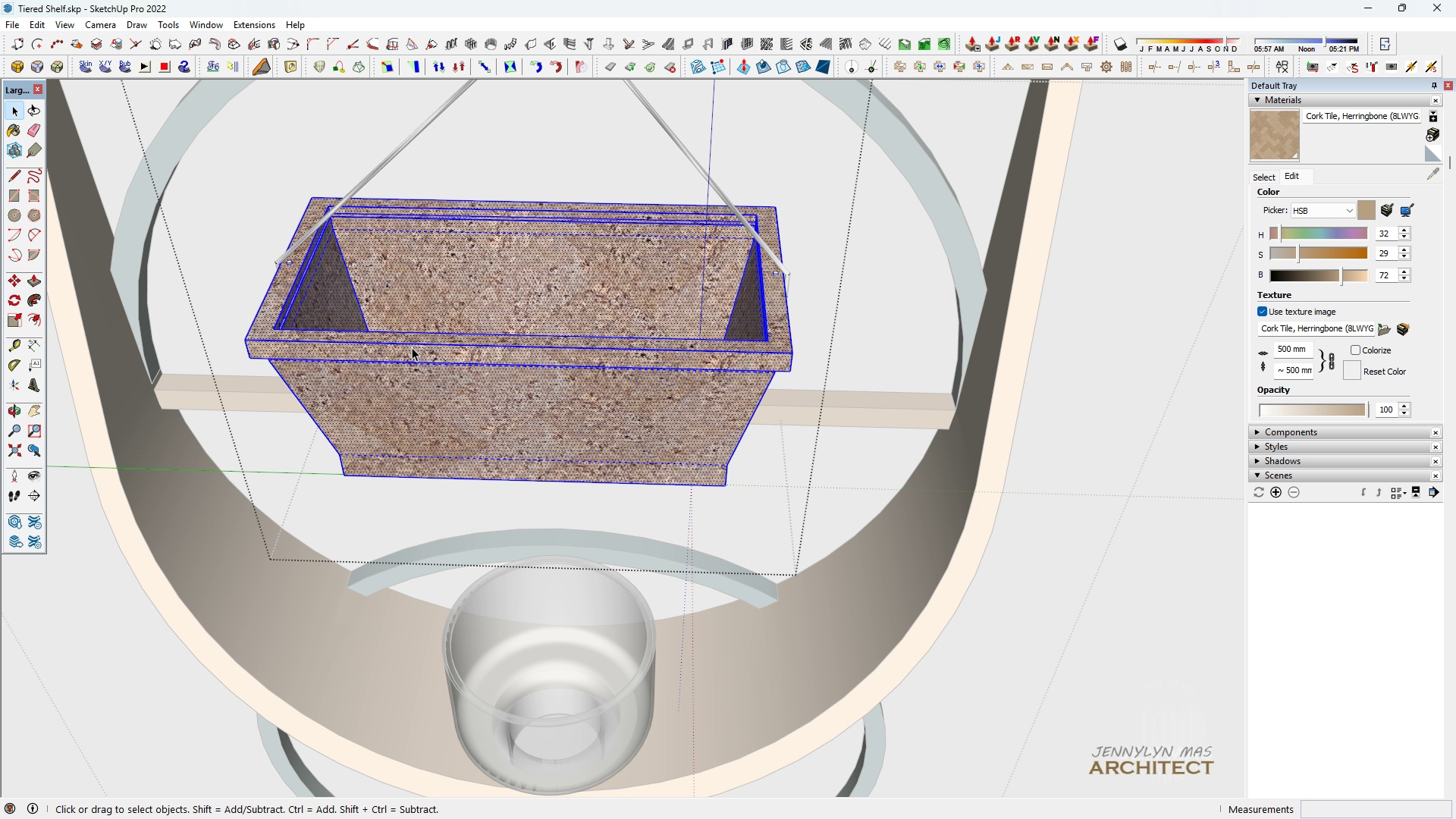 
triple_click([412, 347])
 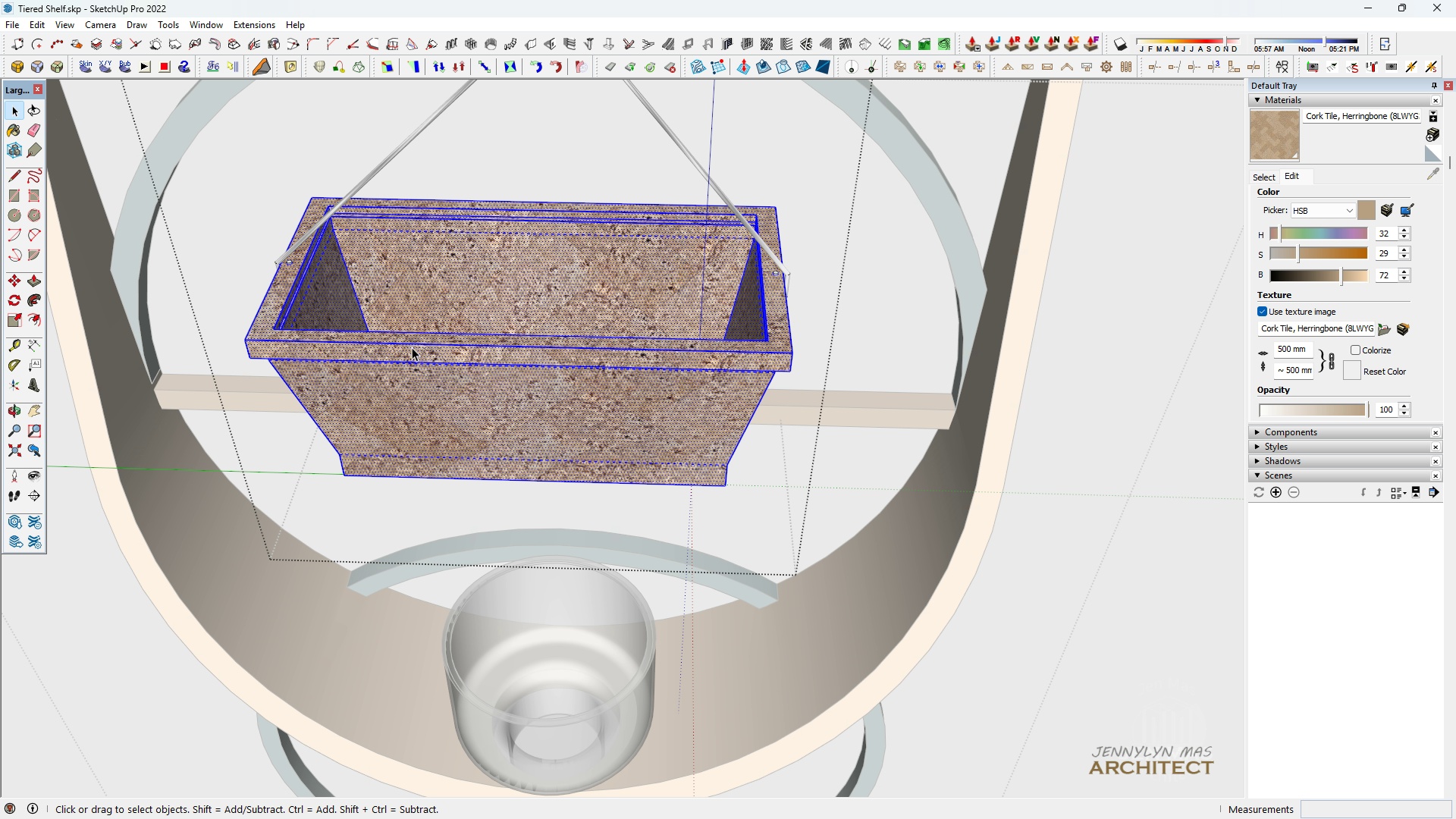 
triple_click([412, 347])
 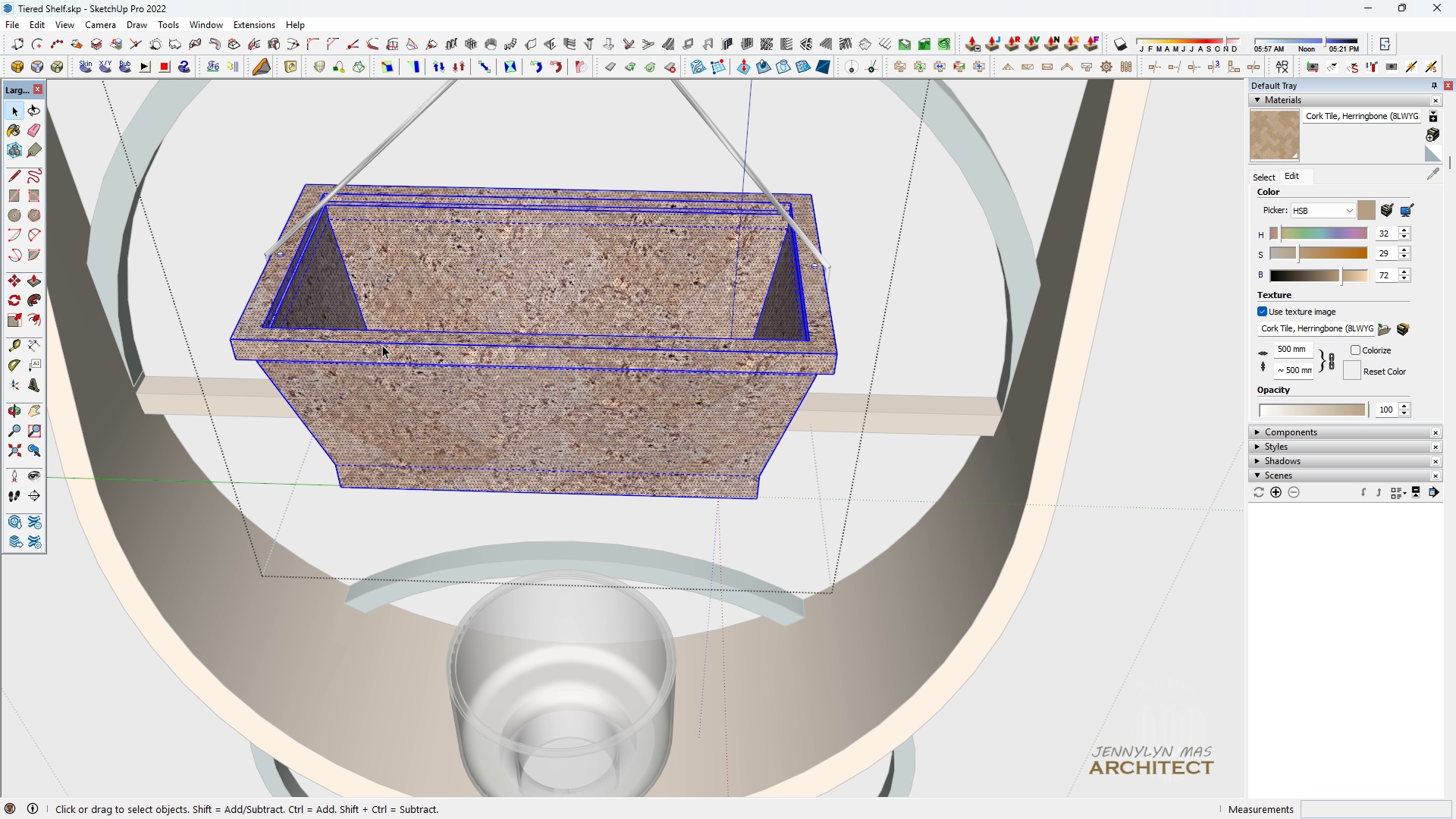 
scroll: coordinate [372, 327], scroll_direction: up, amount: 8.0
 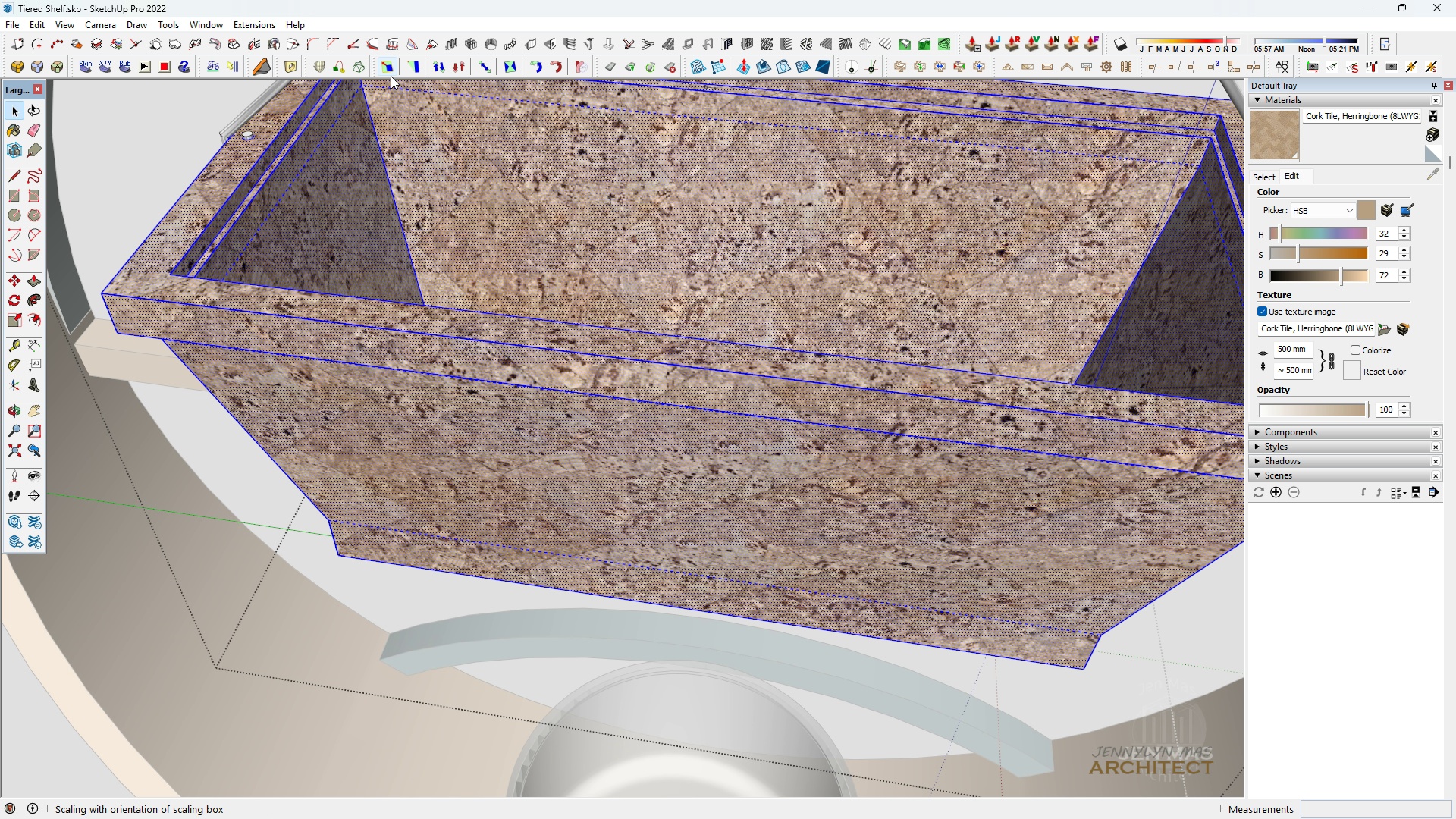 
key(Space)
 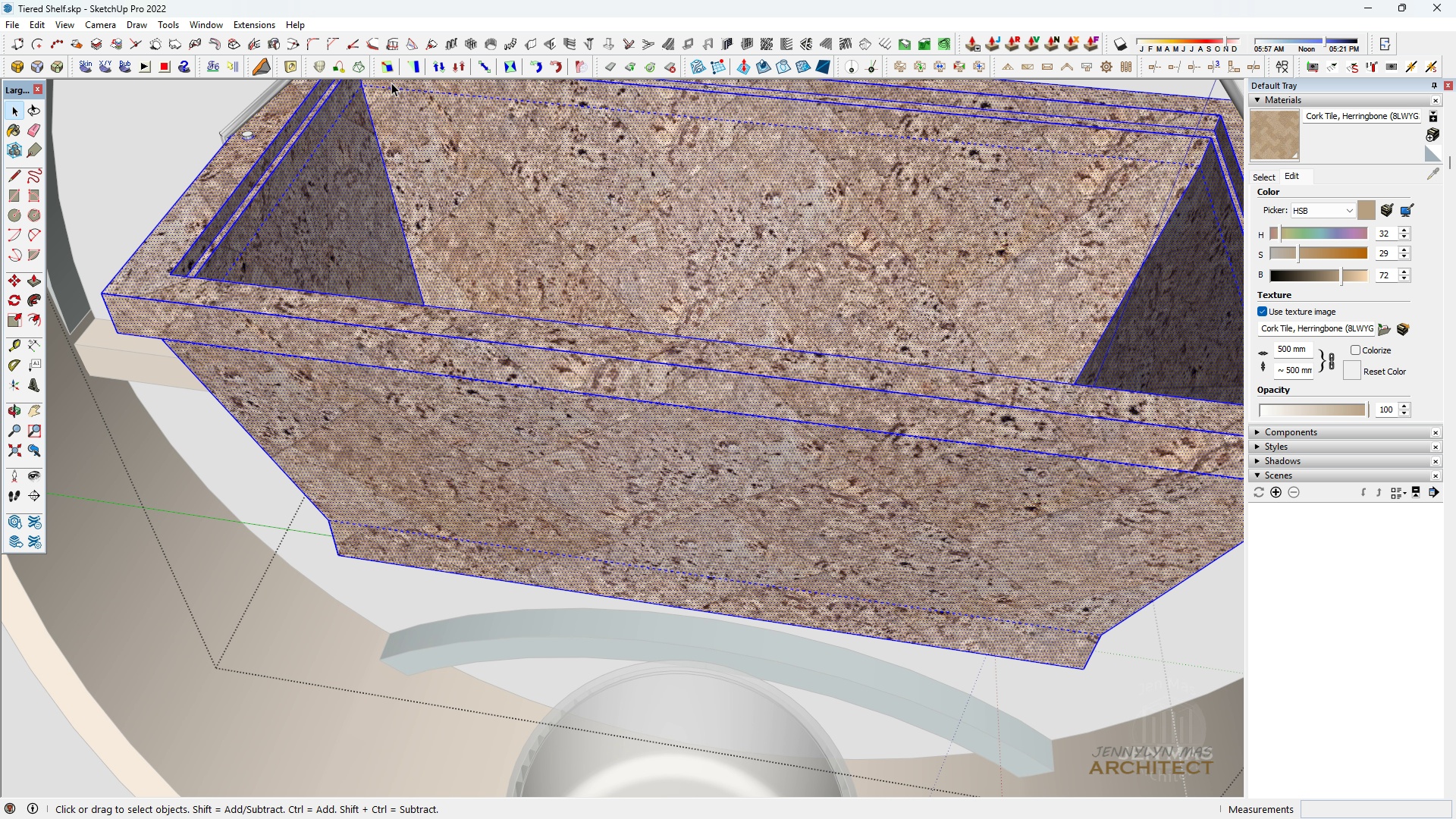 
scroll: coordinate [359, 136], scroll_direction: up, amount: 4.0
 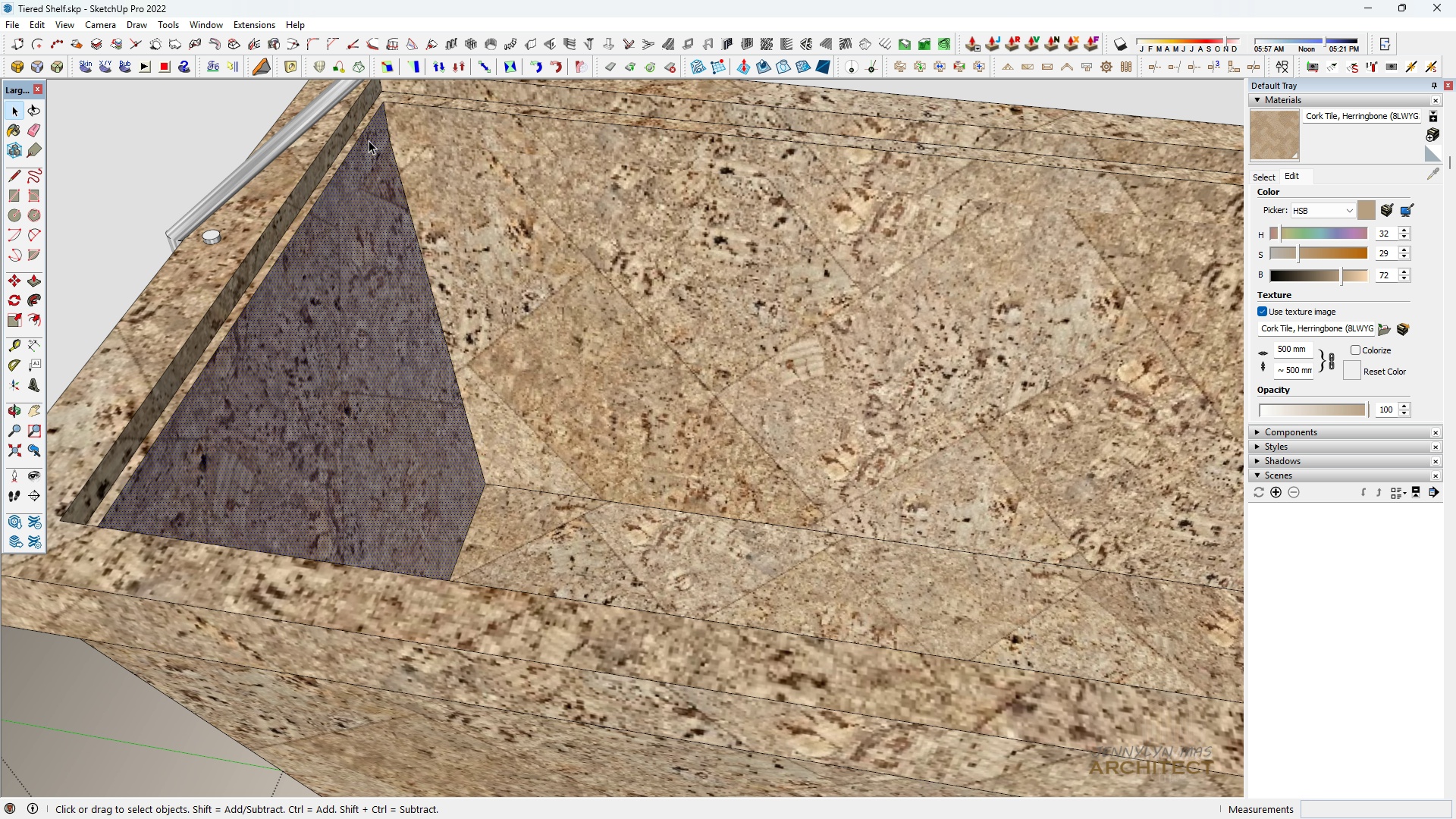 
key(H)
 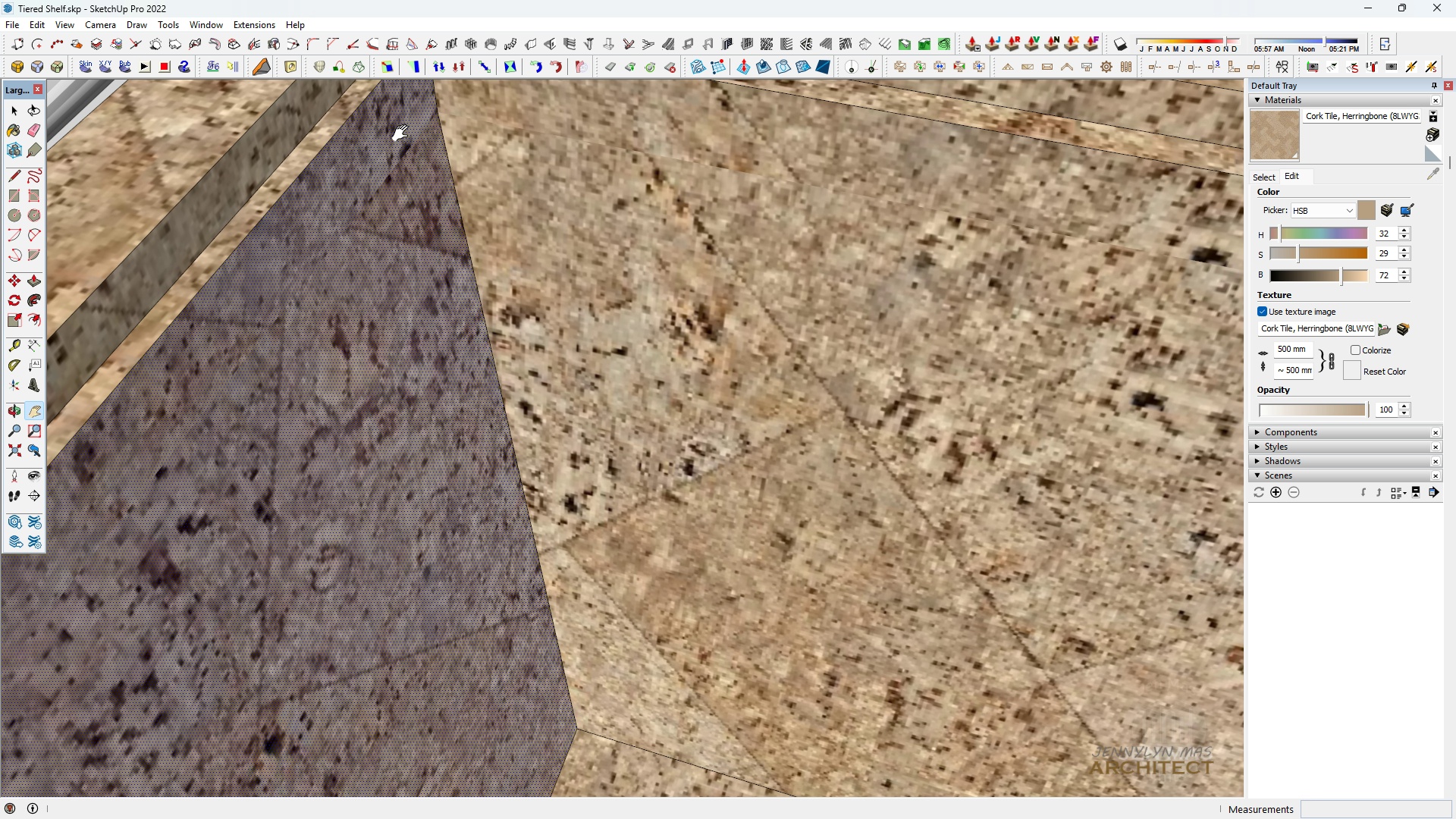 
scroll: coordinate [389, 156], scroll_direction: up, amount: 8.0
 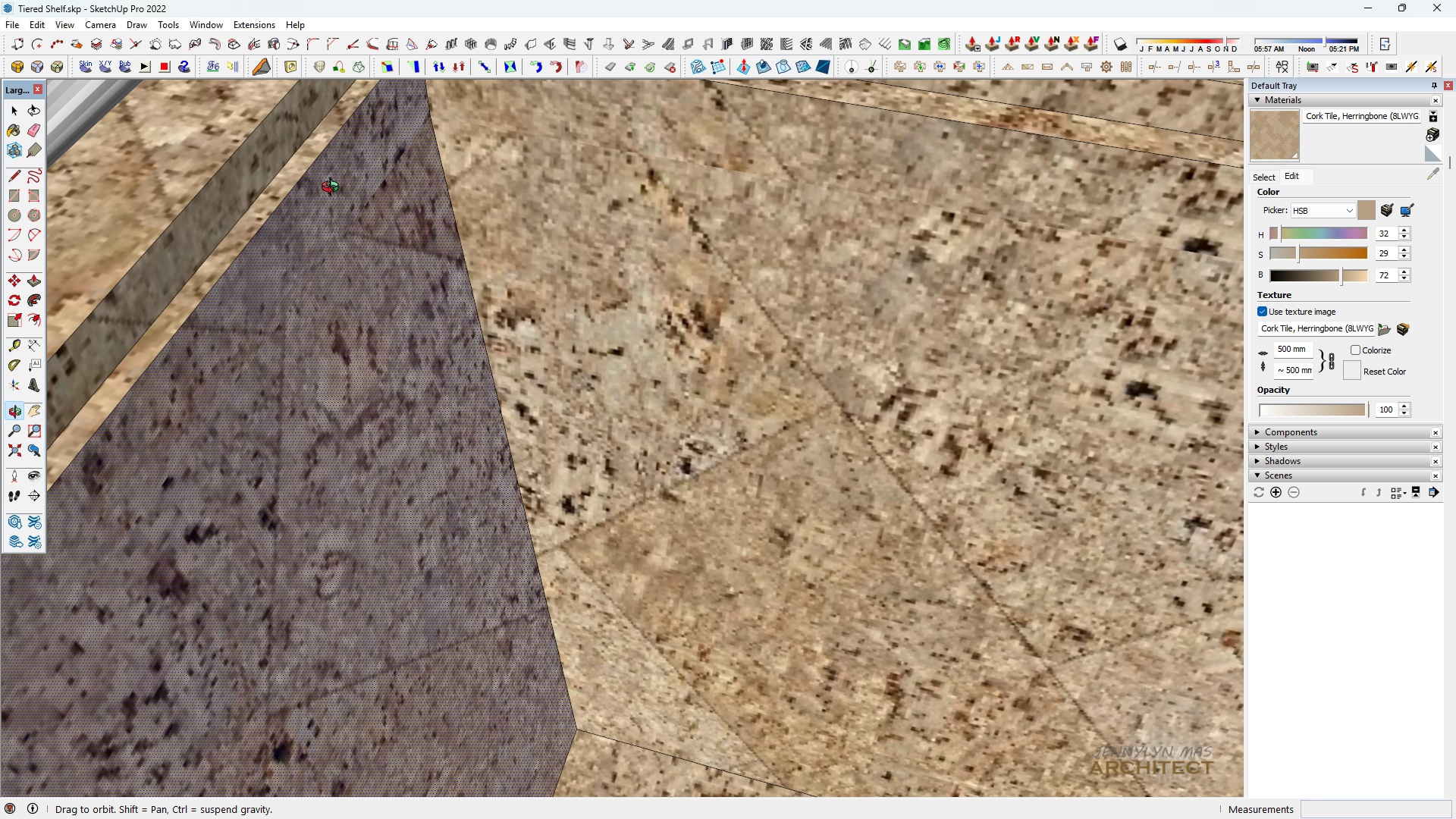 
key(Space)
 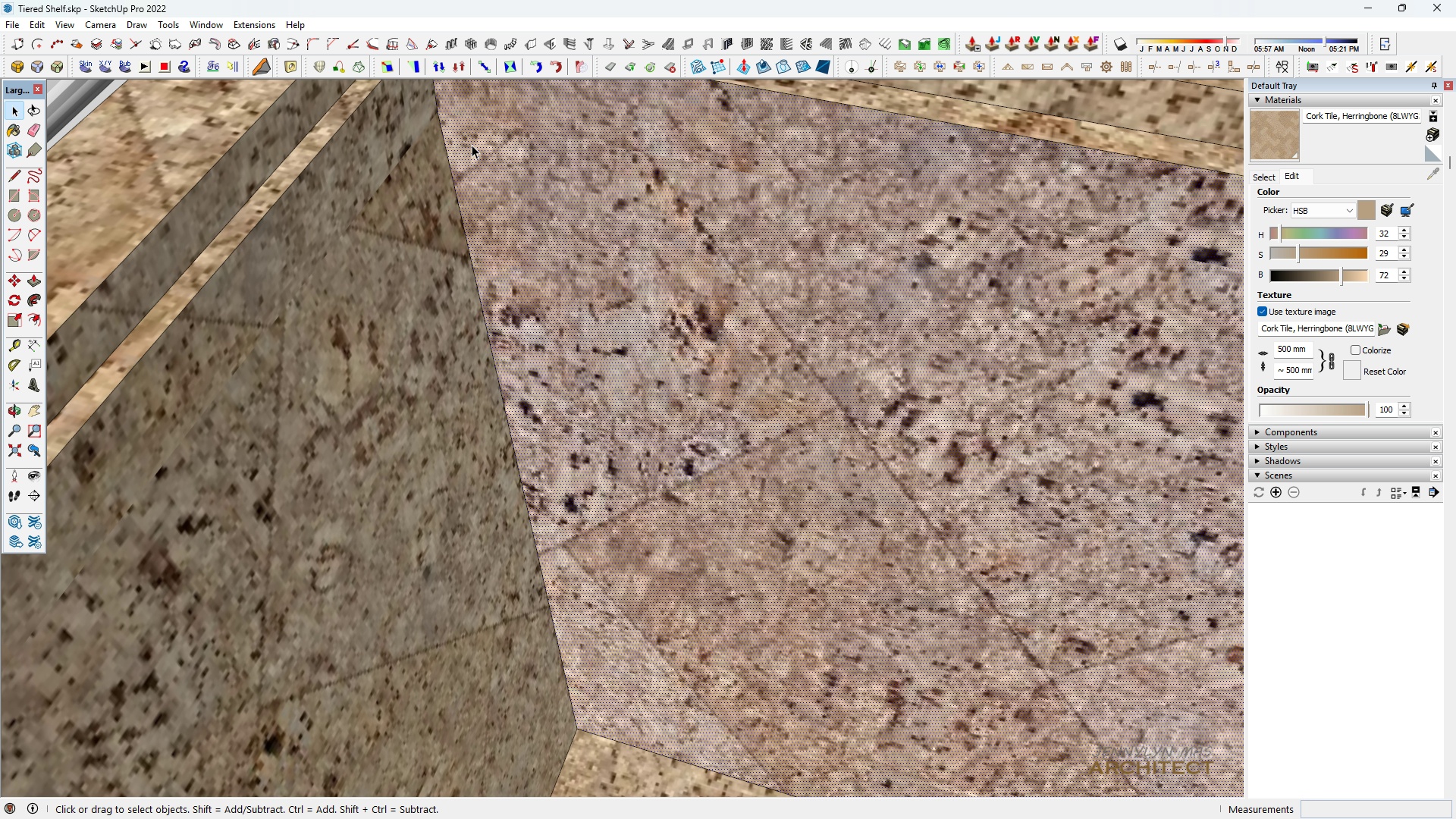 
double_click([472, 145])
 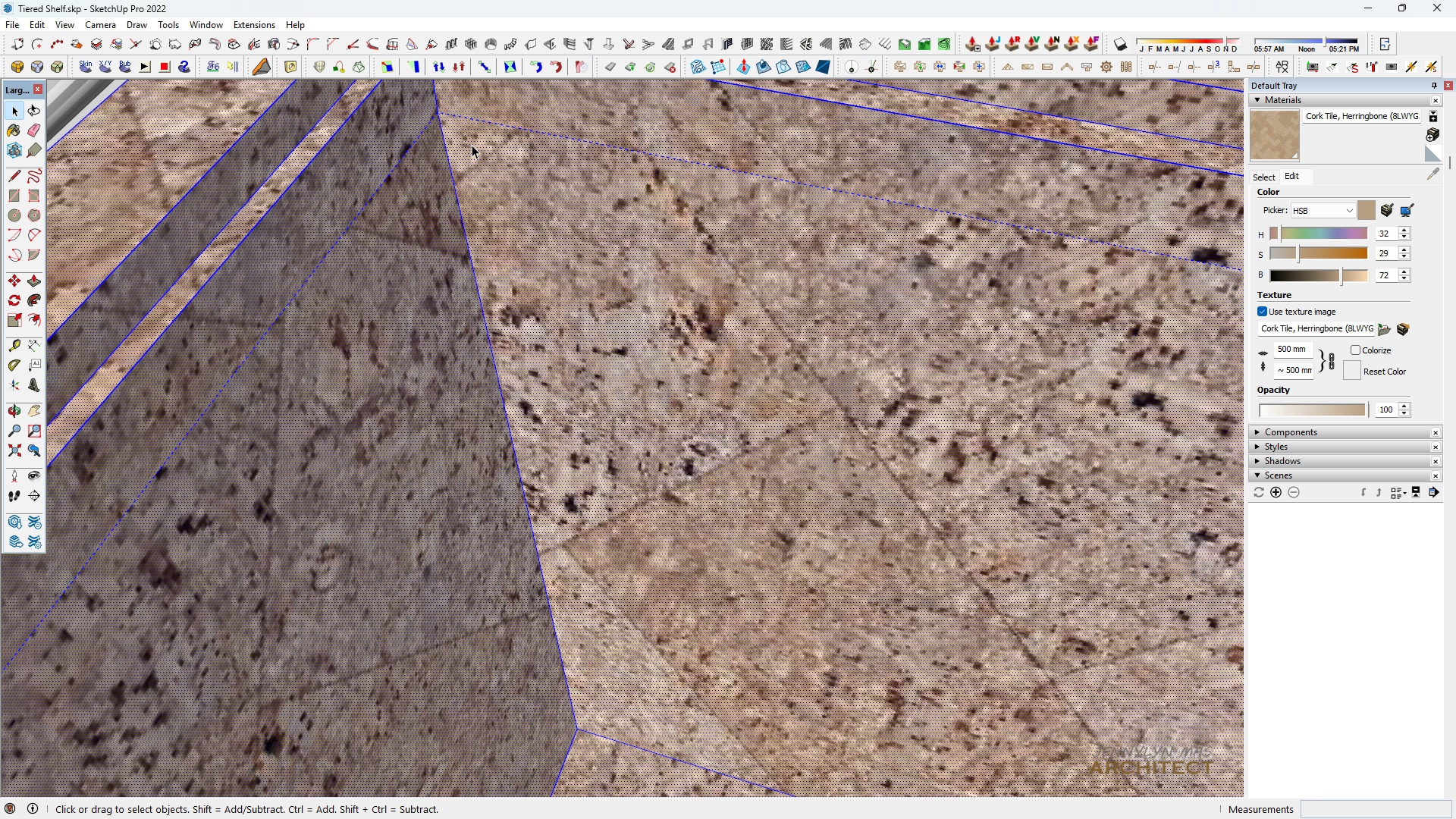 
triple_click([472, 145])
 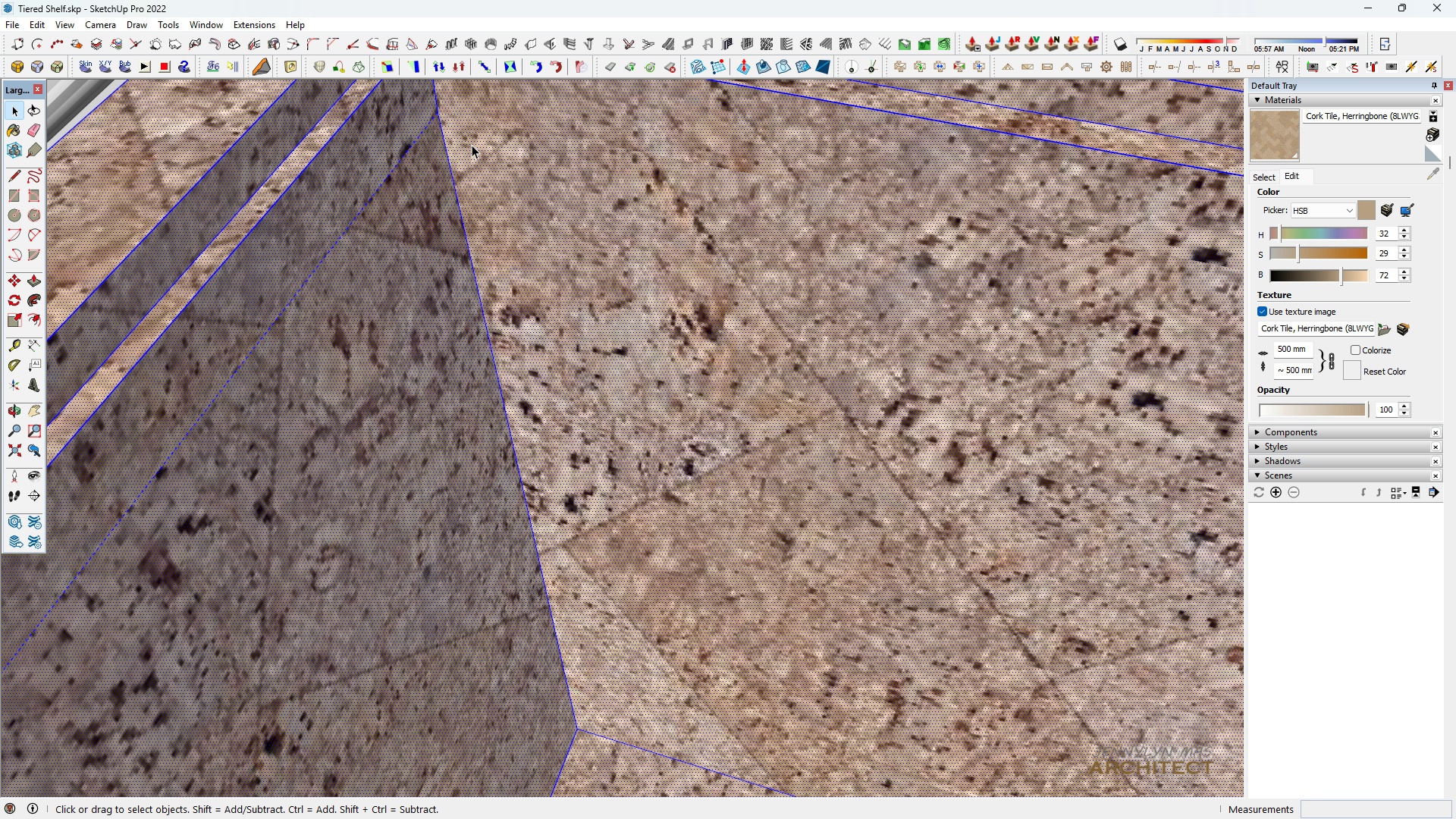 
triple_click([472, 145])
 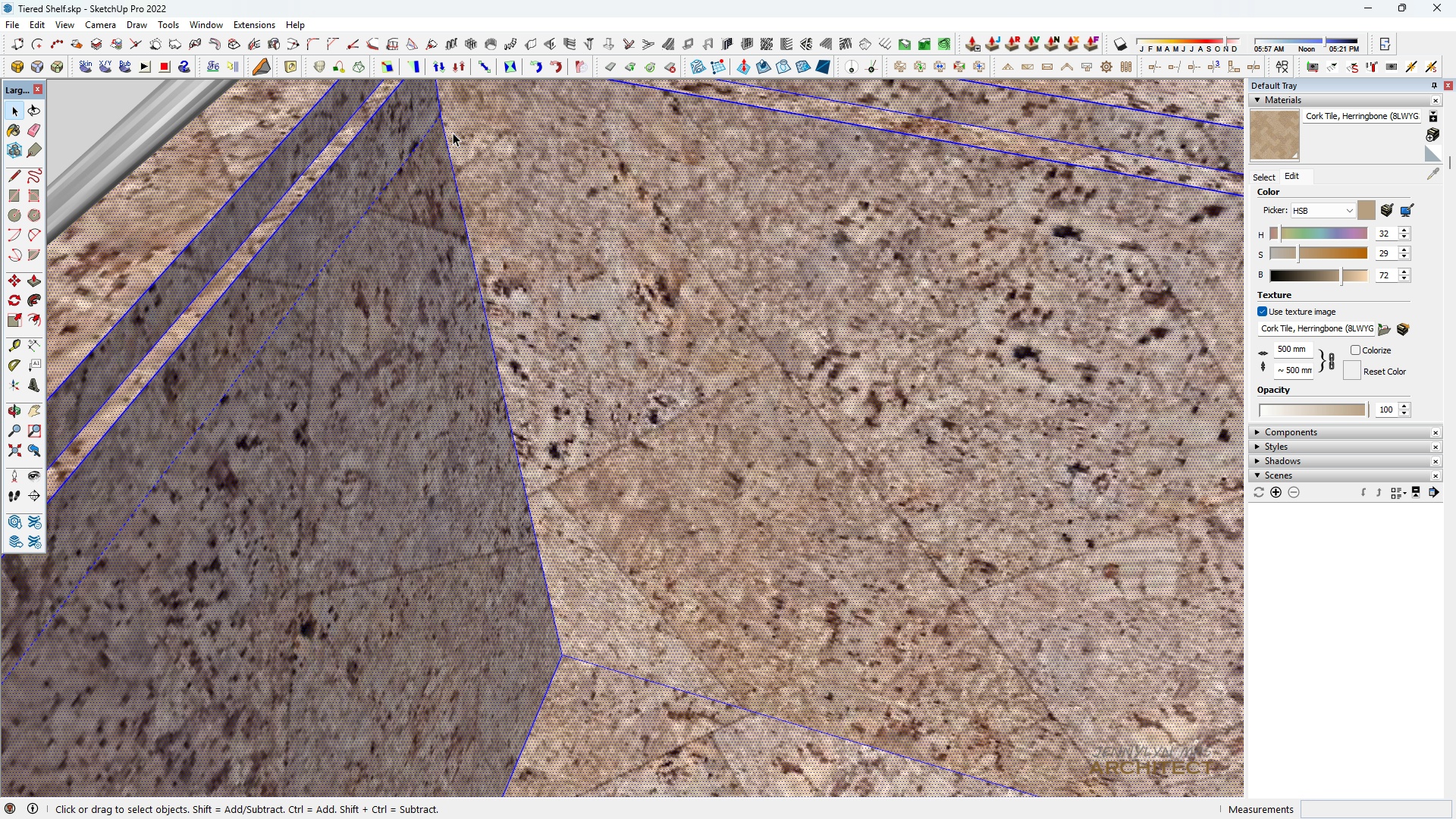 
scroll: coordinate [453, 133], scroll_direction: down, amount: 5.0
 